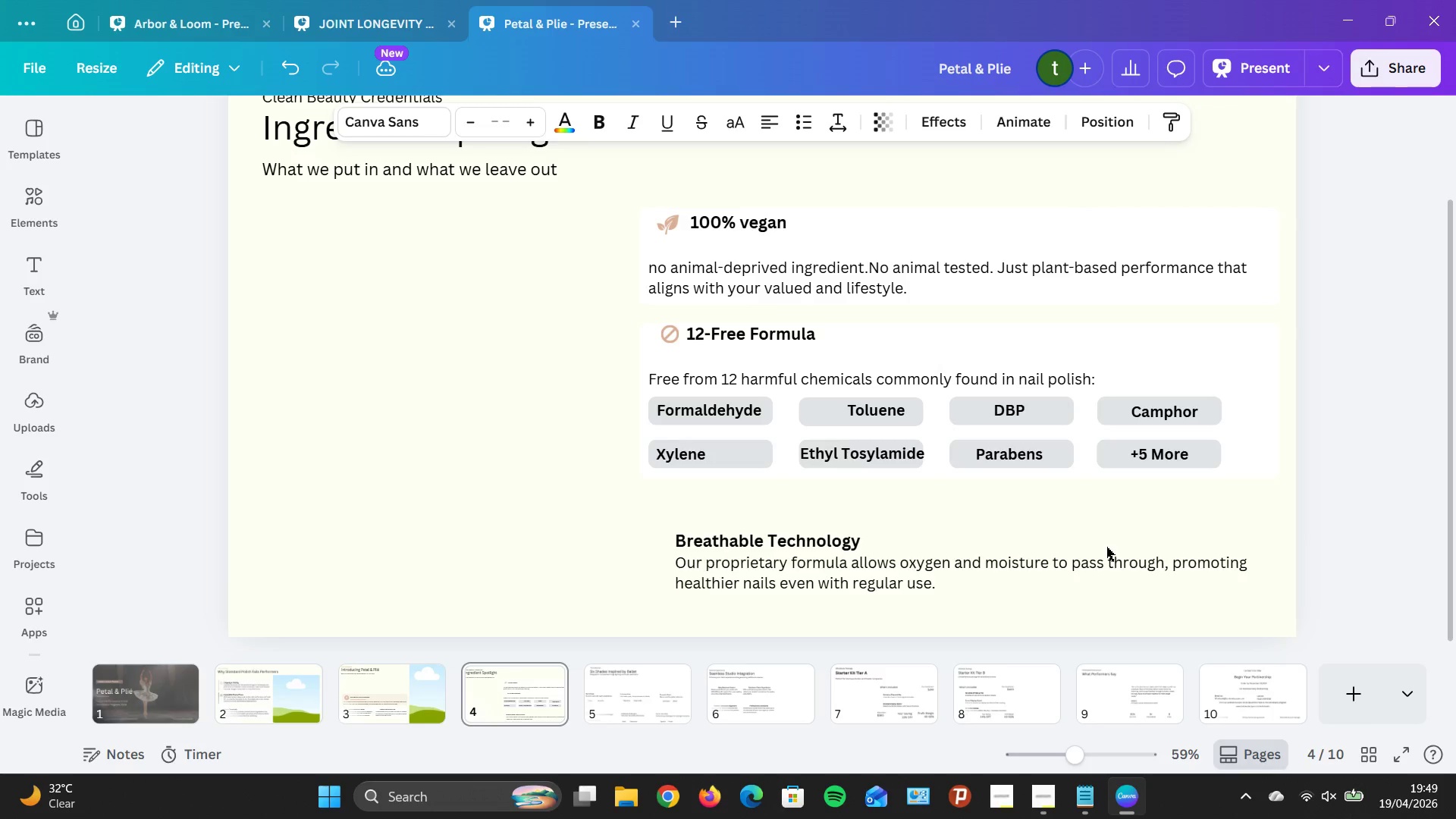 
key(ArrowRight)
 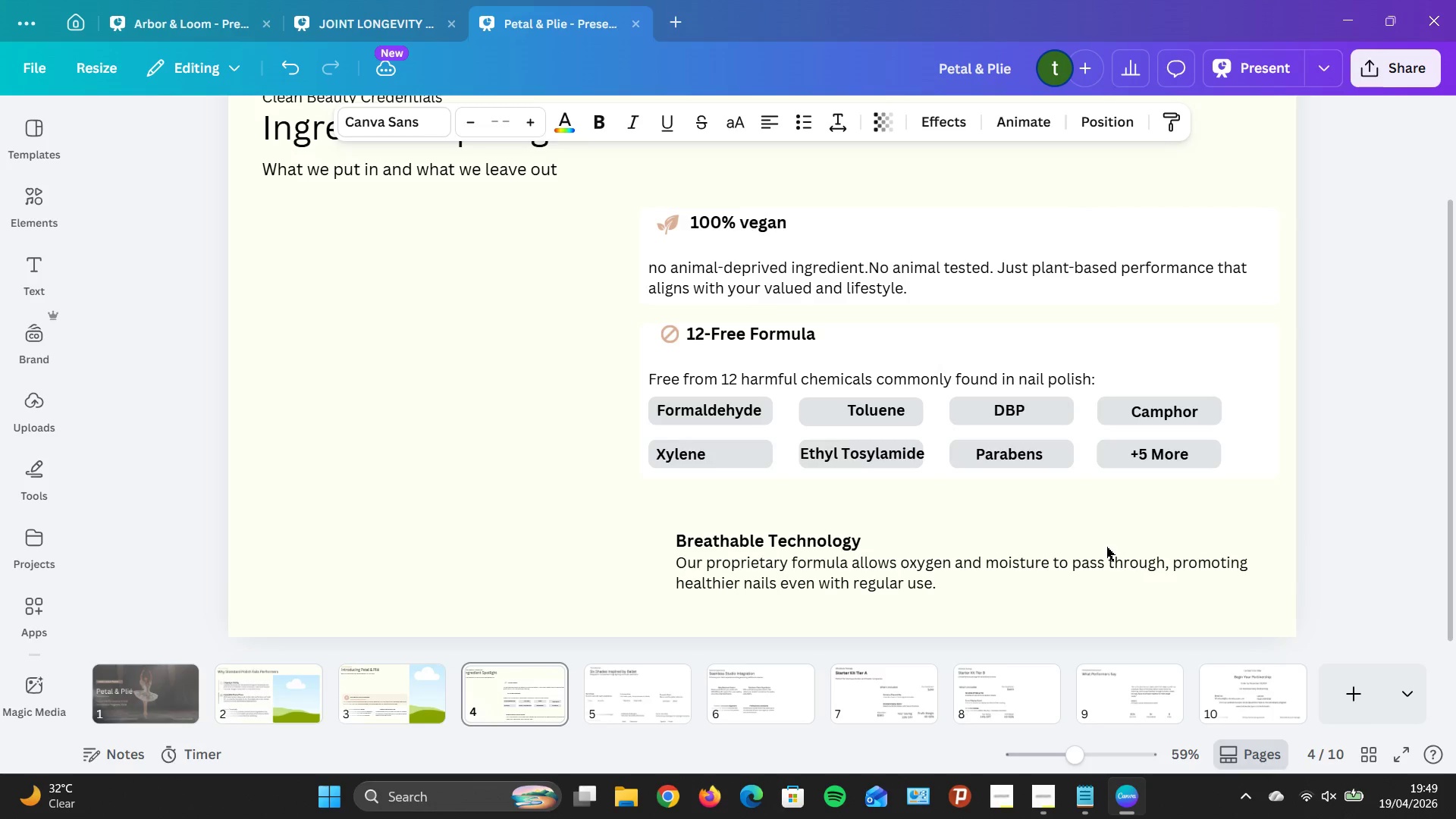 
key(ArrowRight)
 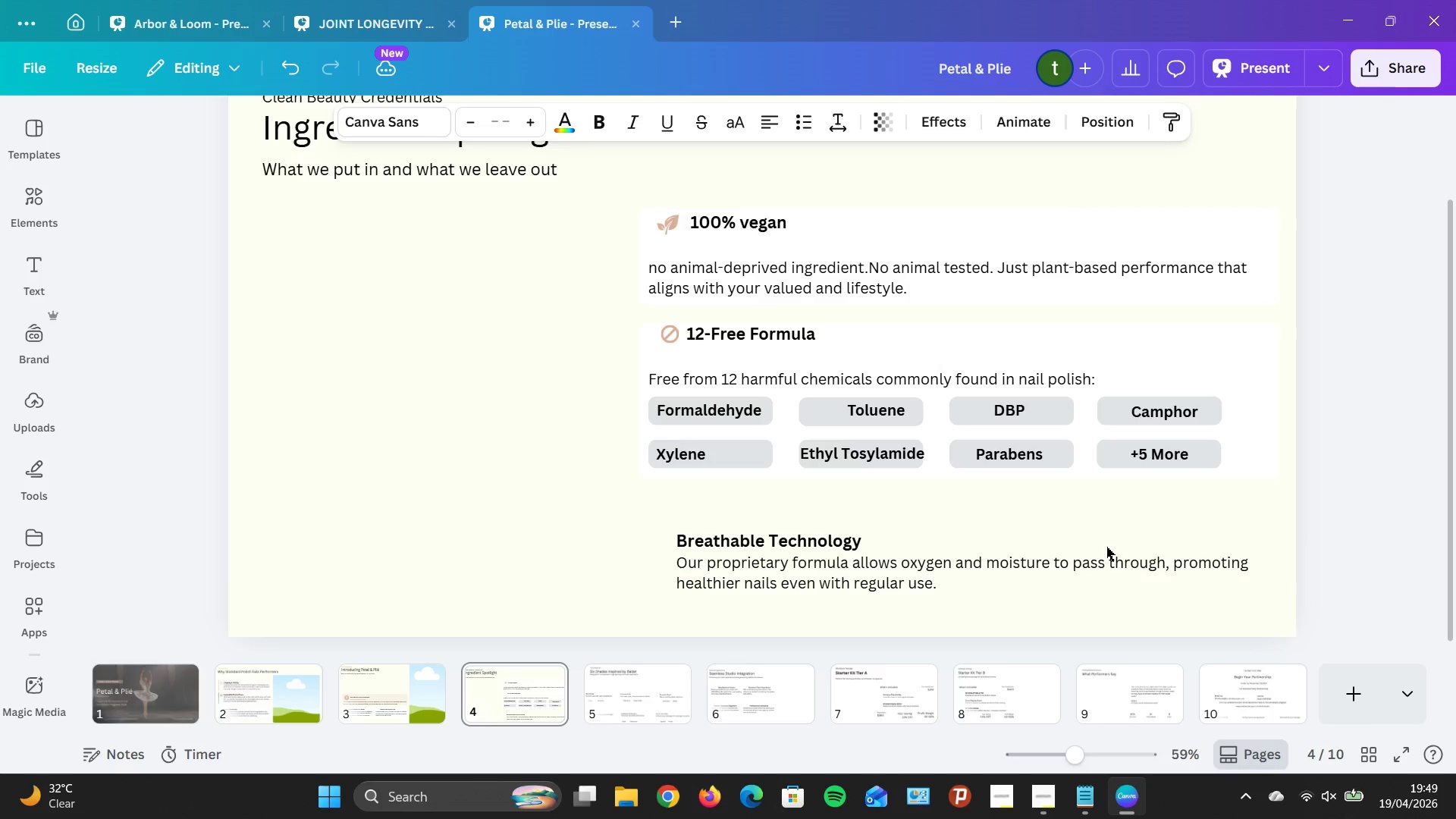 
key(ArrowRight)
 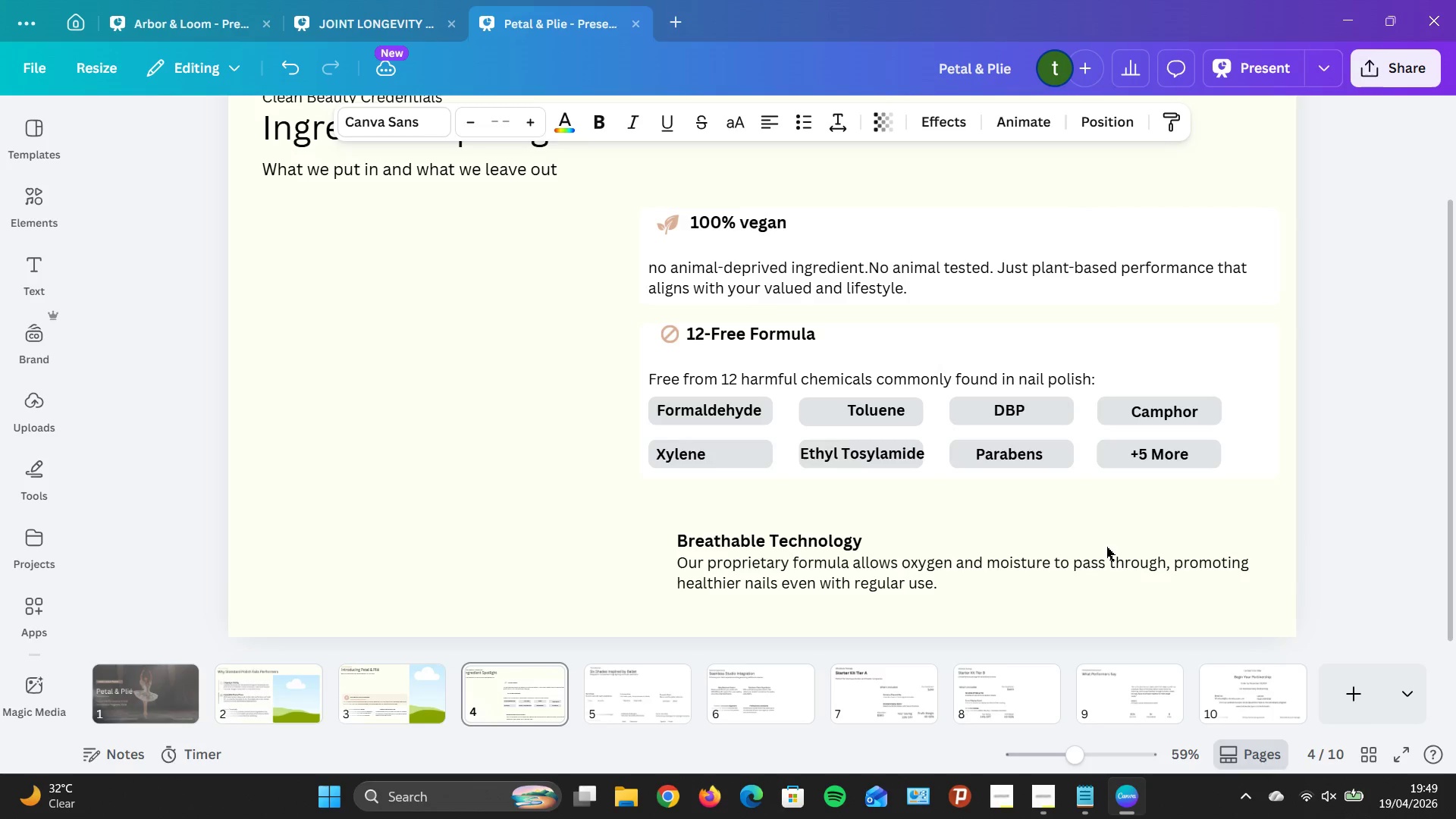 
key(ArrowRight)
 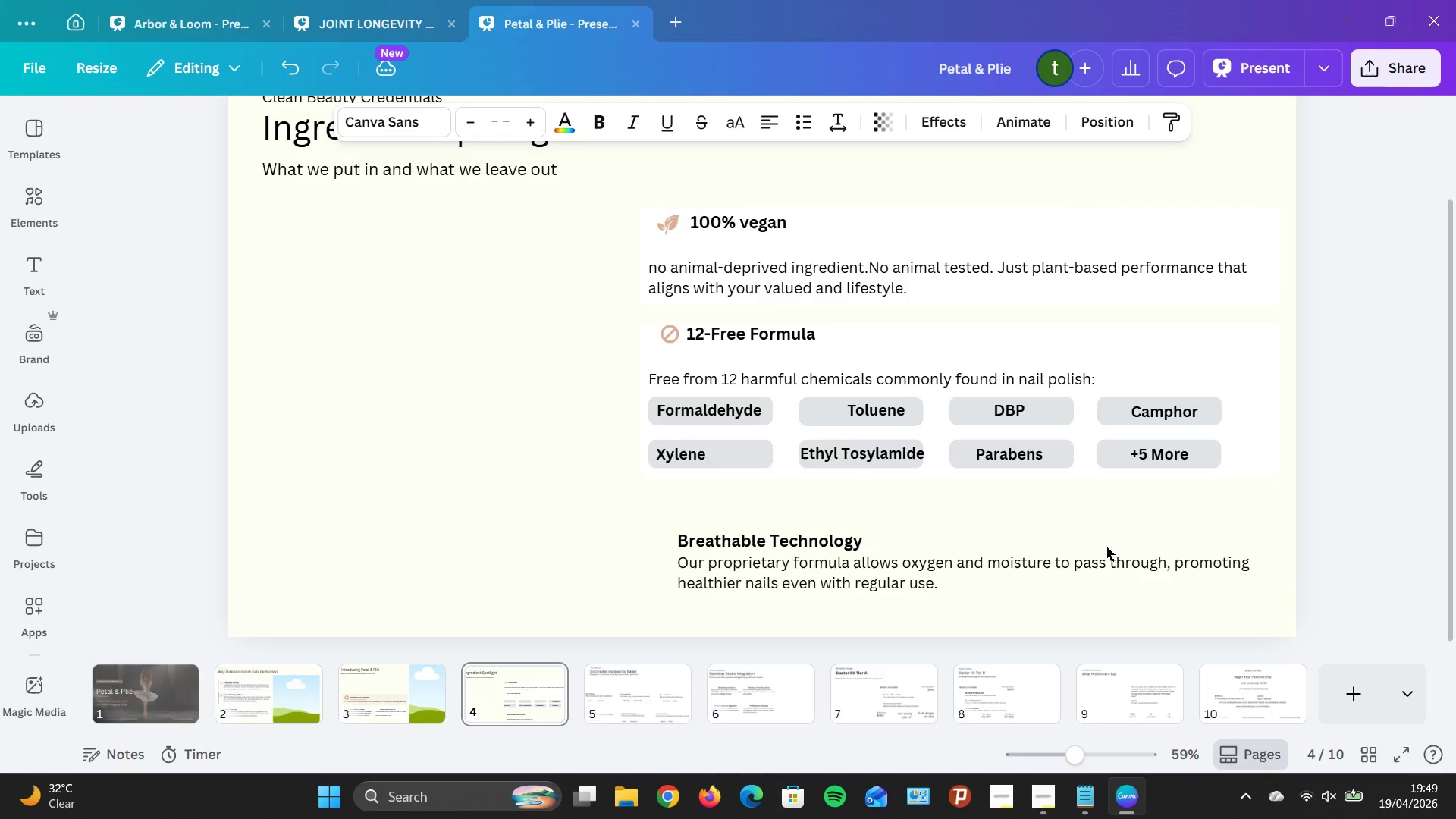 
hold_key(key=ArrowRight, duration=1.12)
 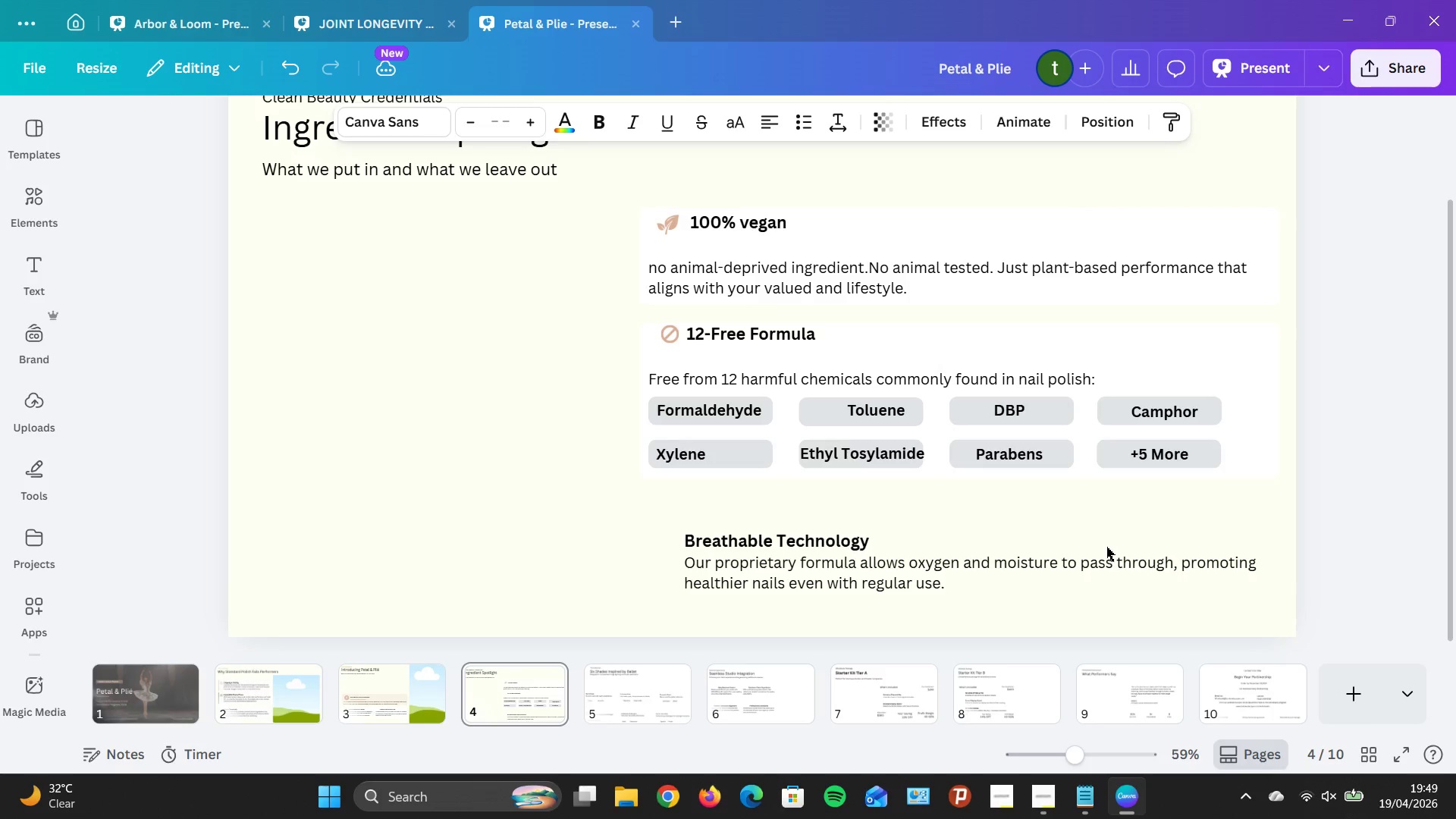 
hold_key(key=ArrowLeft, duration=0.95)
 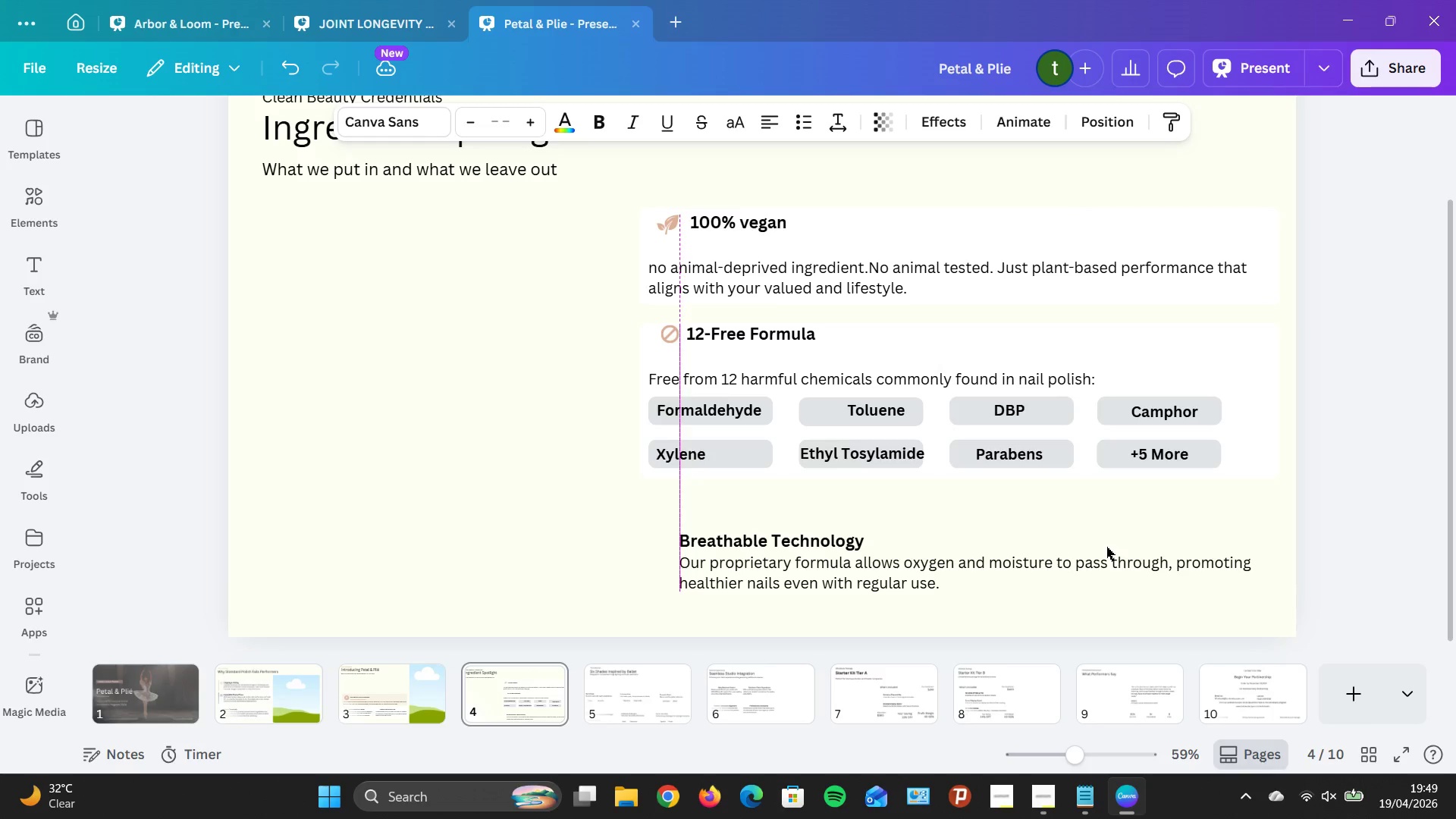 
key(ArrowLeft)
 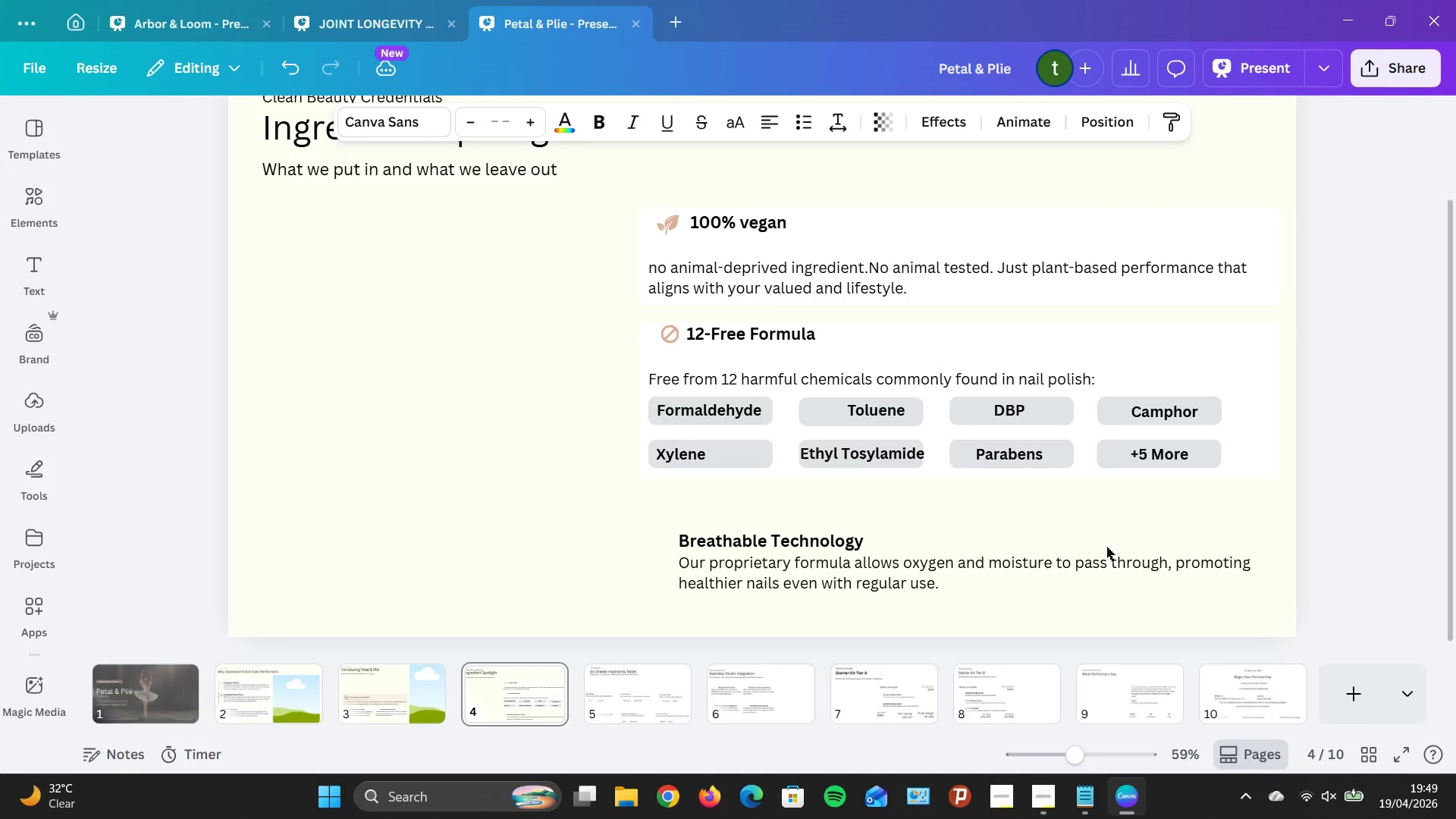 
key(ArrowLeft)
 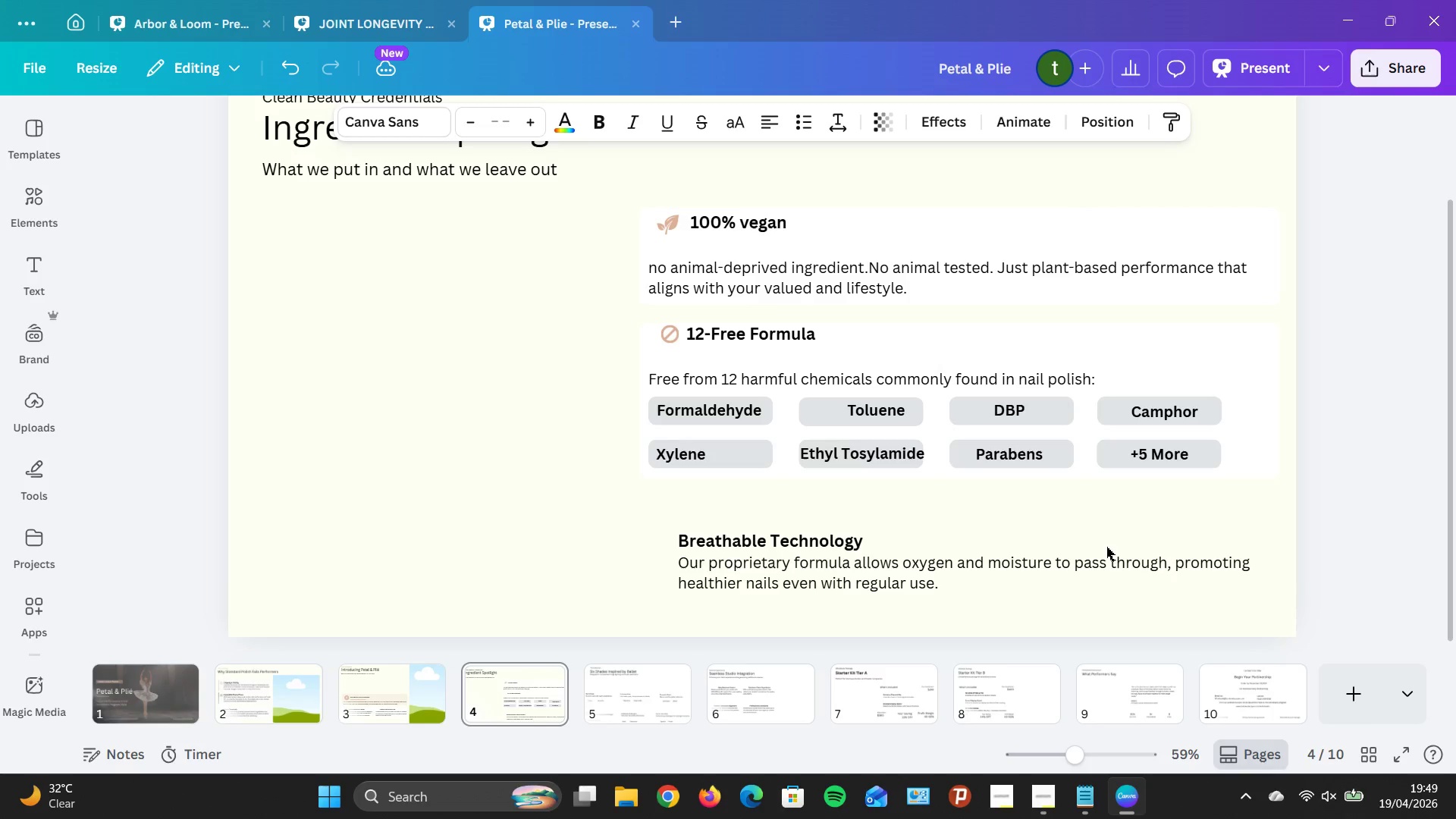 
key(ArrowLeft)
 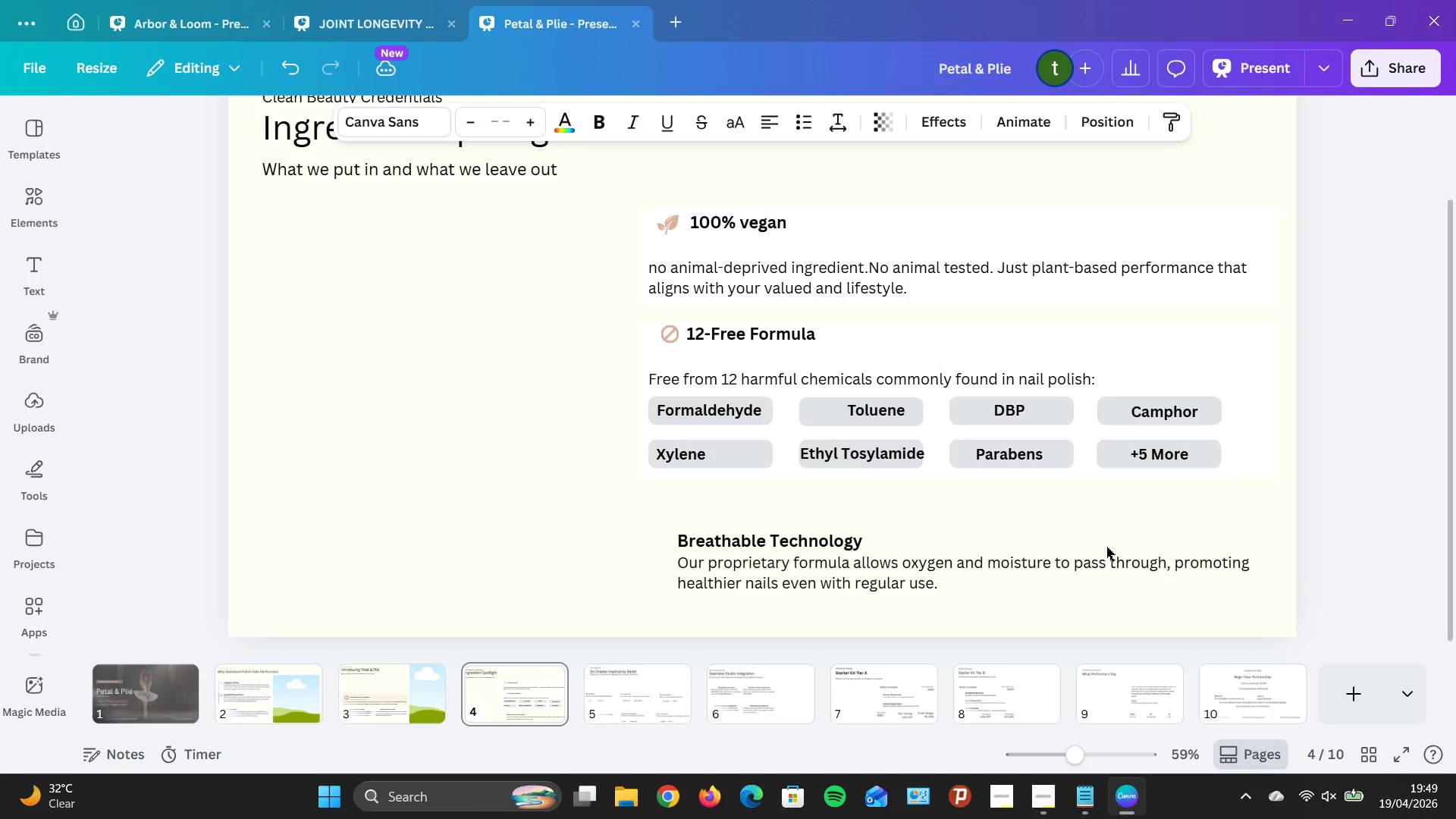 
key(ArrowLeft)
 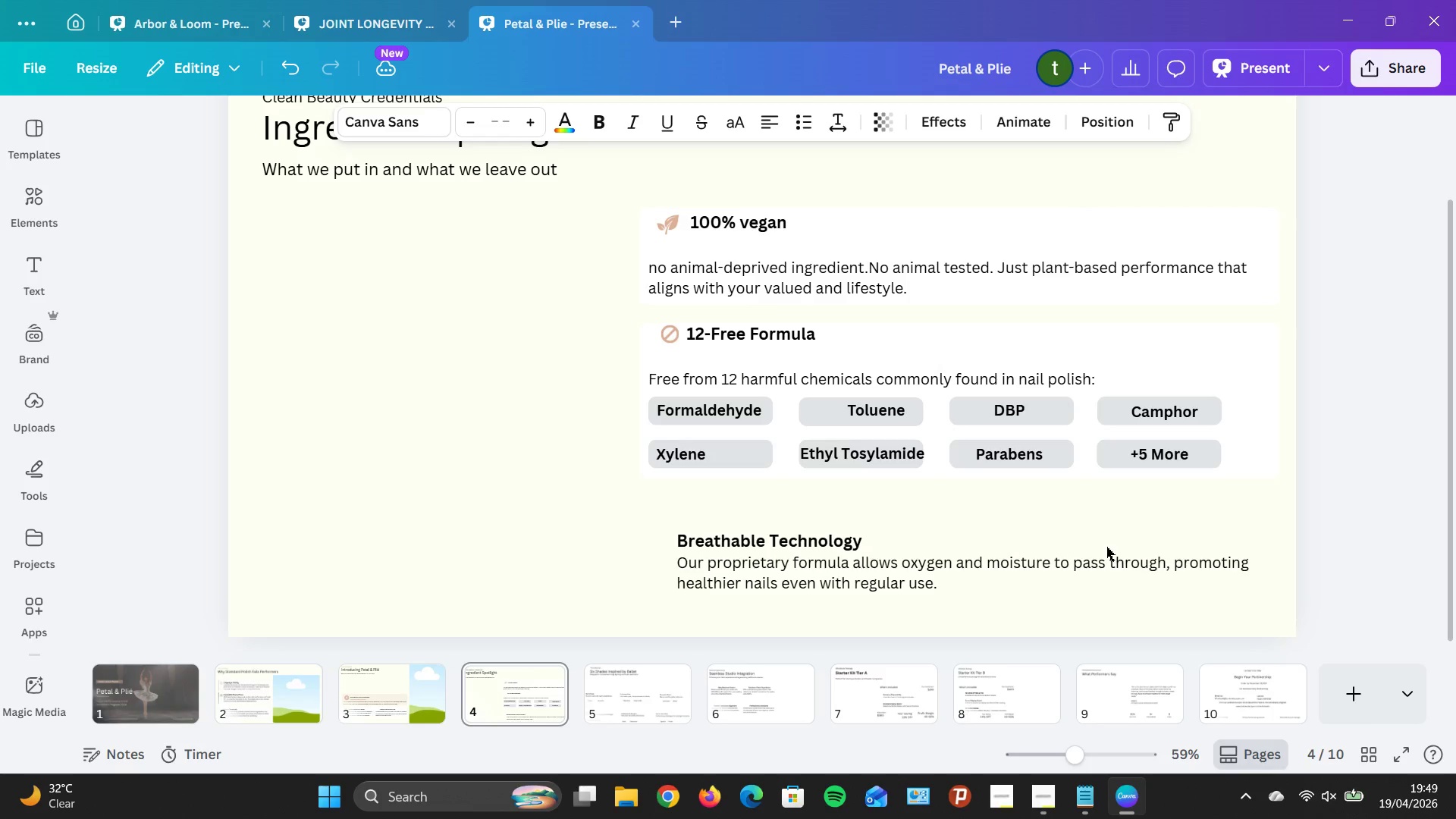 
key(ArrowLeft)
 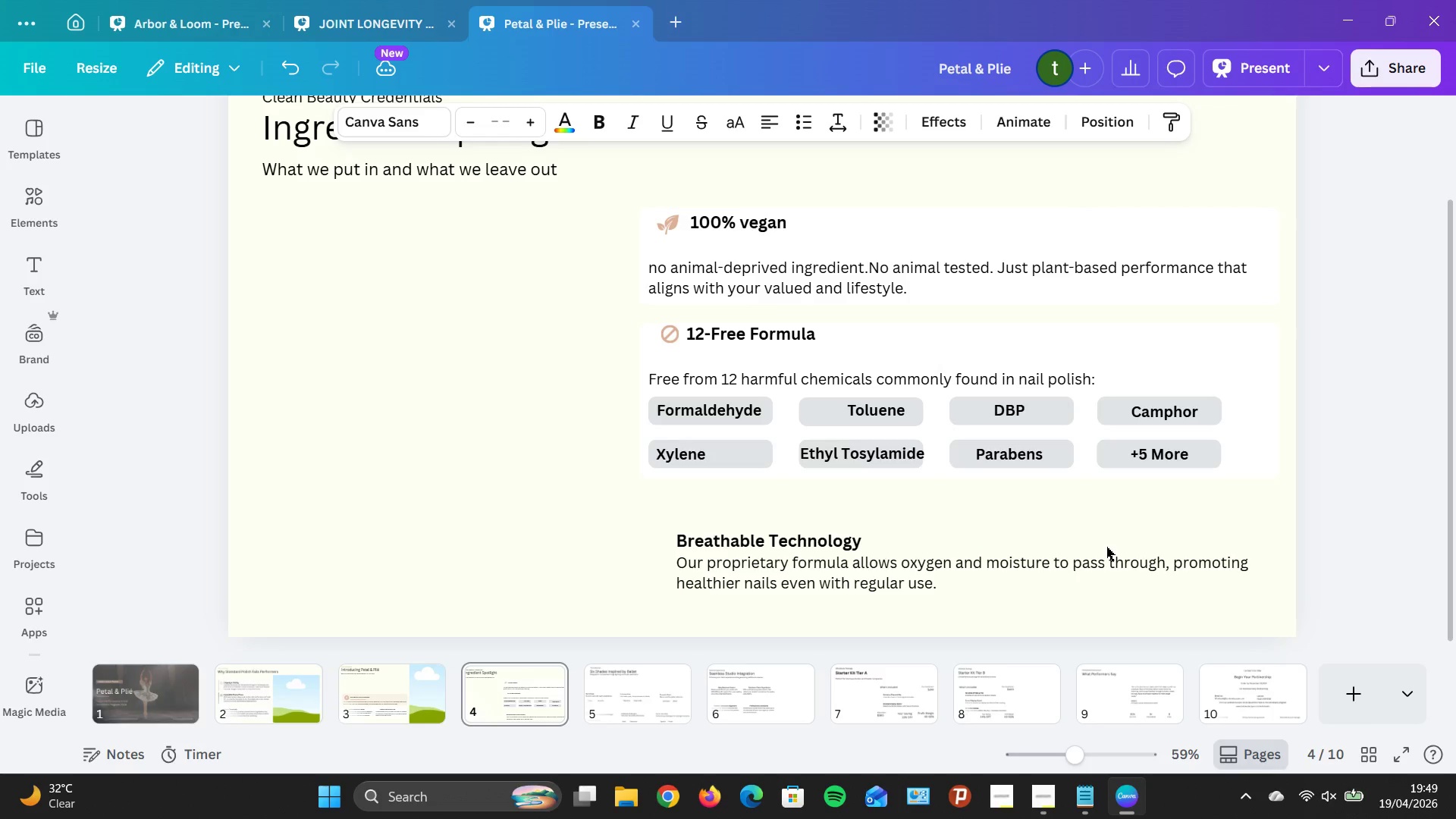 
key(ArrowLeft)
 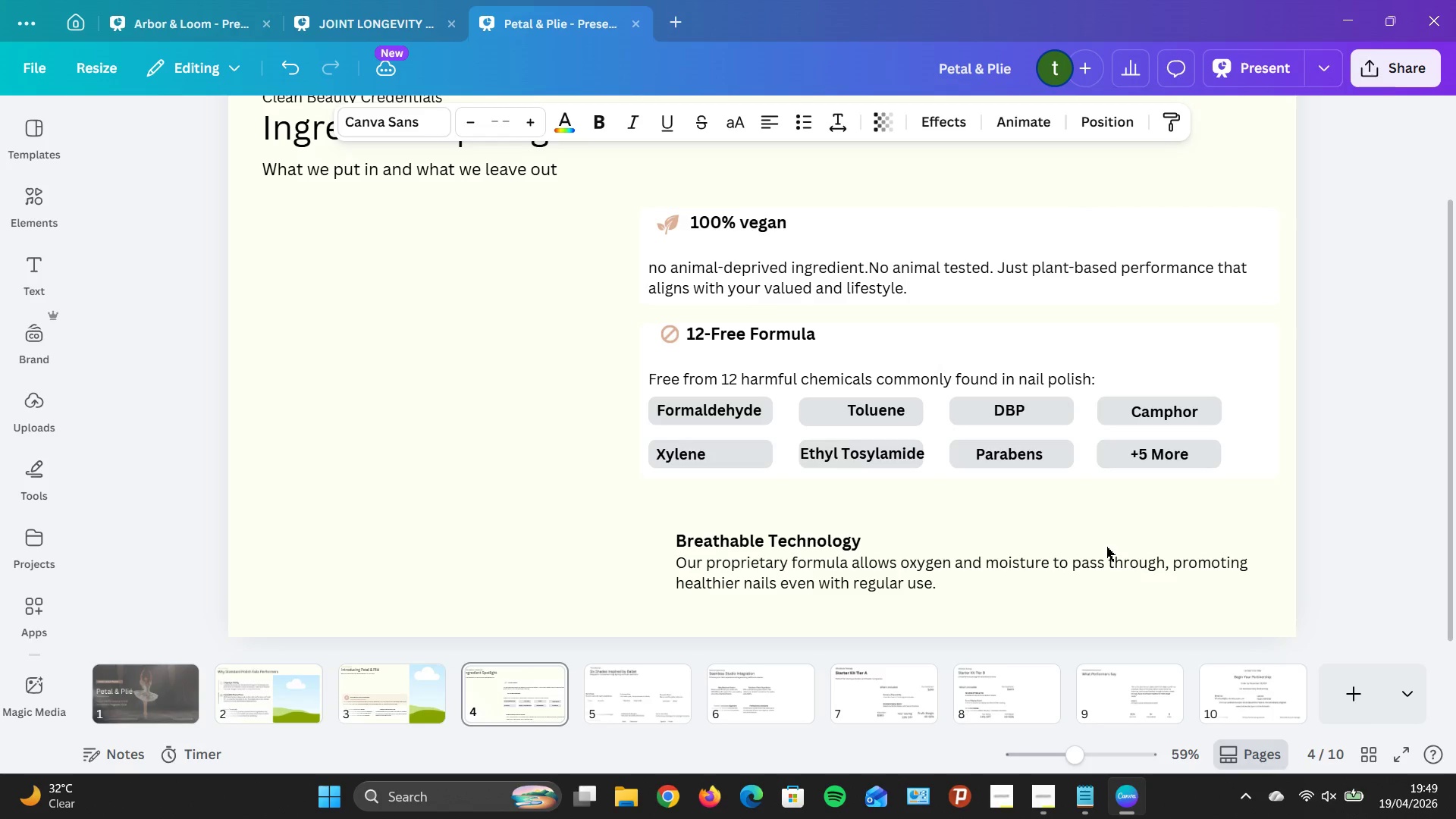 
hold_key(key=ArrowLeft, duration=1.5)
 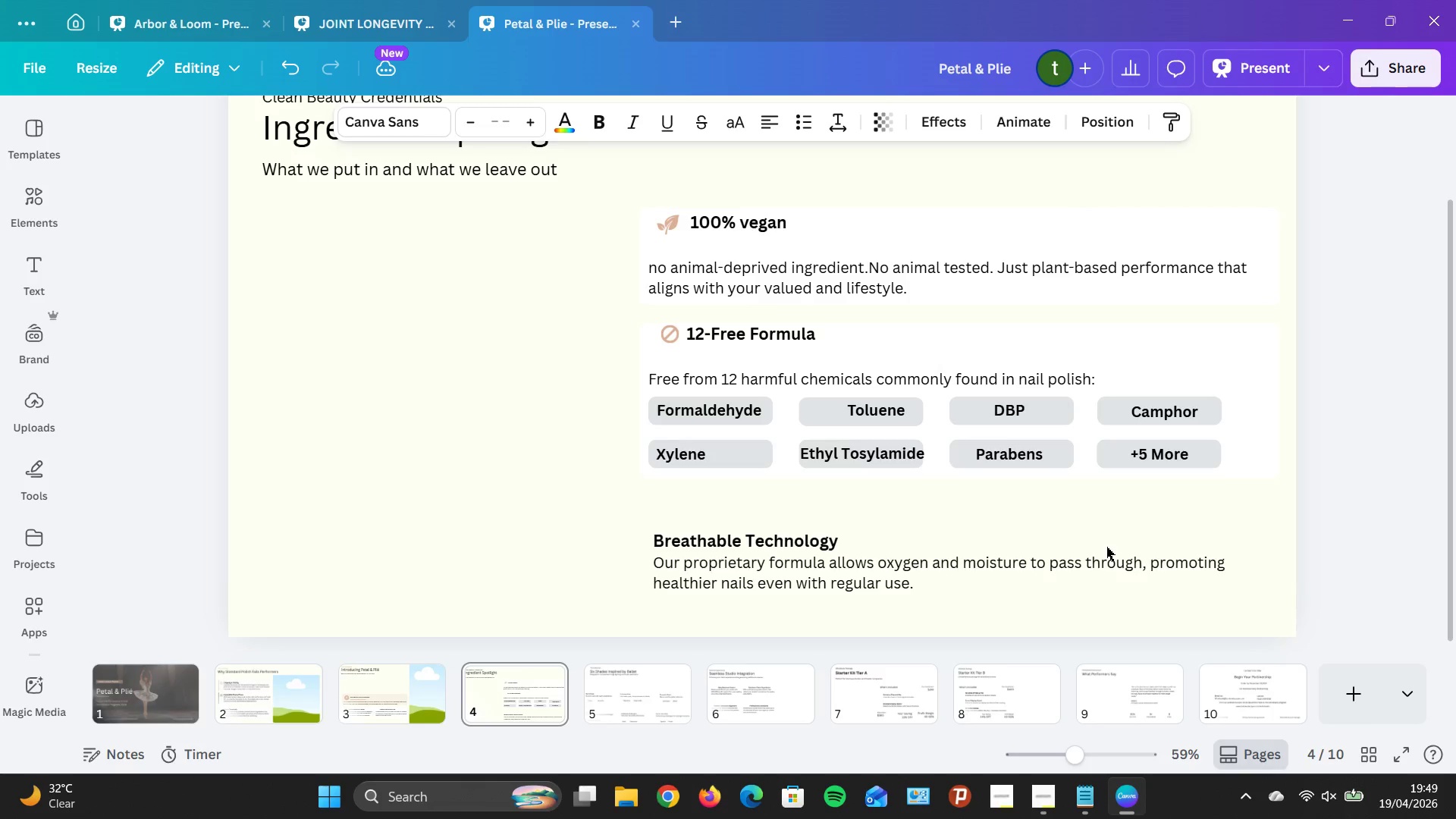 
hold_key(key=ArrowLeft, duration=0.52)
 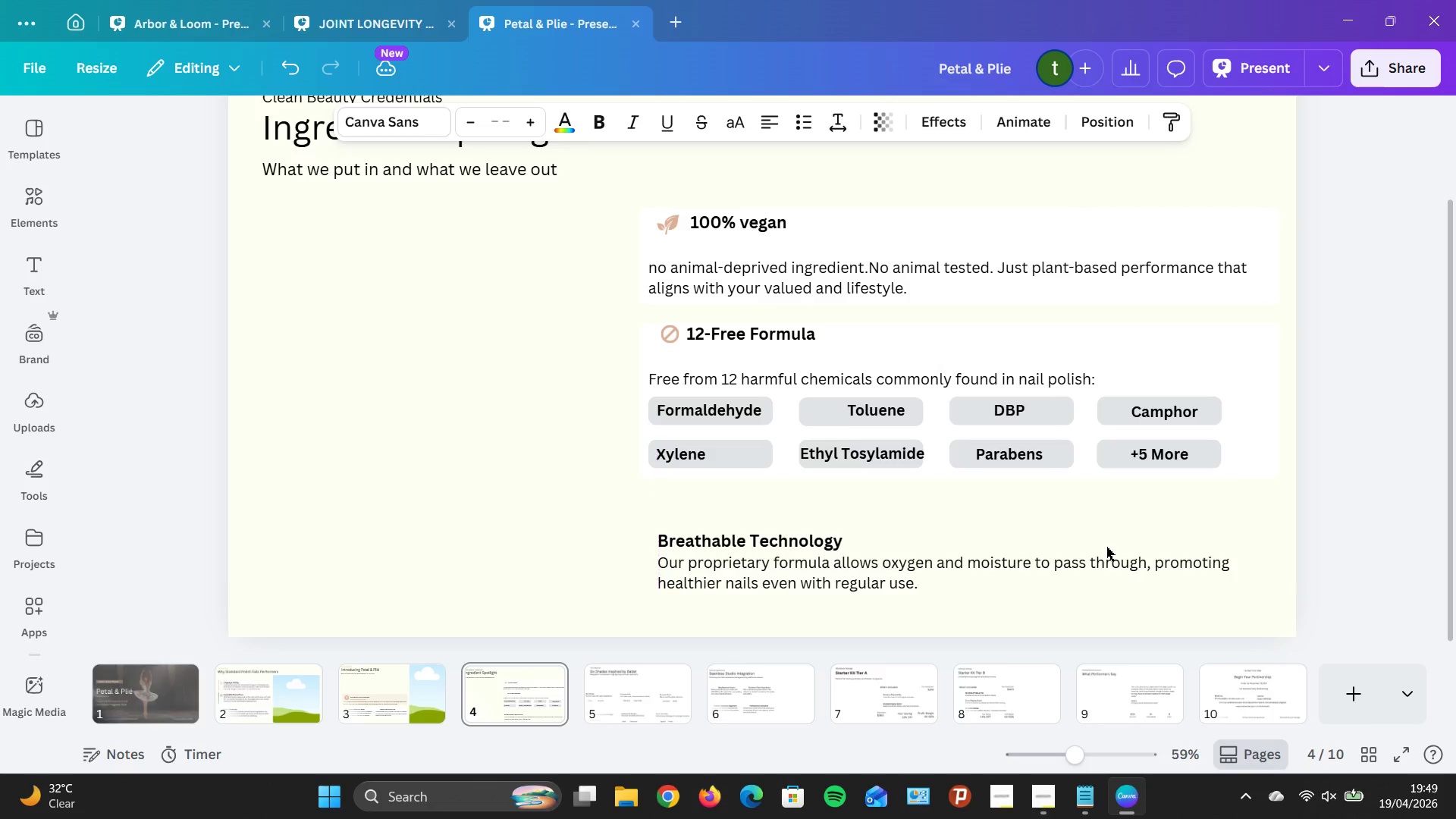 
key(ArrowRight)
 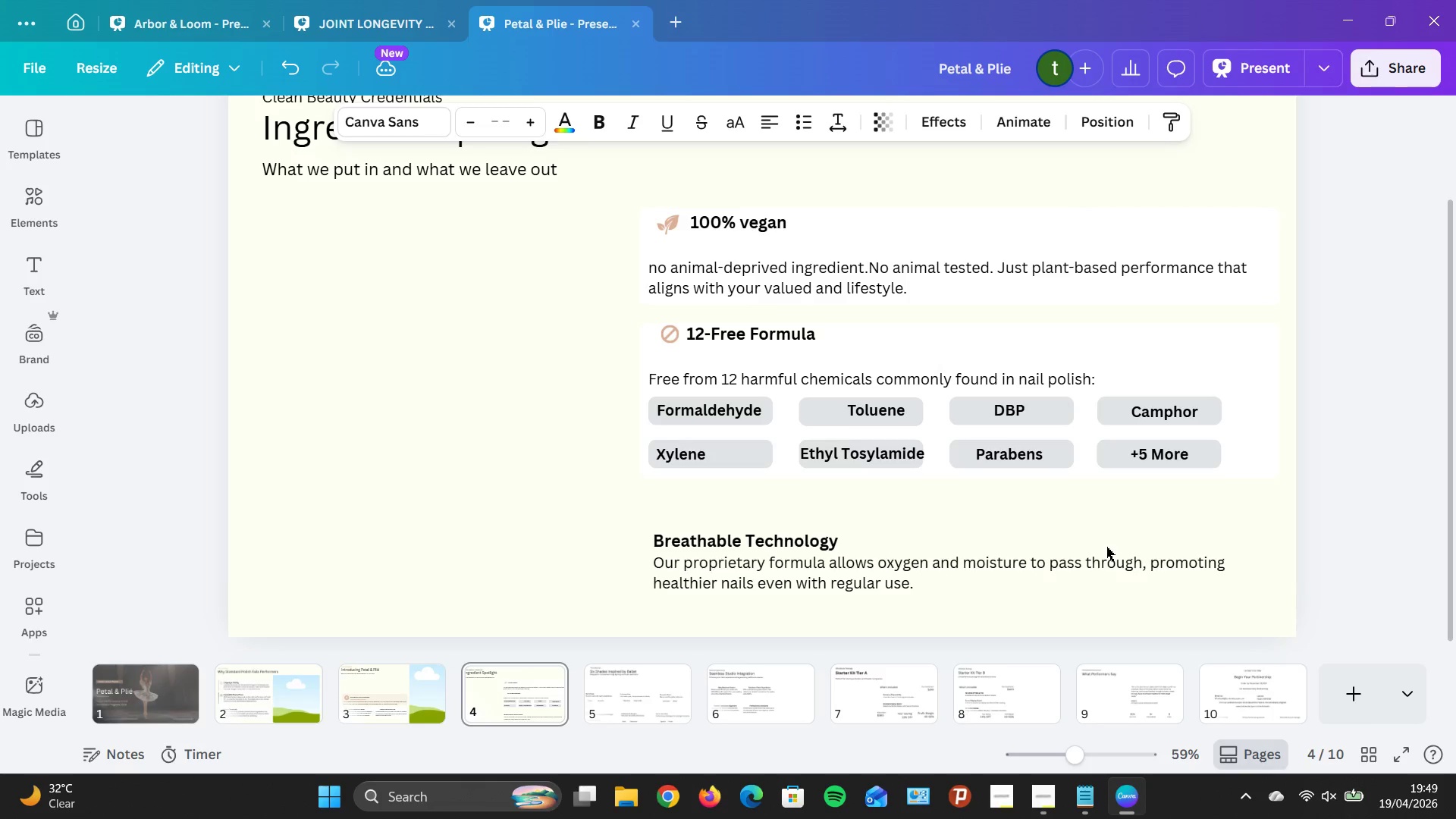 
hold_key(key=ArrowRight, duration=1.06)
 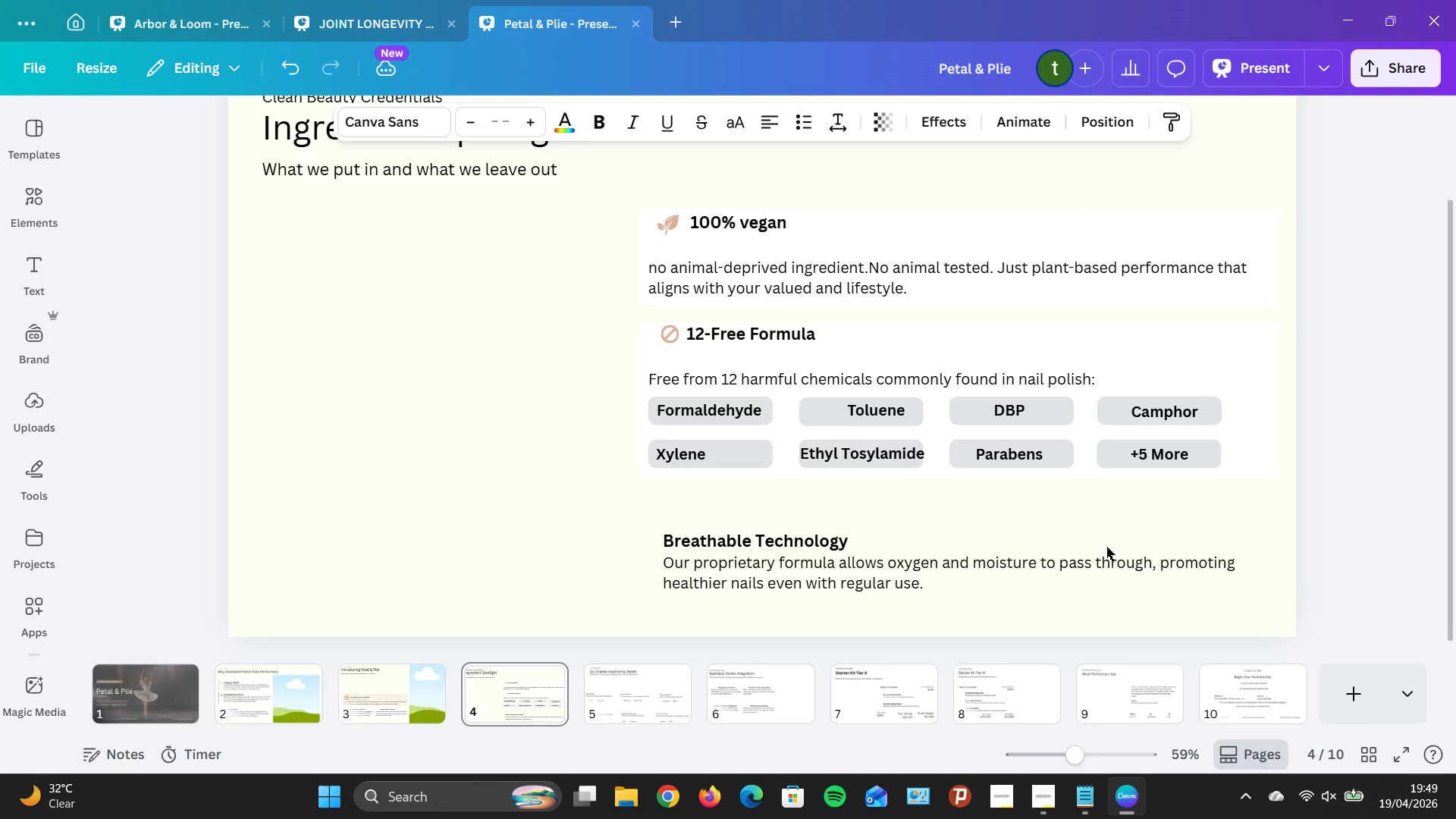 
key(ArrowLeft)
 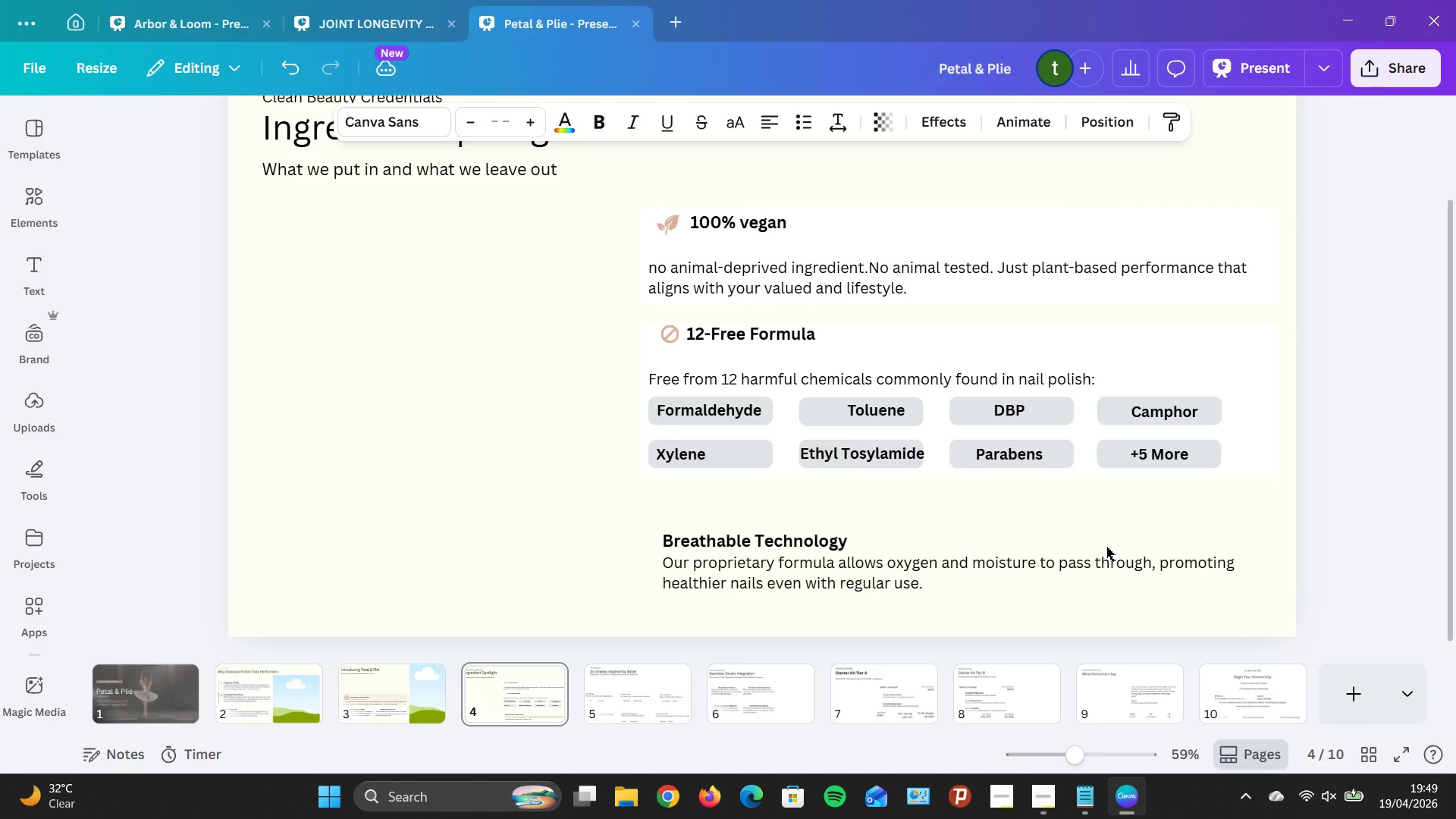 
key(ArrowLeft)
 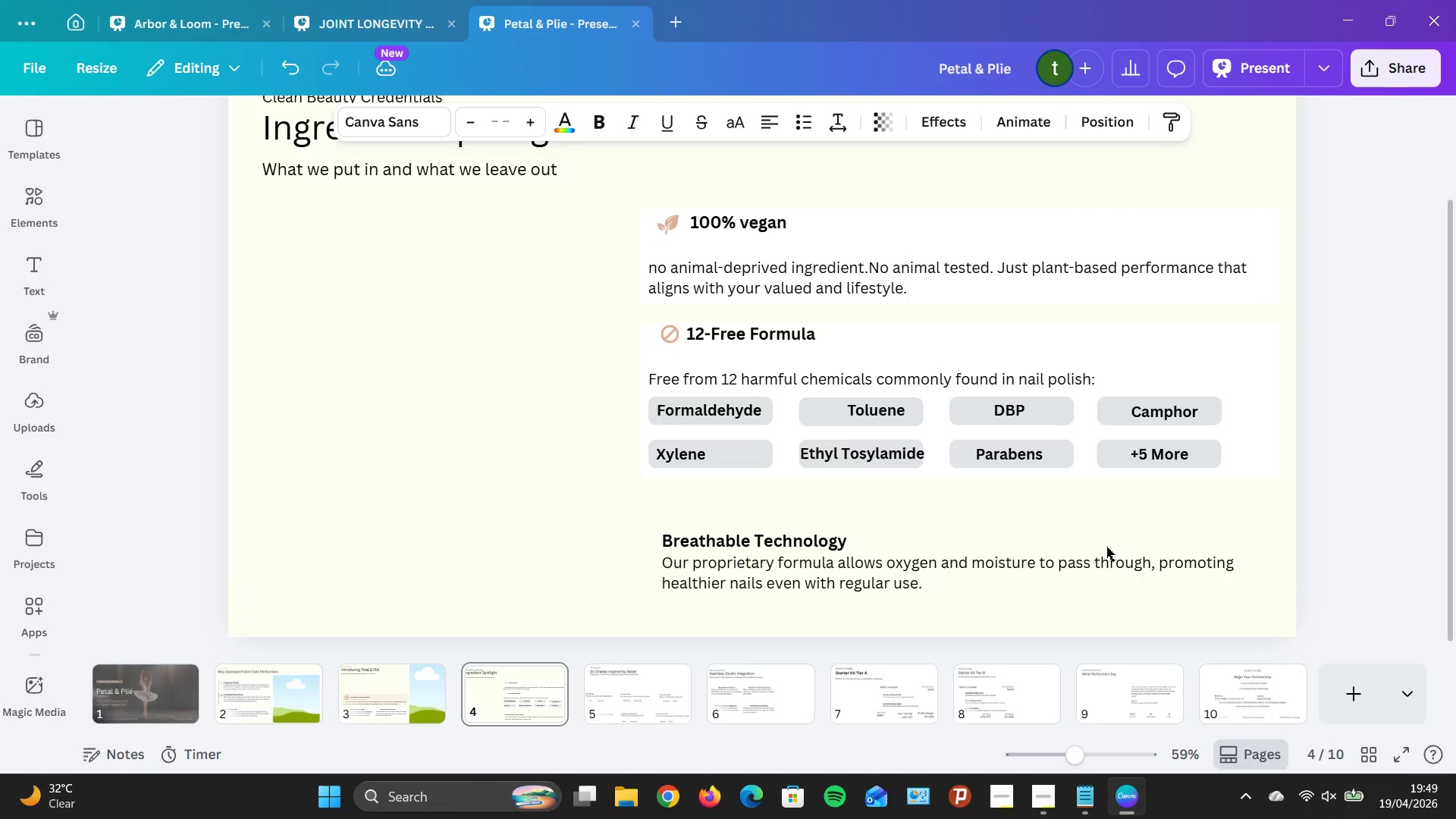 
hold_key(key=ArrowLeft, duration=0.84)
 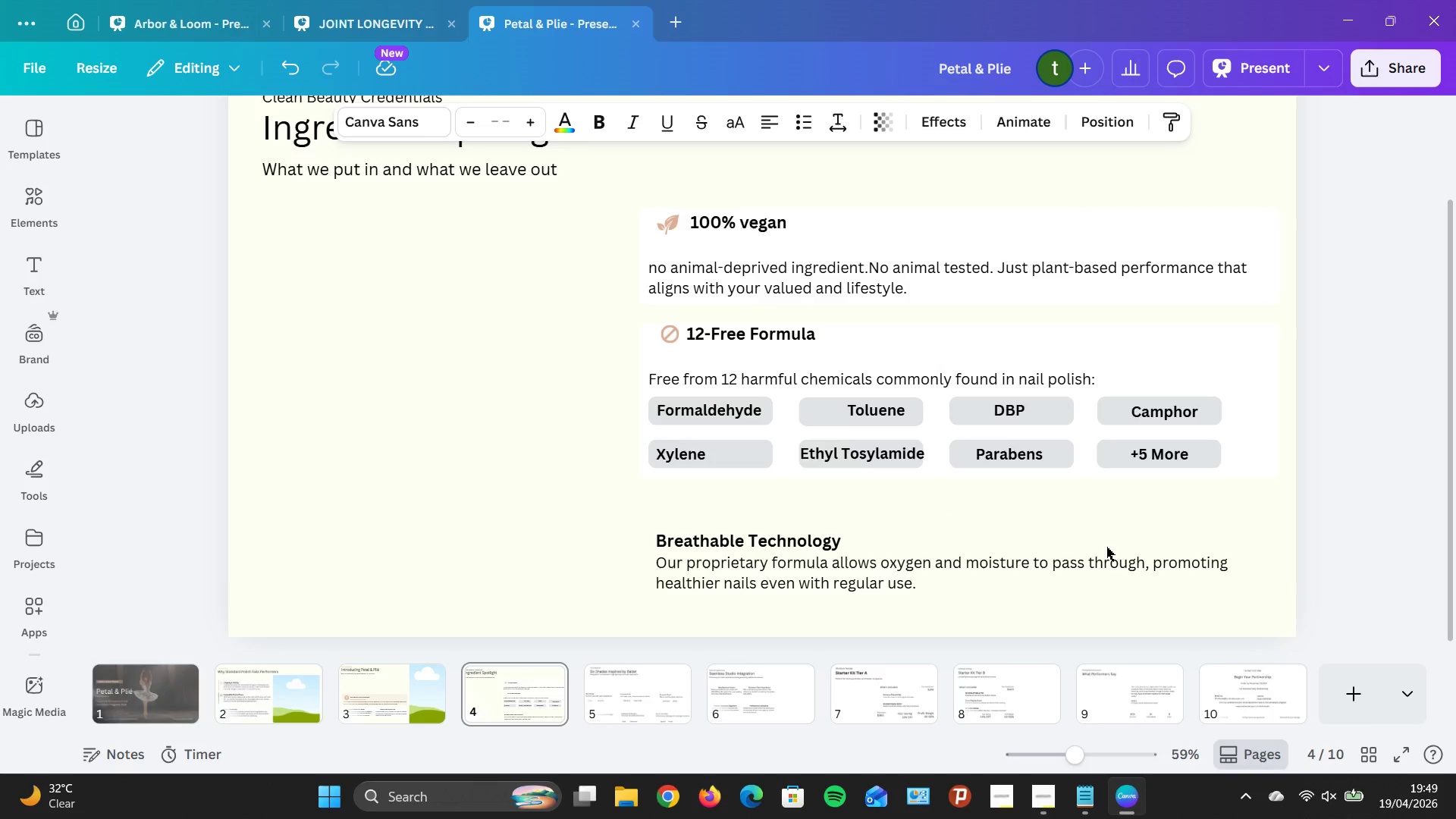 
hold_key(key=ArrowRight, duration=1.51)
 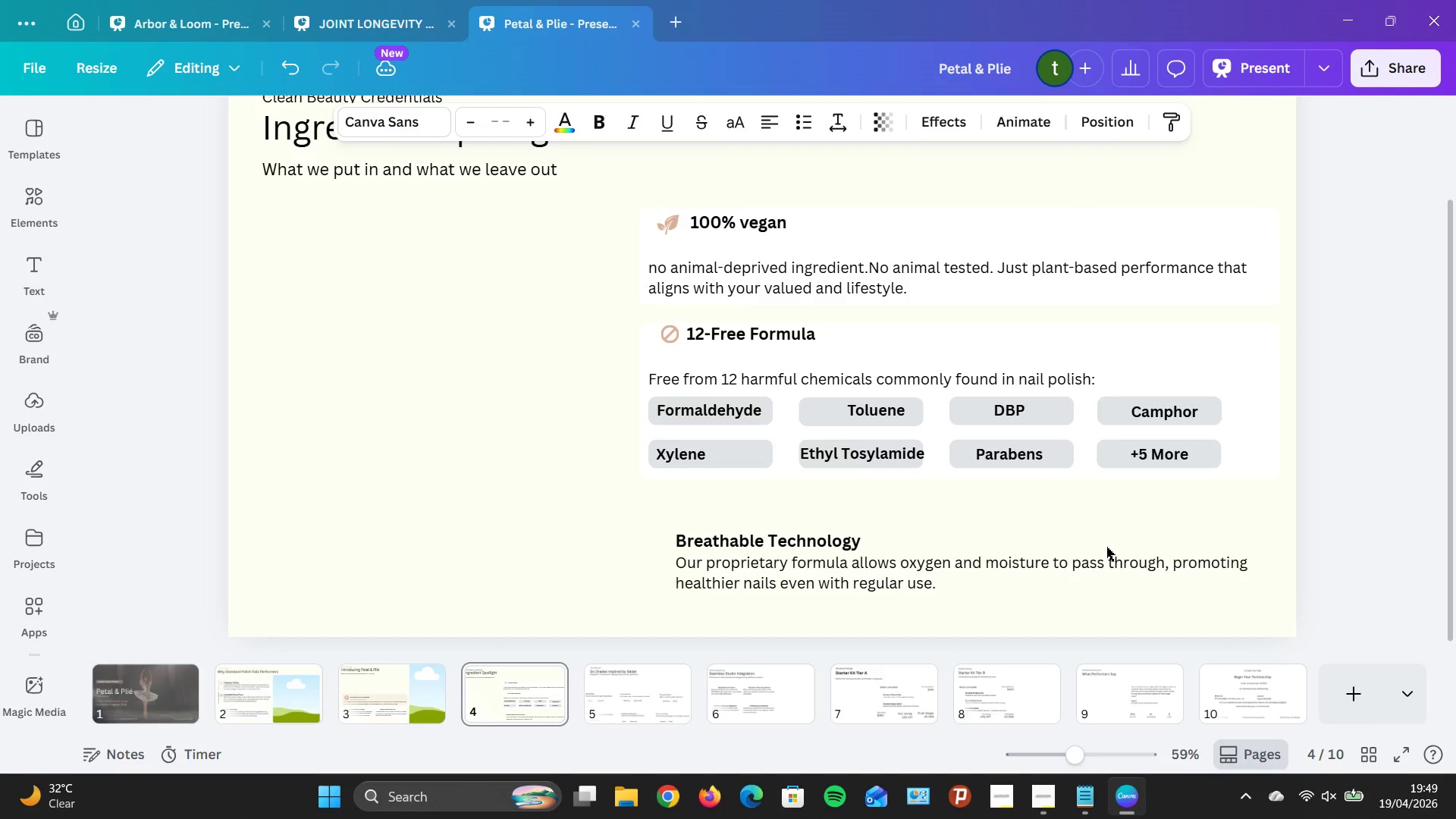 
key(ArrowRight)
 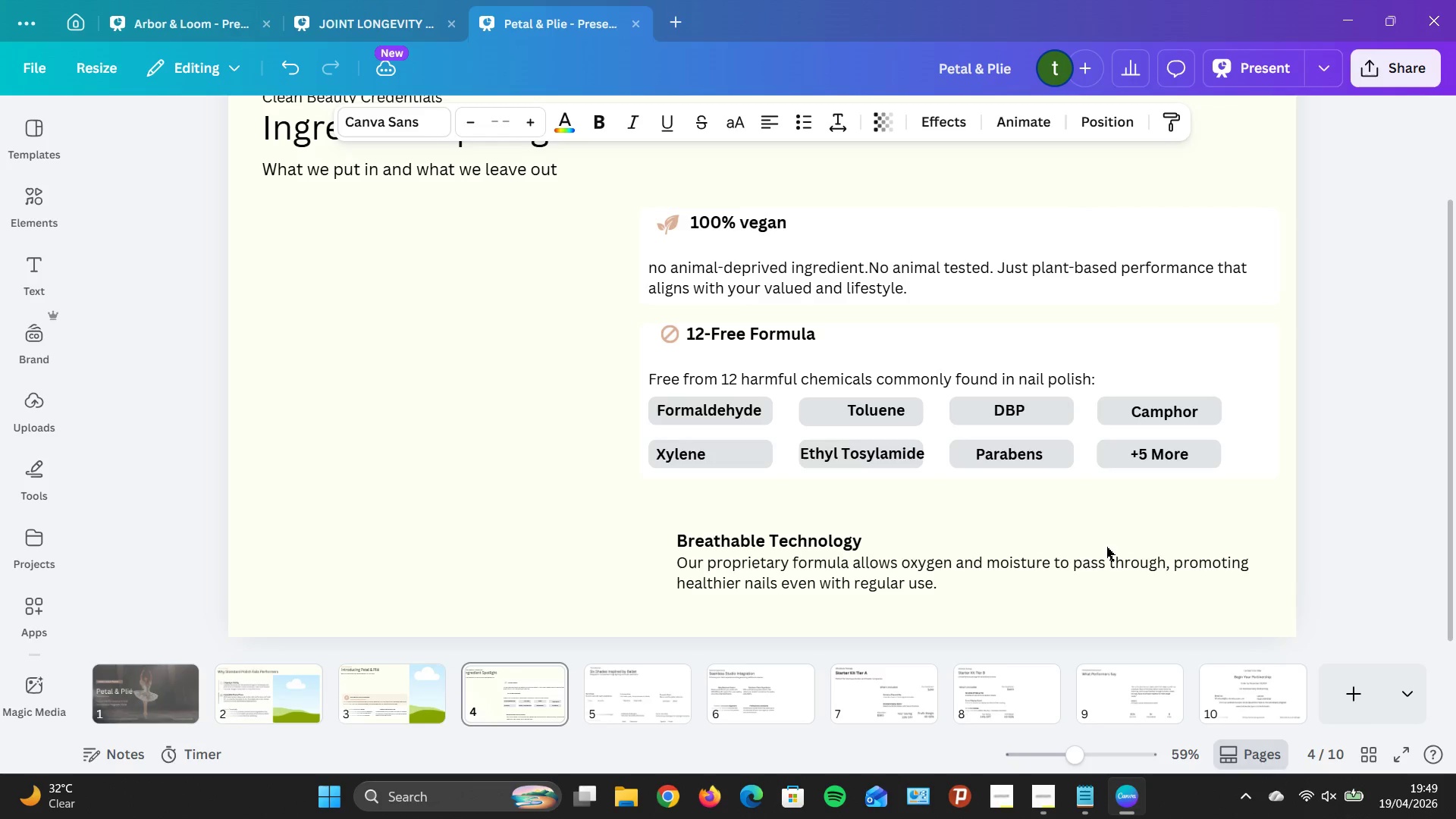 
key(ArrowRight)
 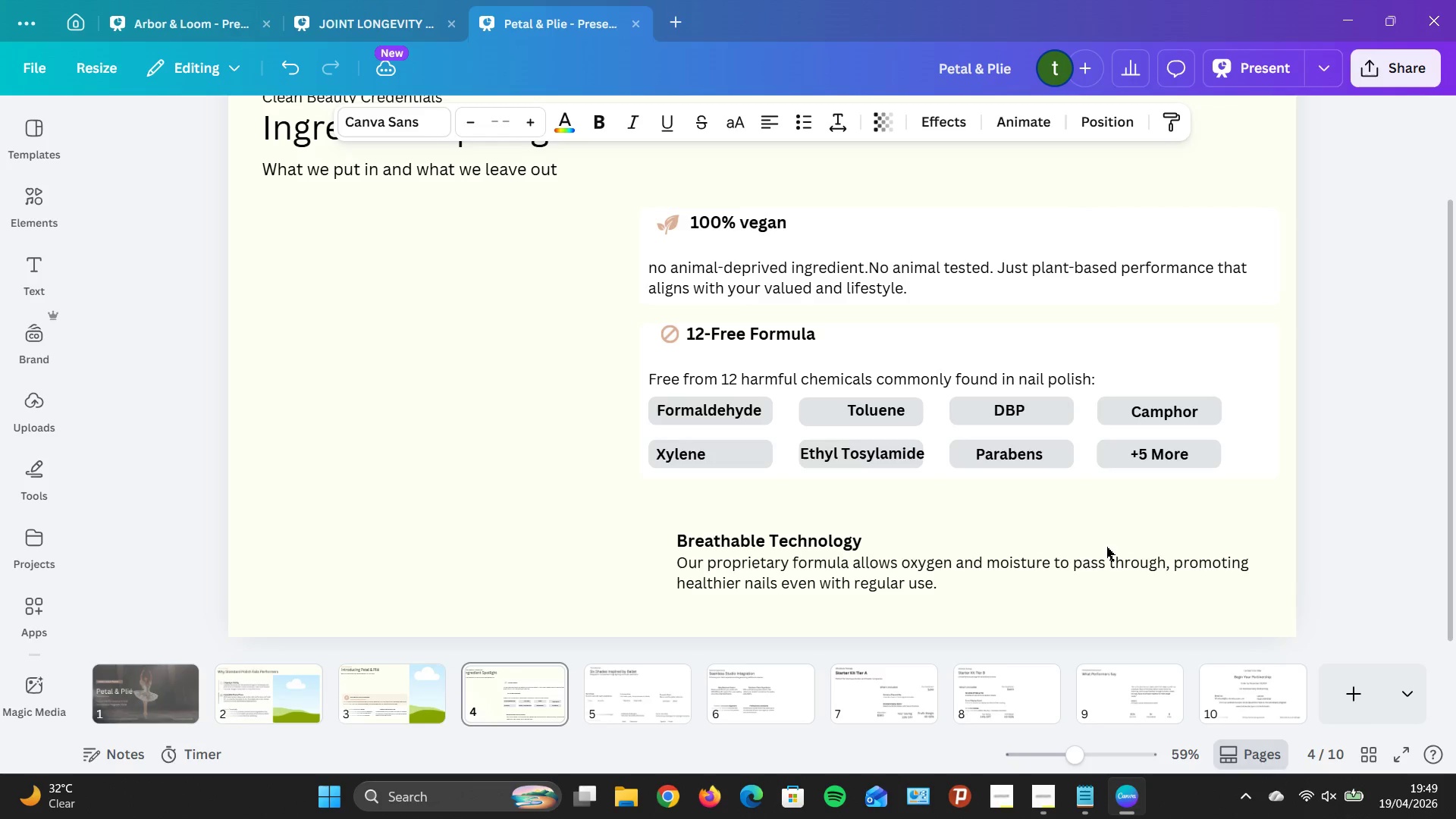 
key(ArrowRight)
 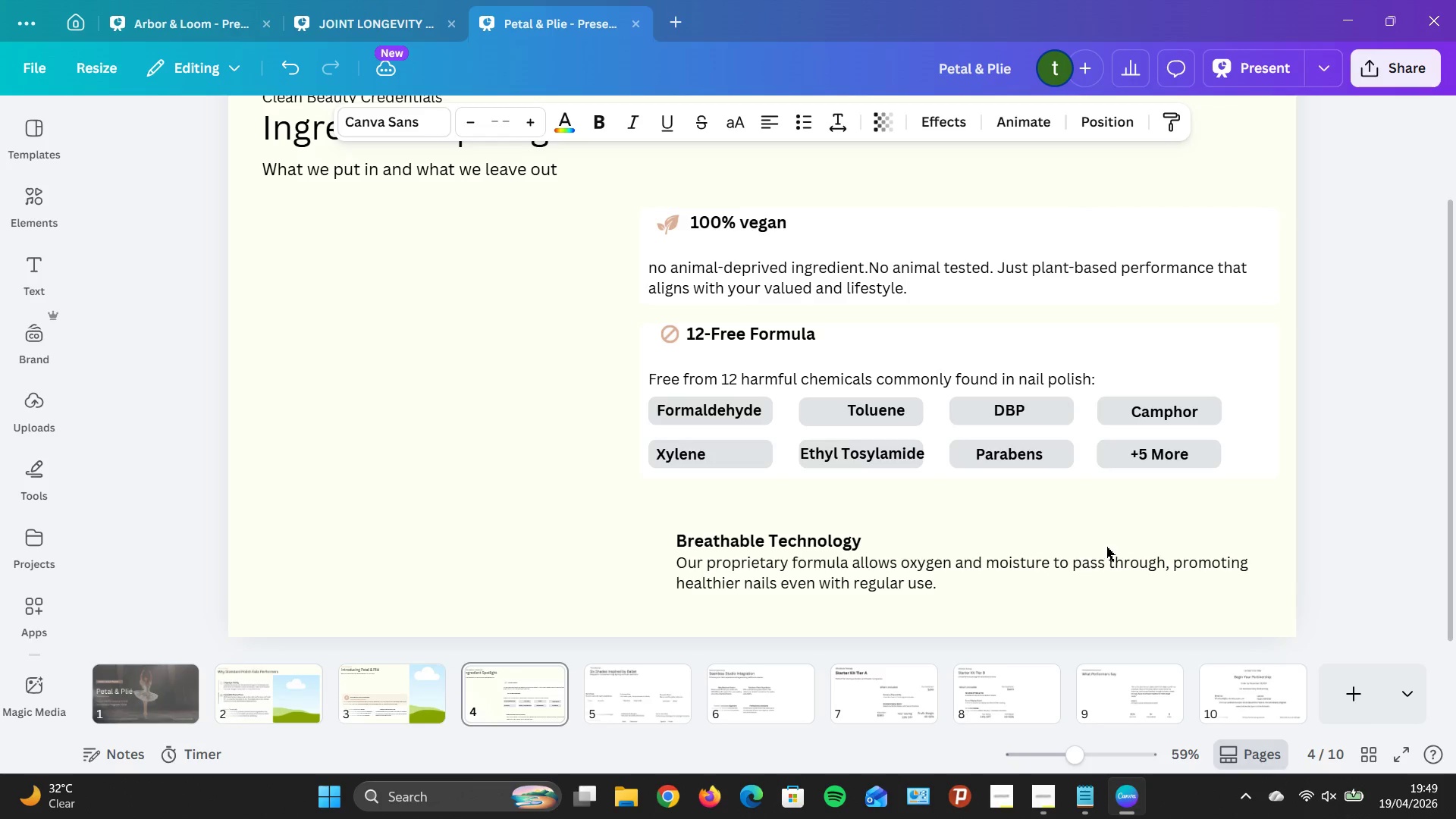 
key(ArrowRight)
 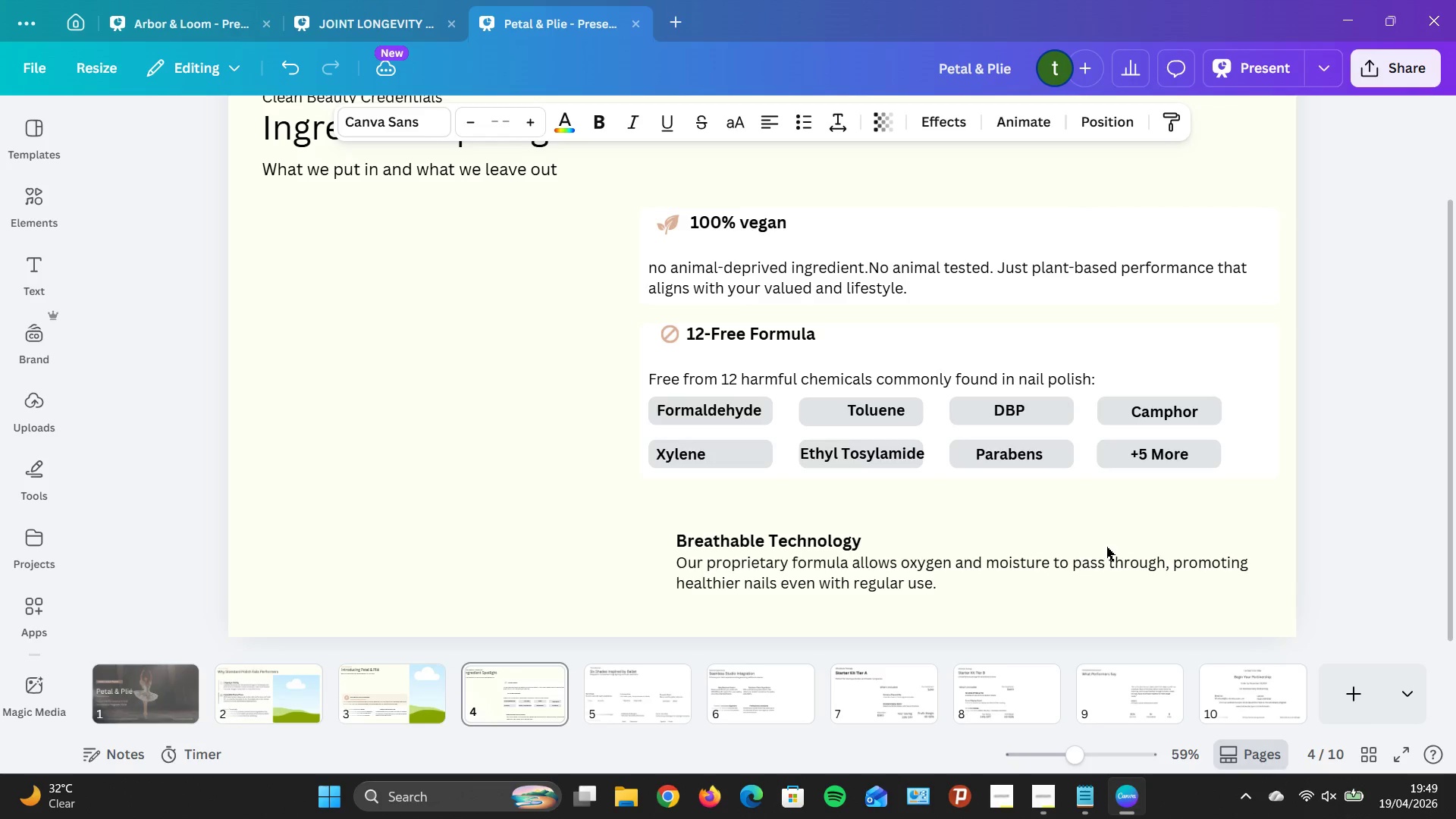 
hold_key(key=ArrowLeft, duration=0.58)
 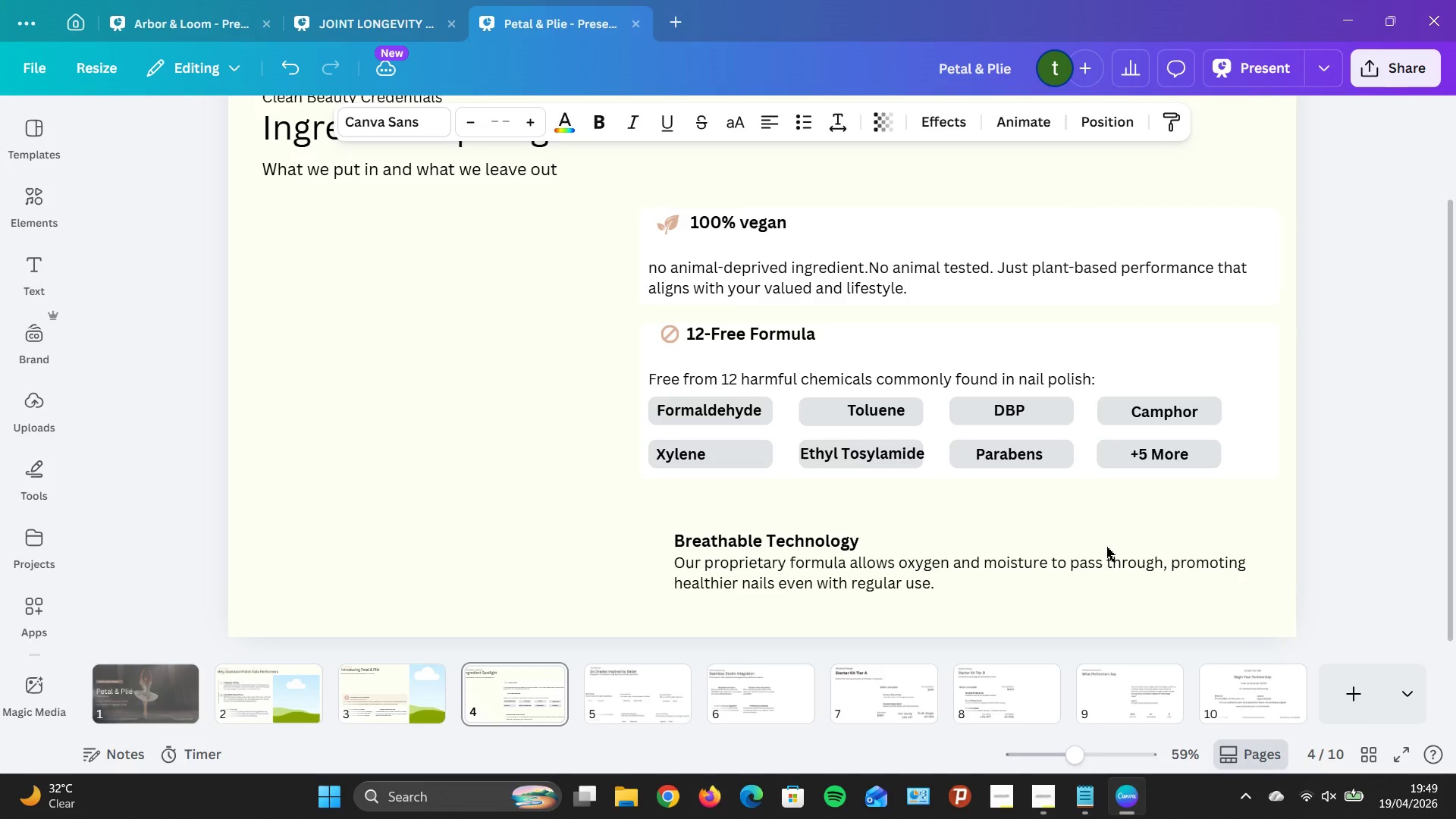 
key(ArrowLeft)
 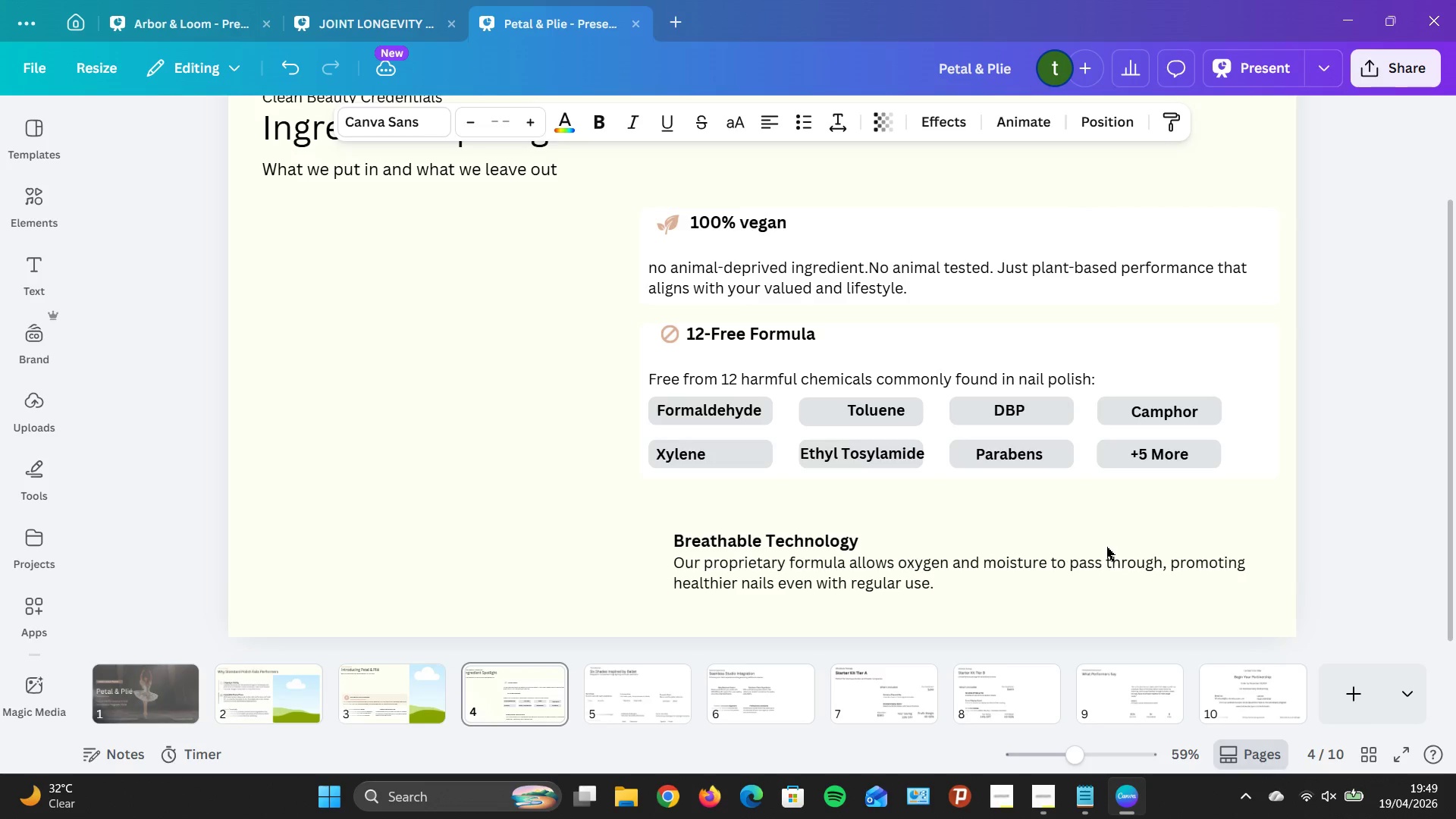 
key(ArrowLeft)
 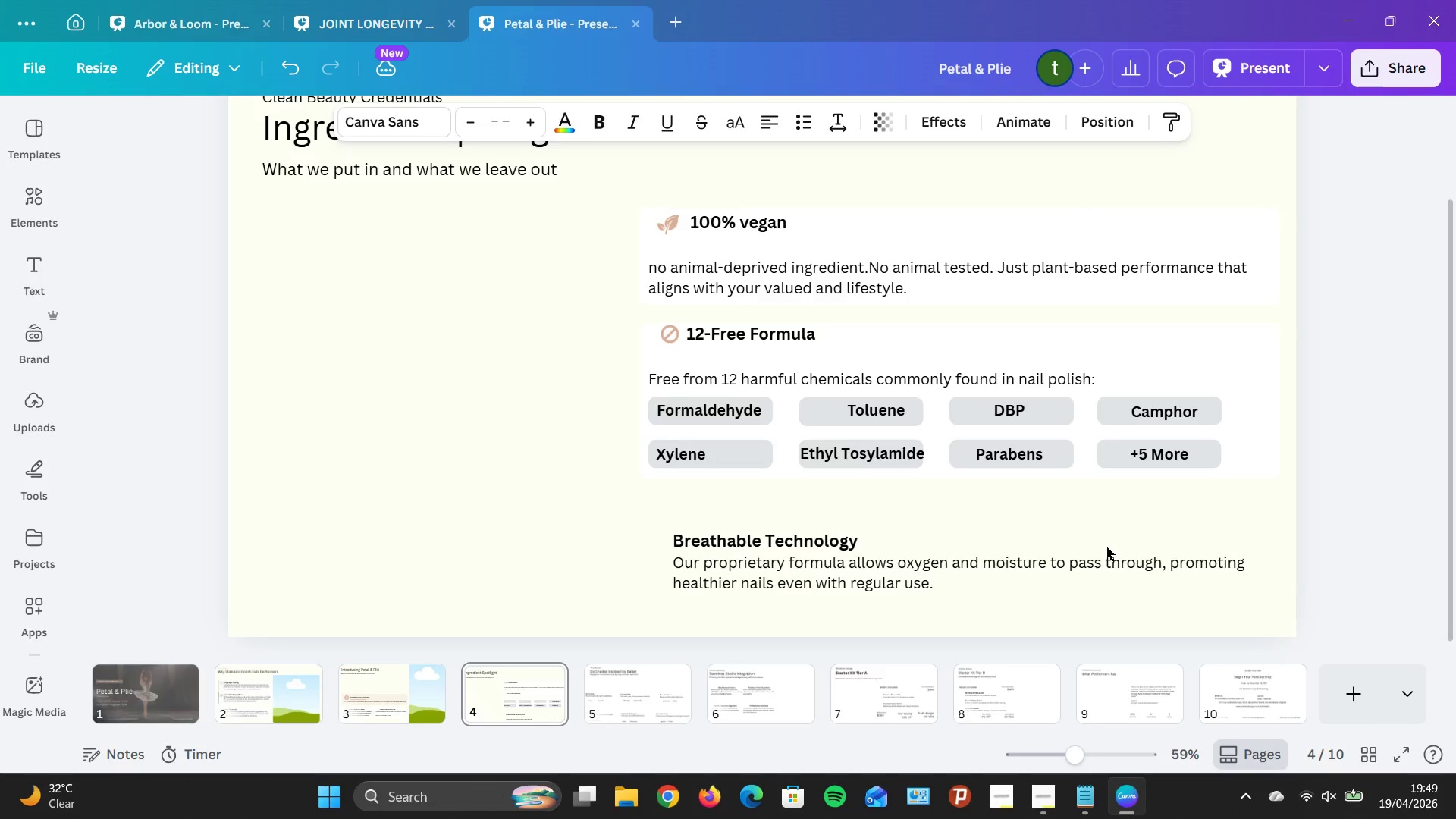 
key(ArrowLeft)
 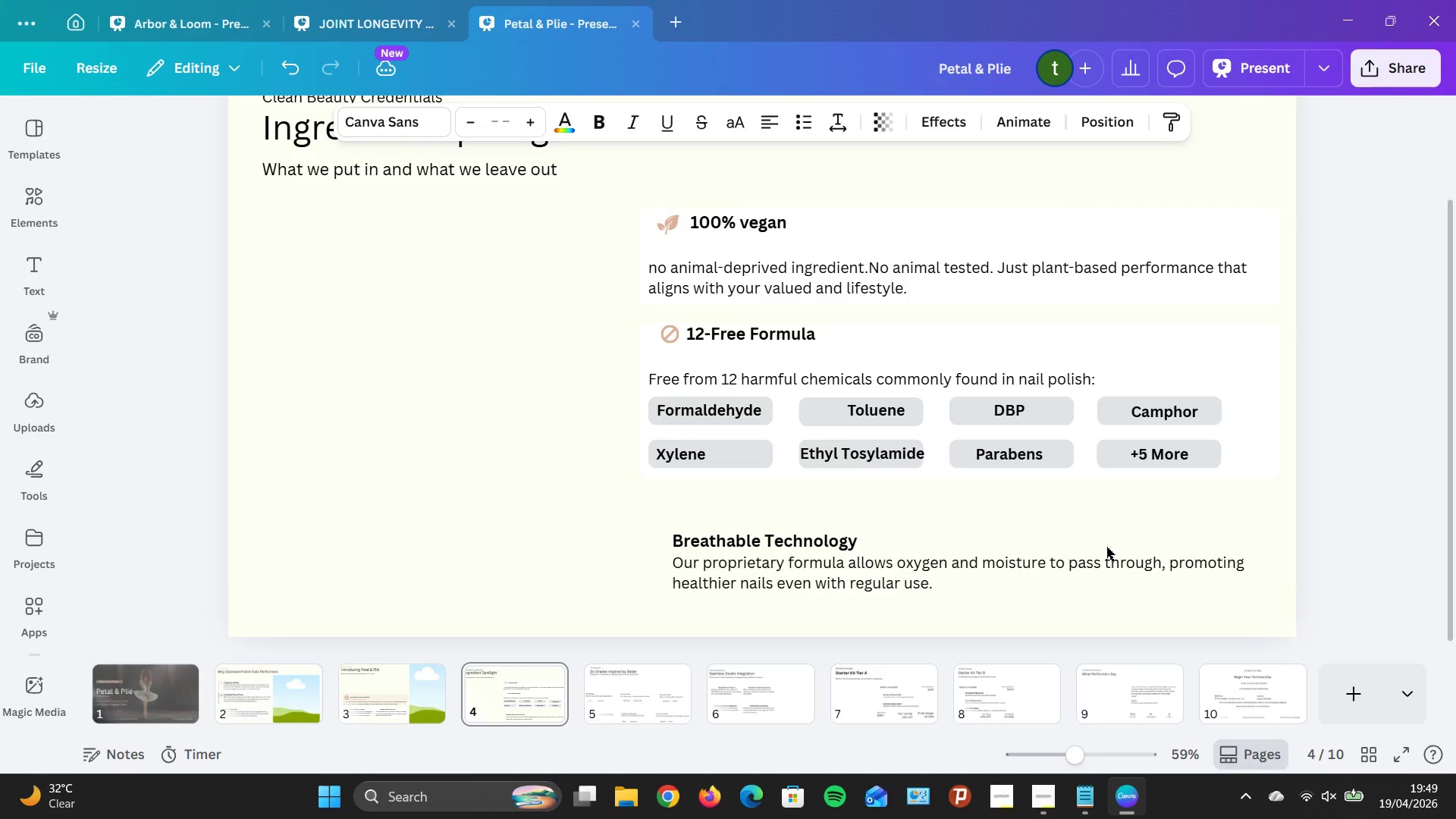 
key(ArrowLeft)
 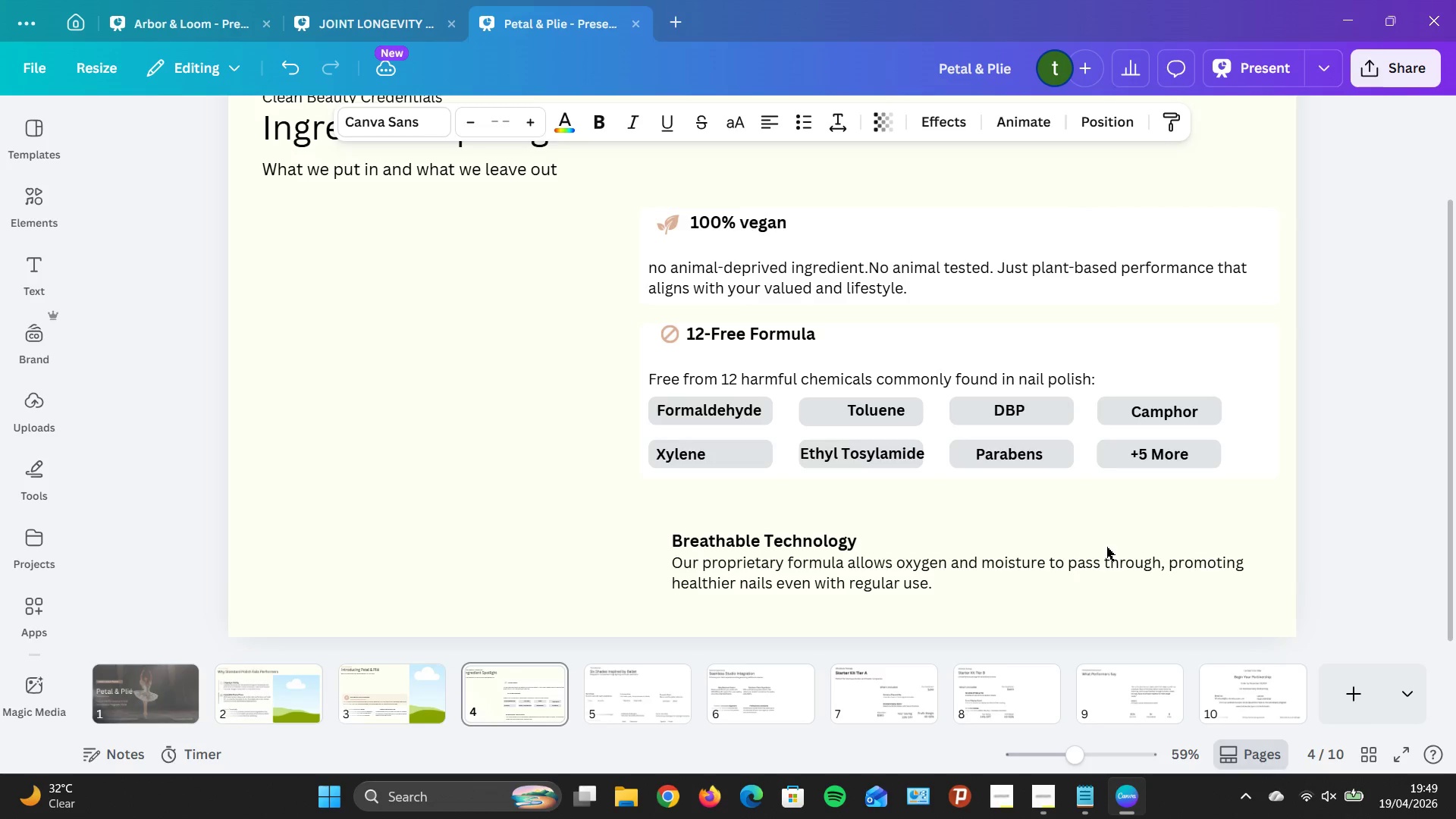 
key(ArrowLeft)
 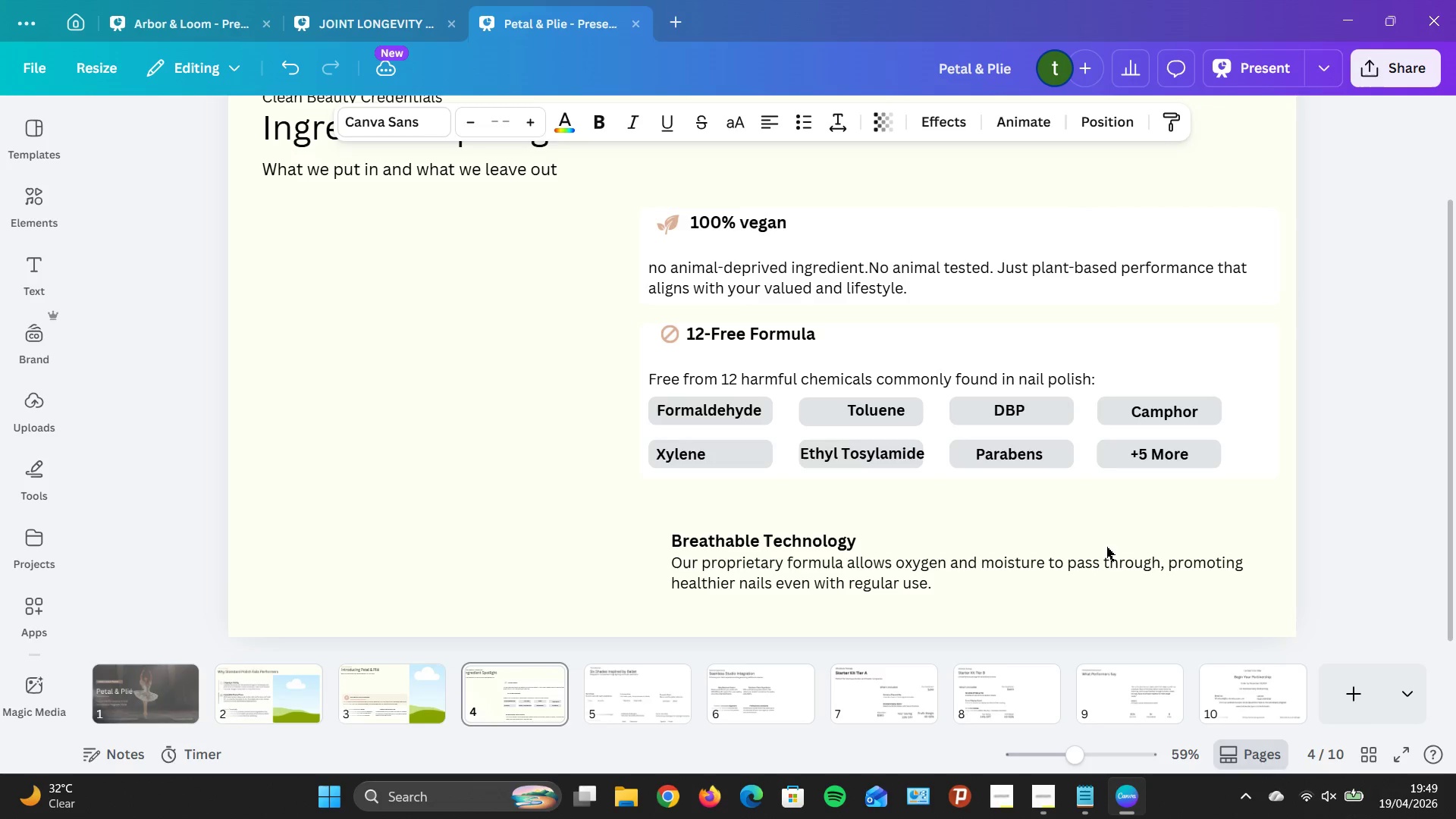 
key(ArrowLeft)
 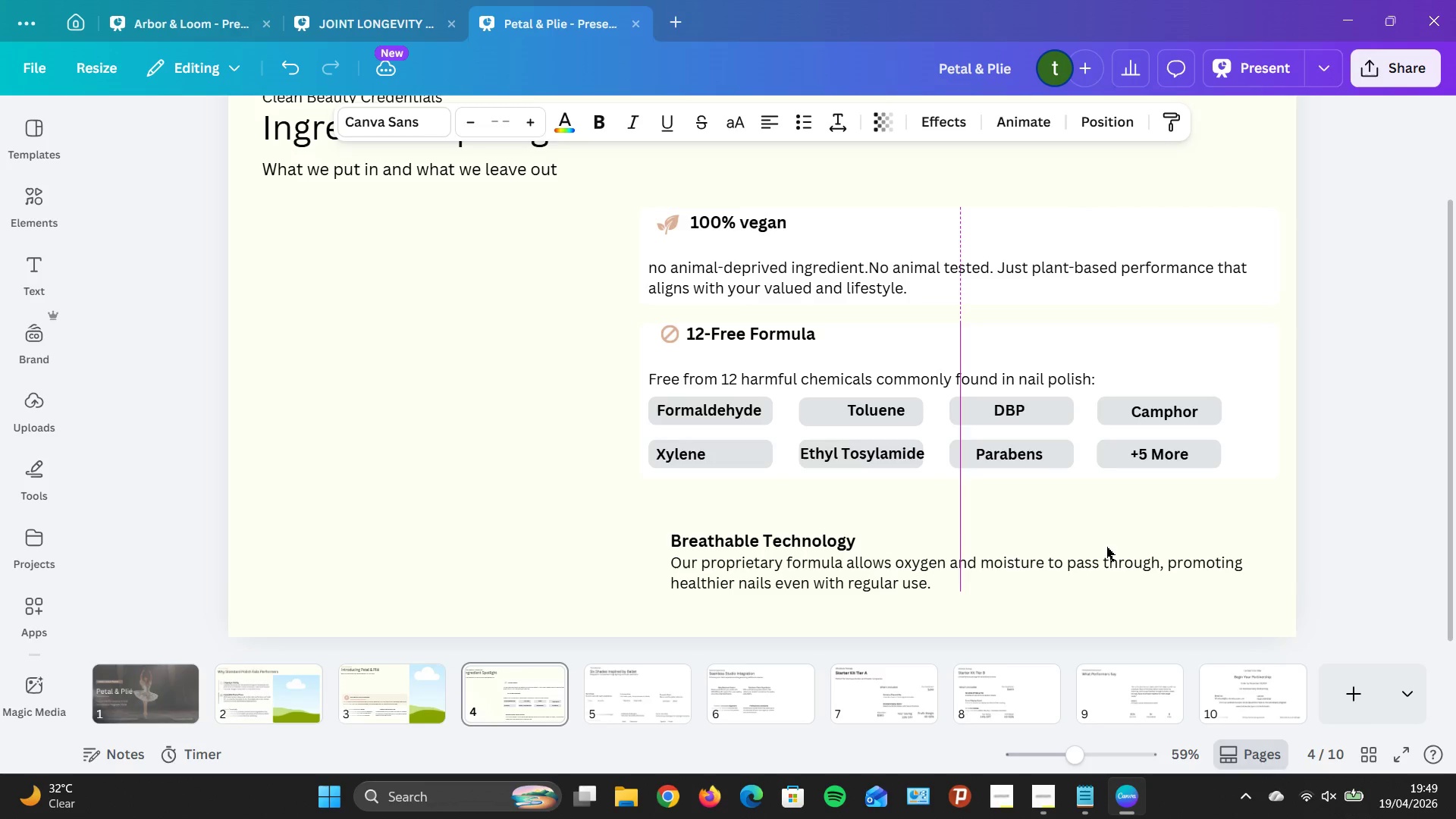 
key(ArrowLeft)
 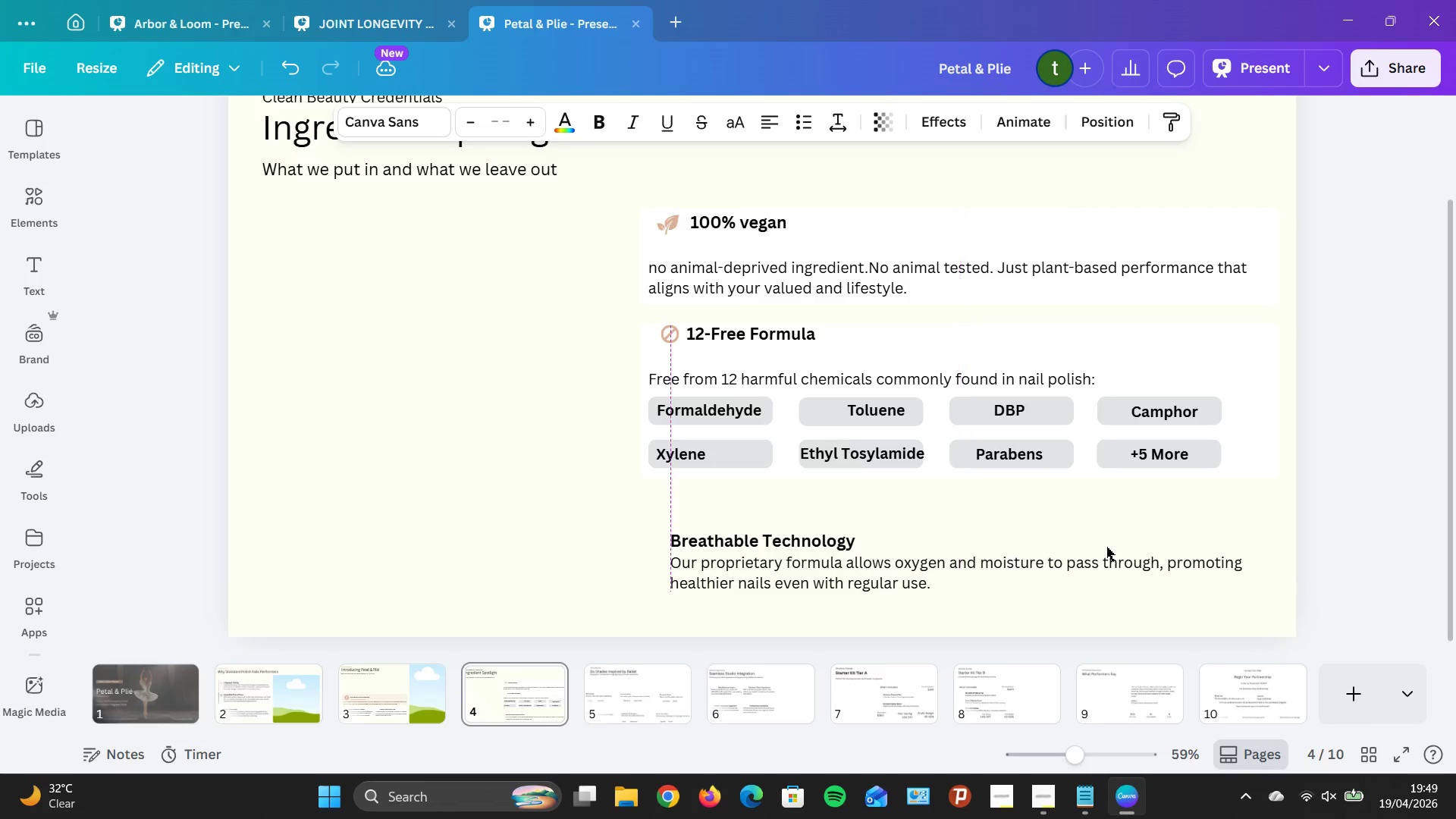 
key(ArrowLeft)
 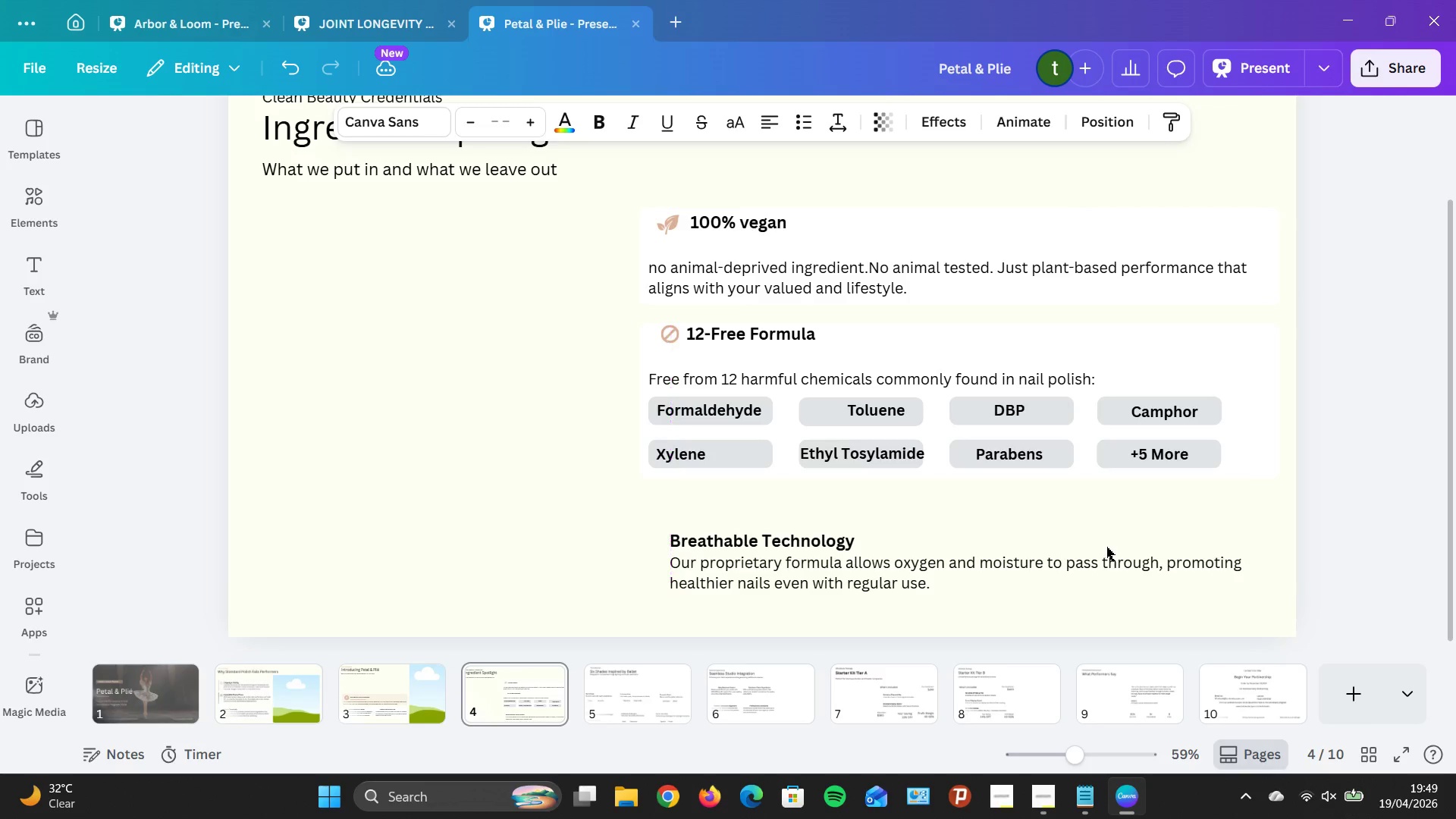 
hold_key(key=ArrowLeft, duration=0.89)
 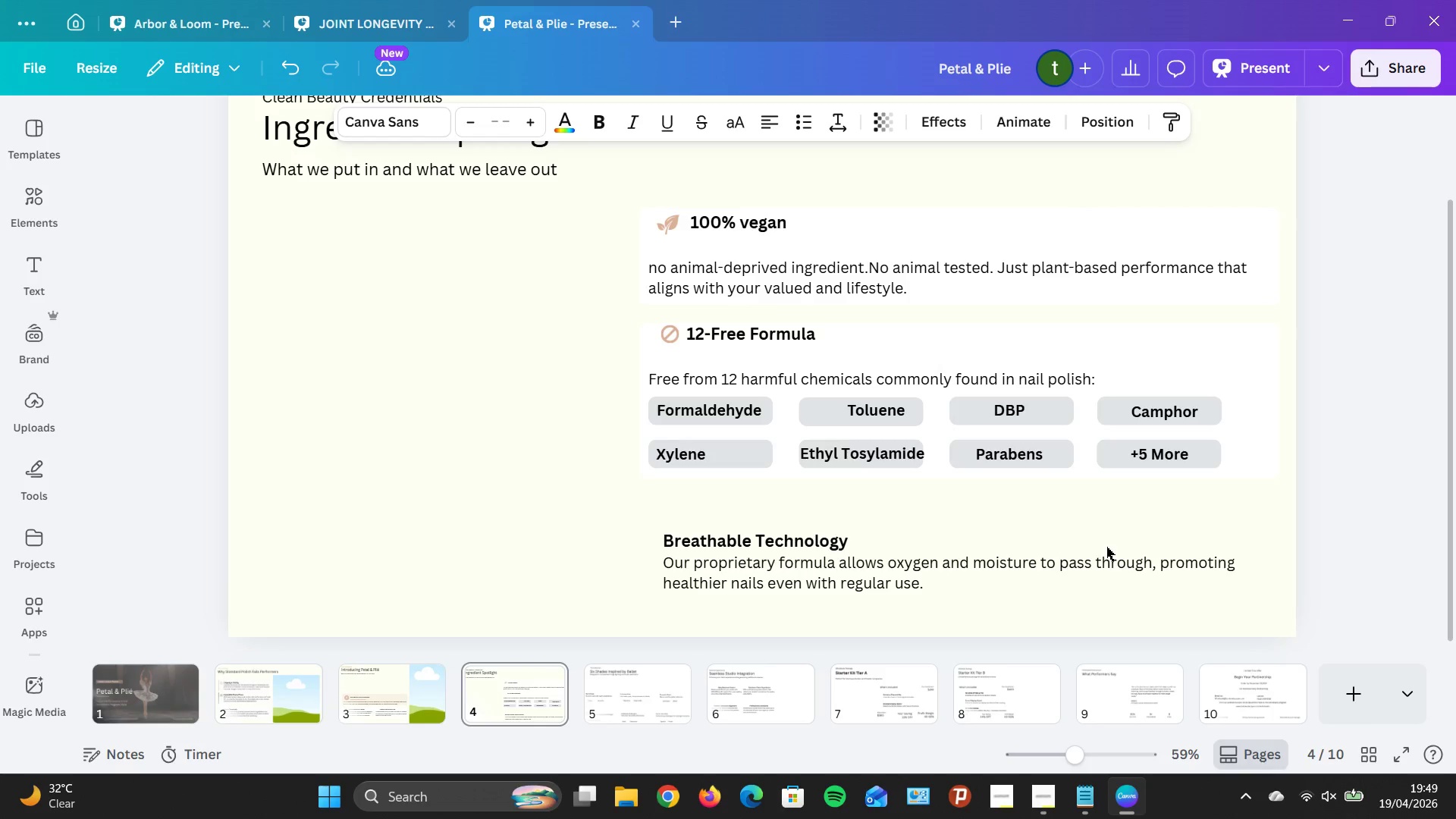 
key(ArrowRight)
 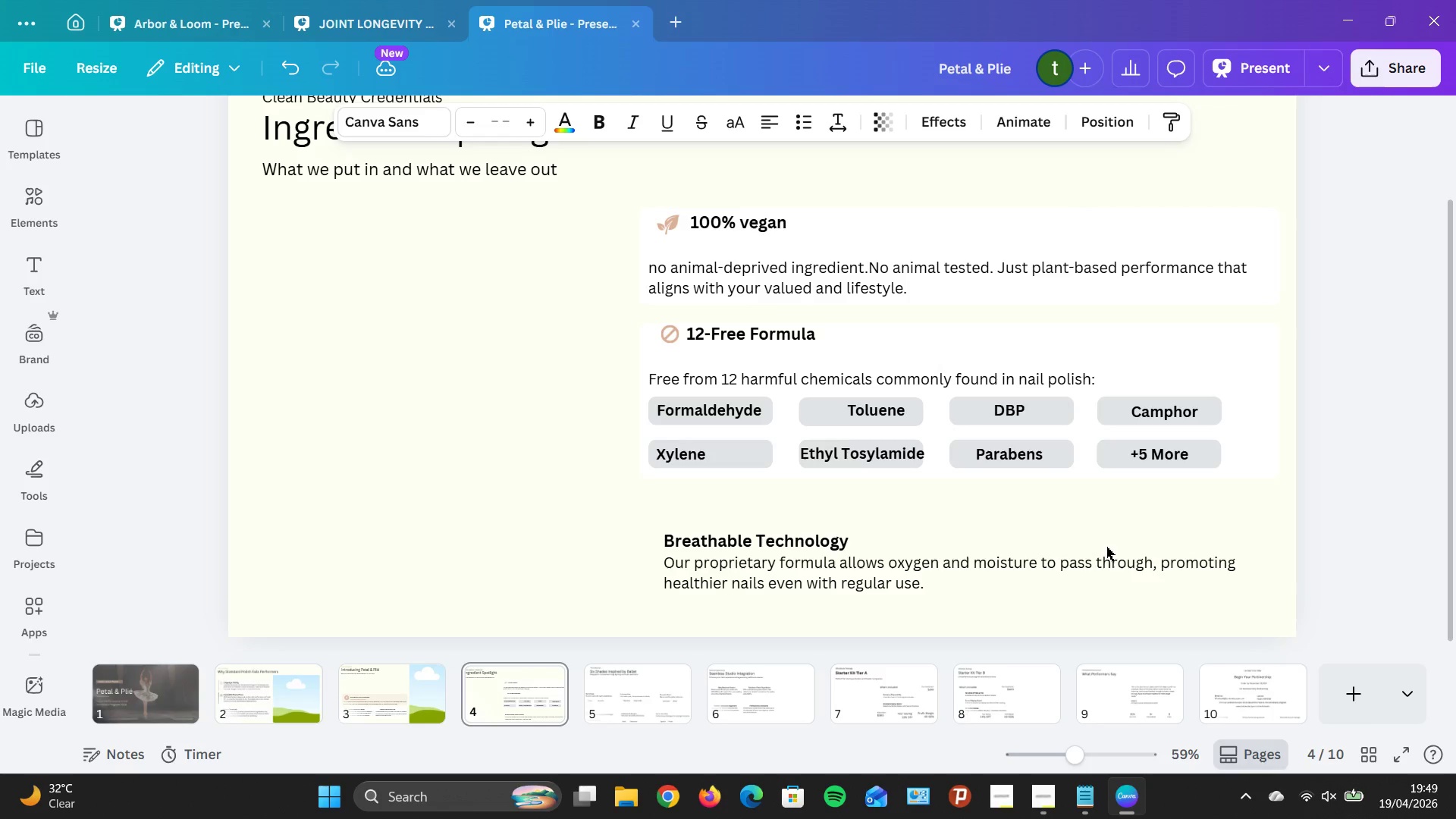 
key(ArrowRight)
 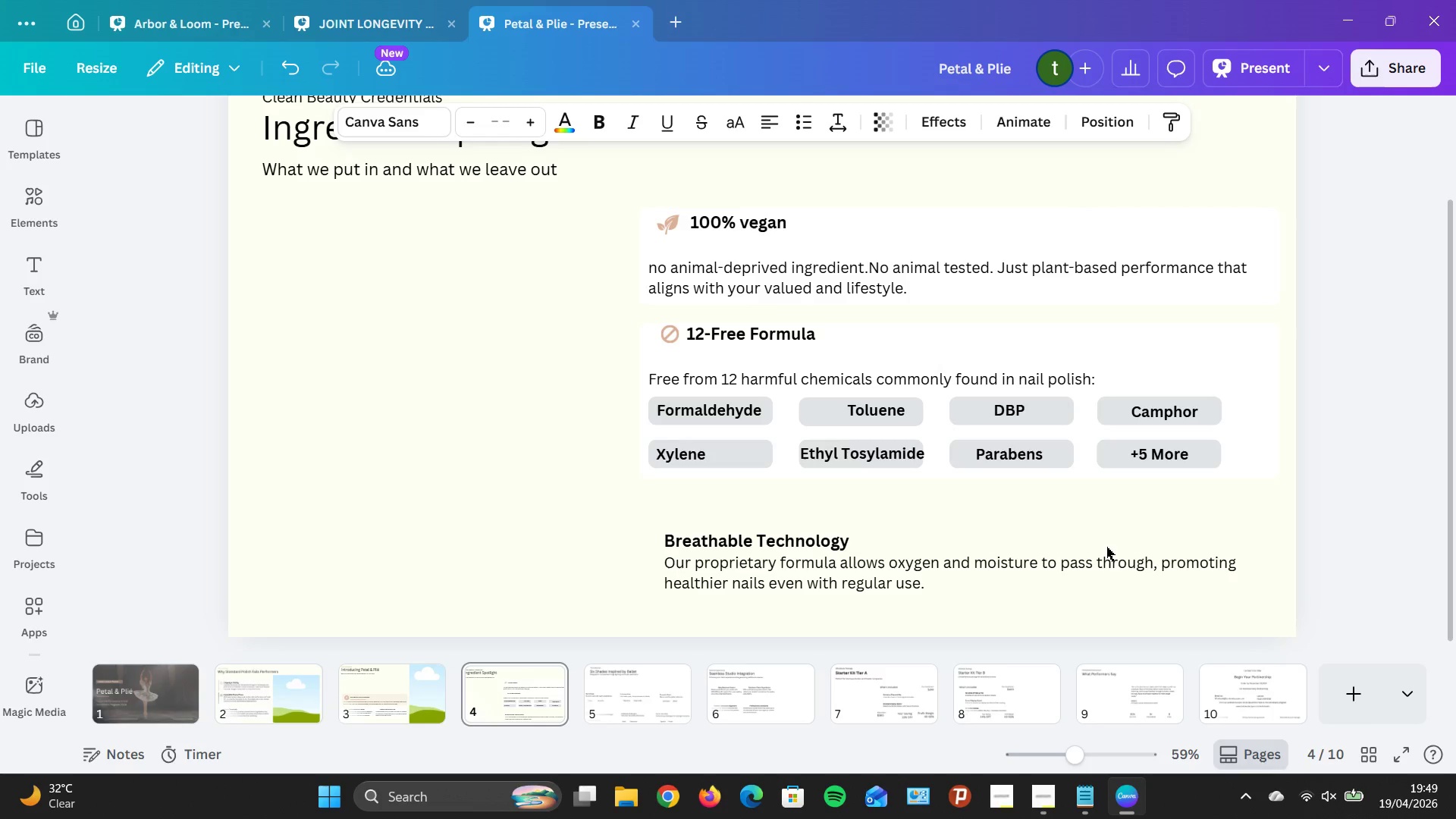 
key(ArrowRight)
 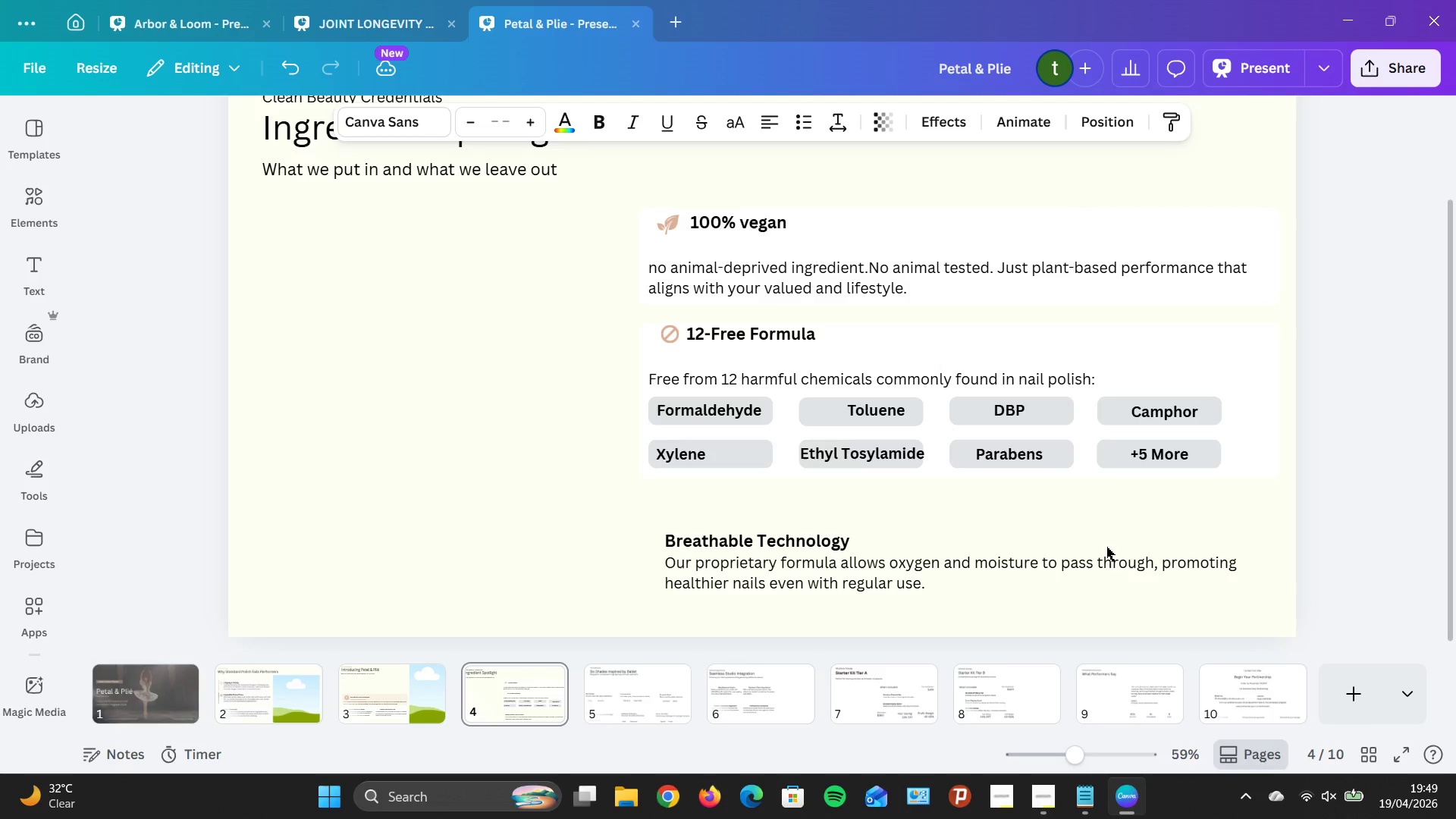 
key(ArrowRight)
 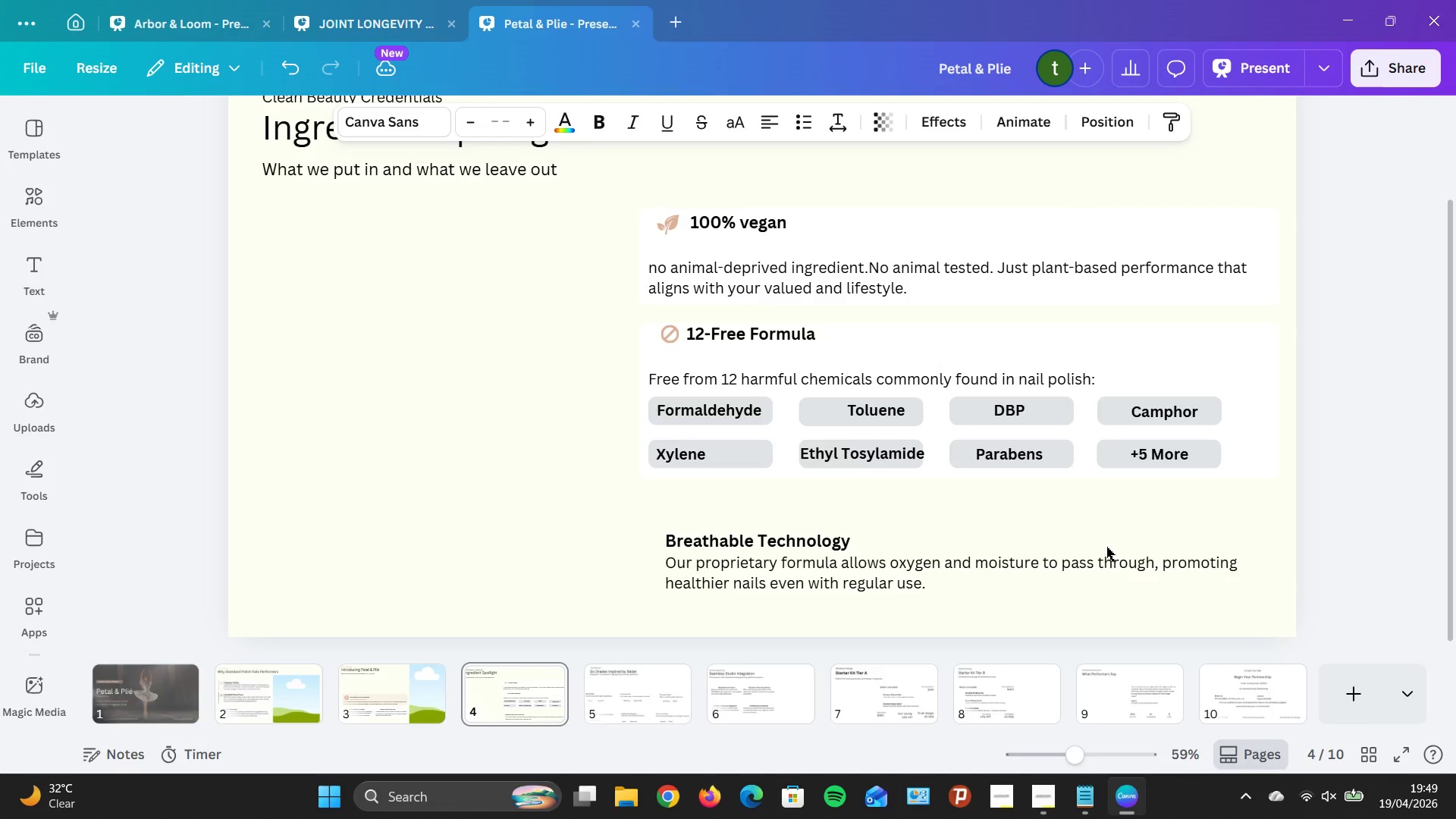 
key(ArrowRight)
 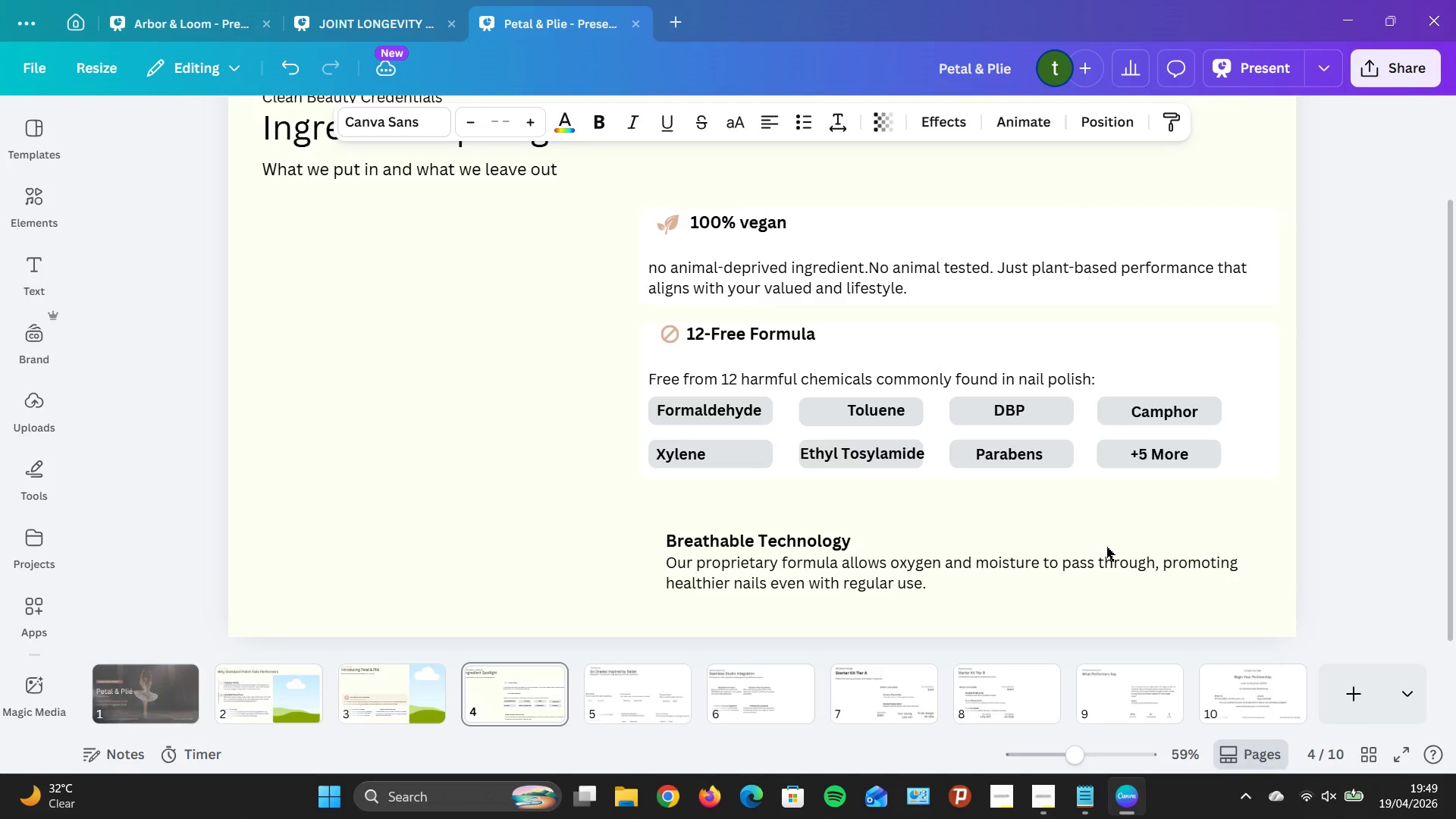 
key(ArrowRight)
 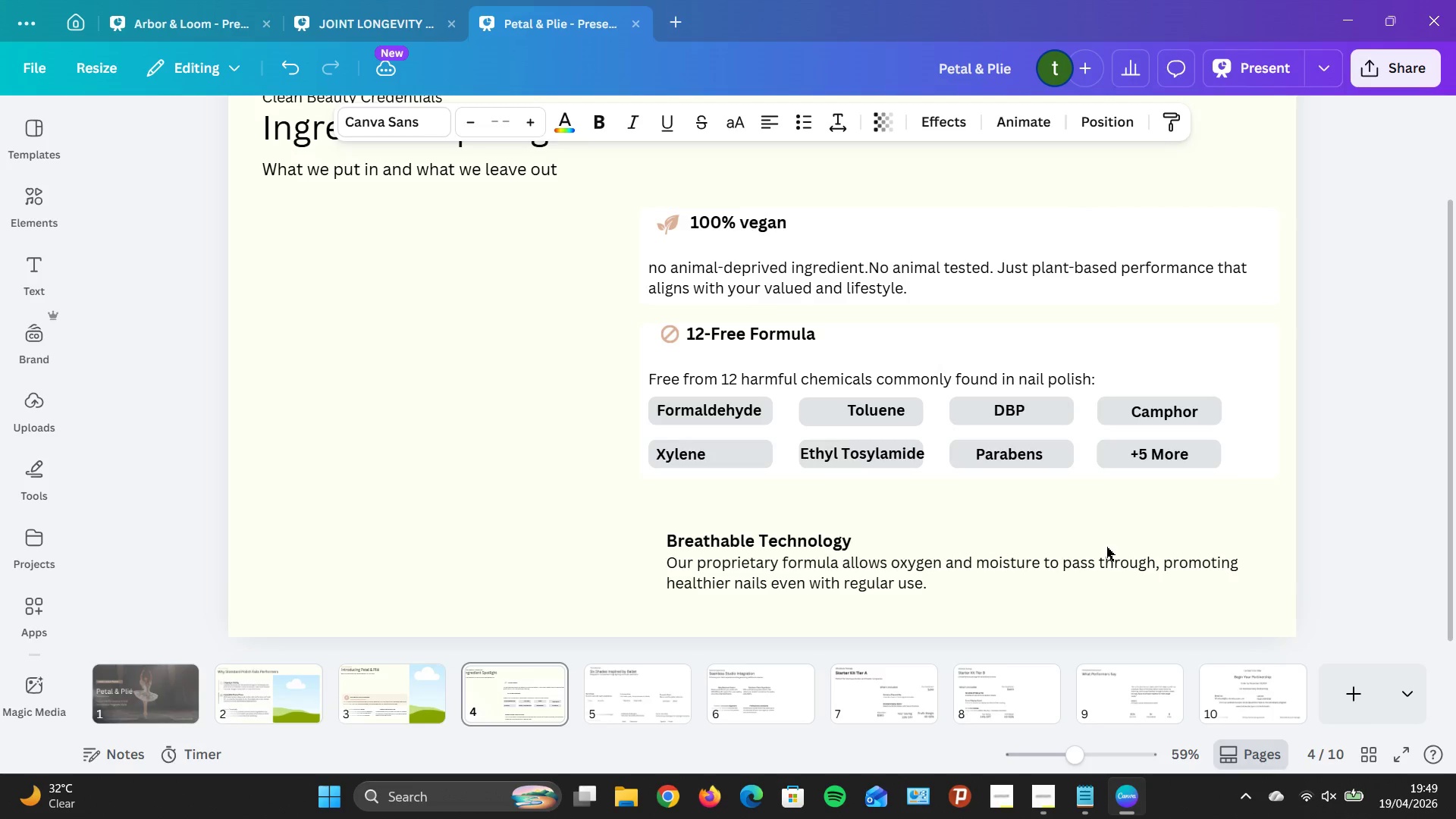 
key(ArrowRight)
 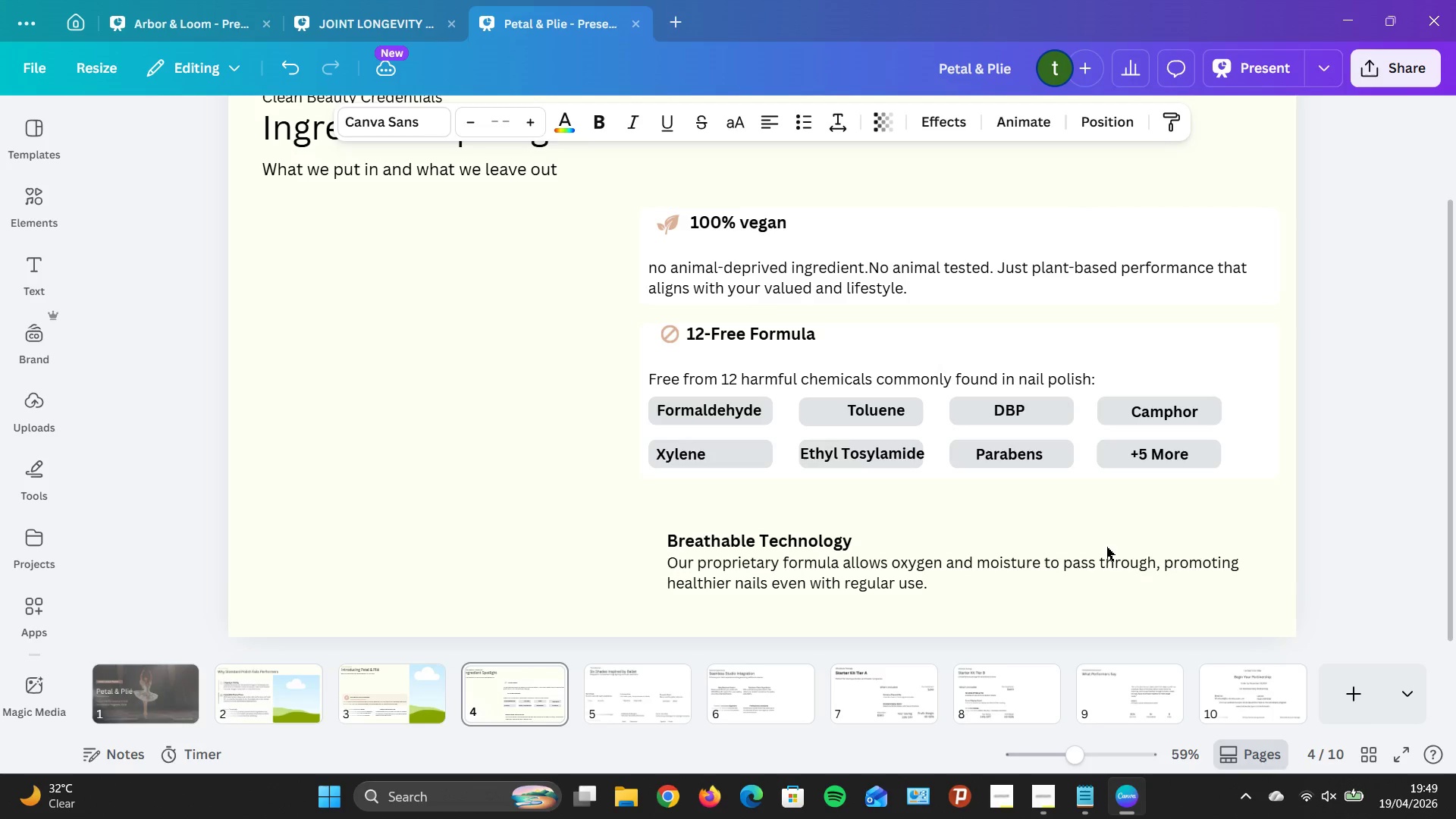 
key(ArrowRight)
 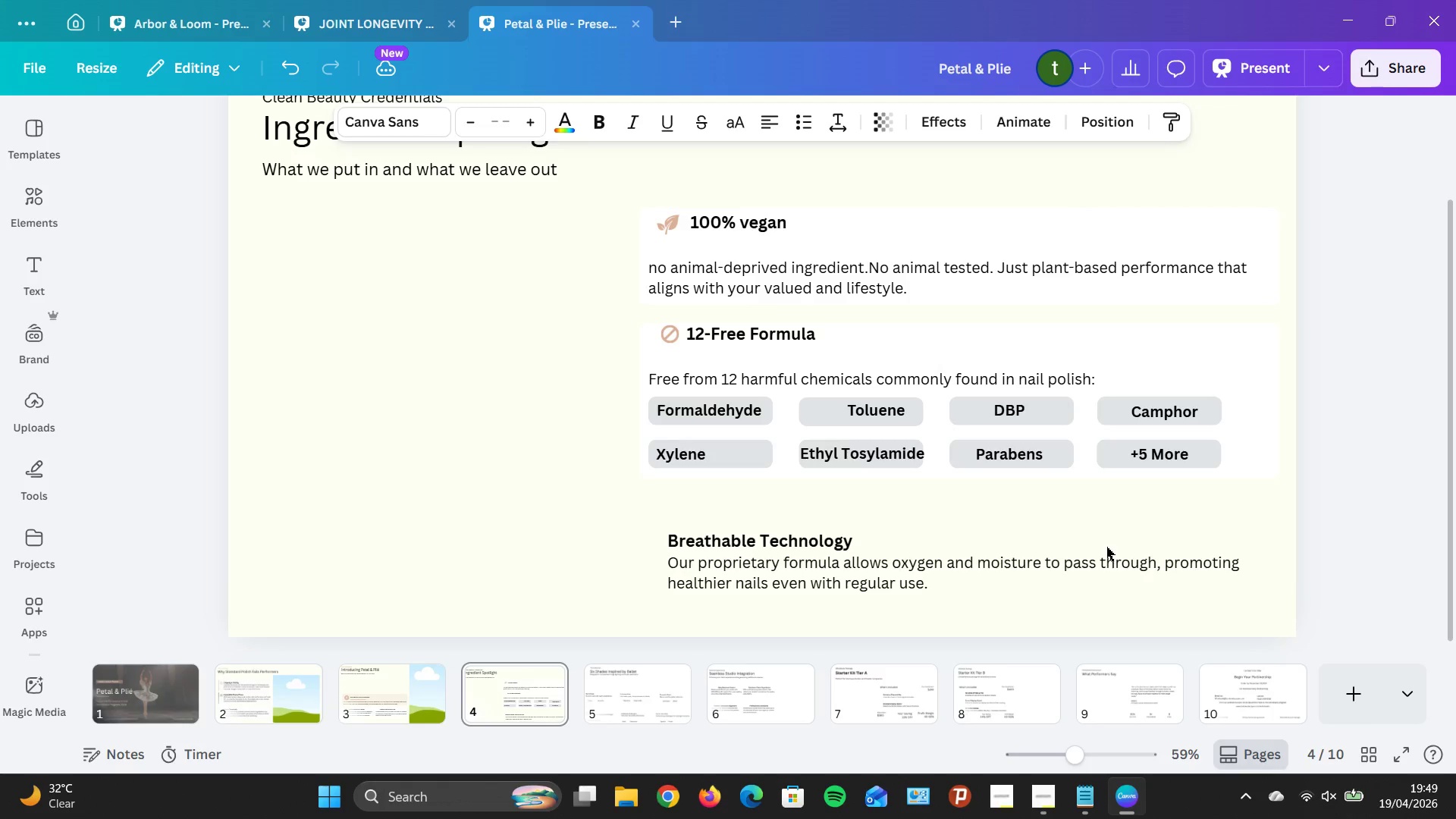 
key(ArrowRight)
 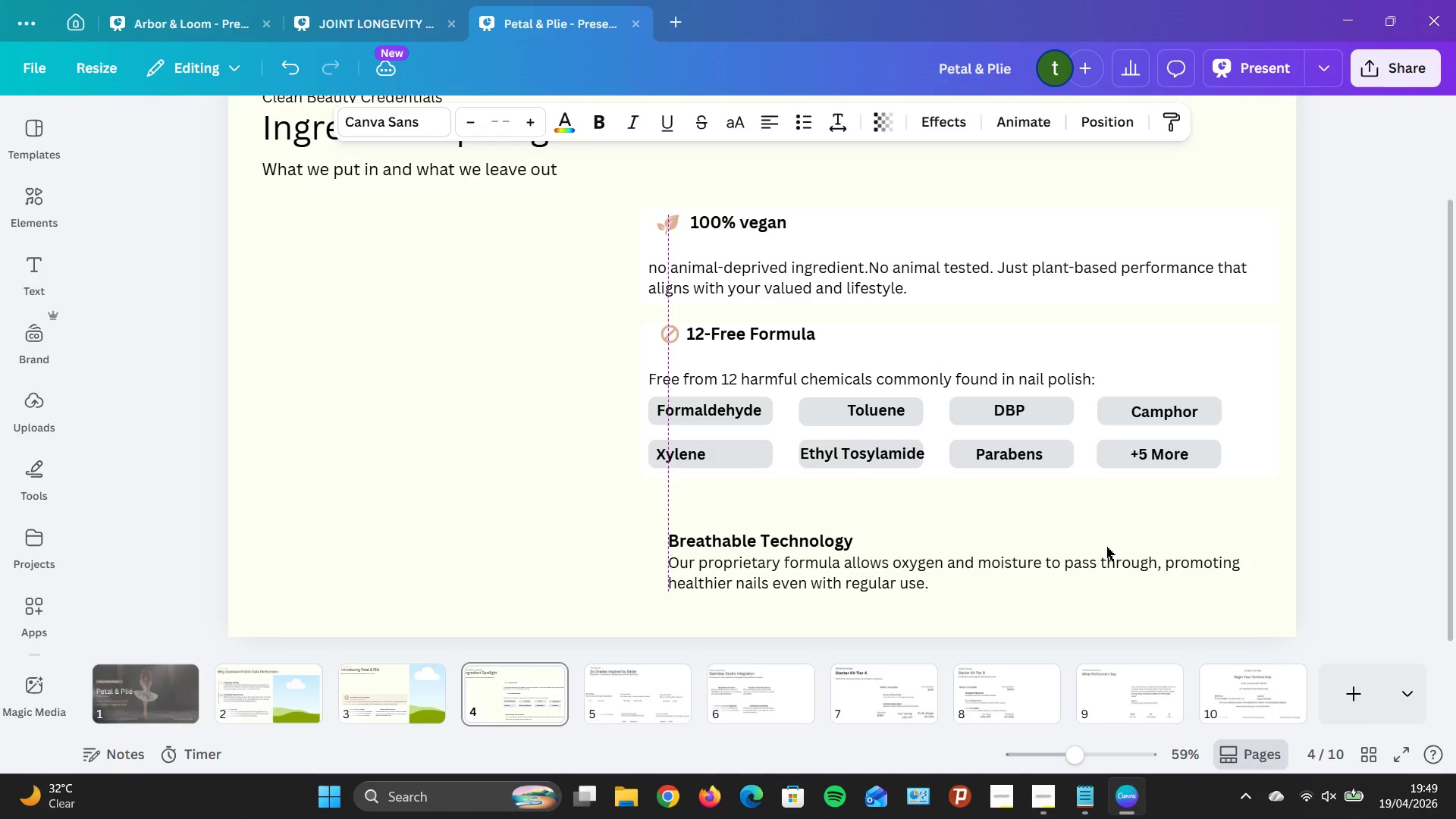 
key(ArrowRight)
 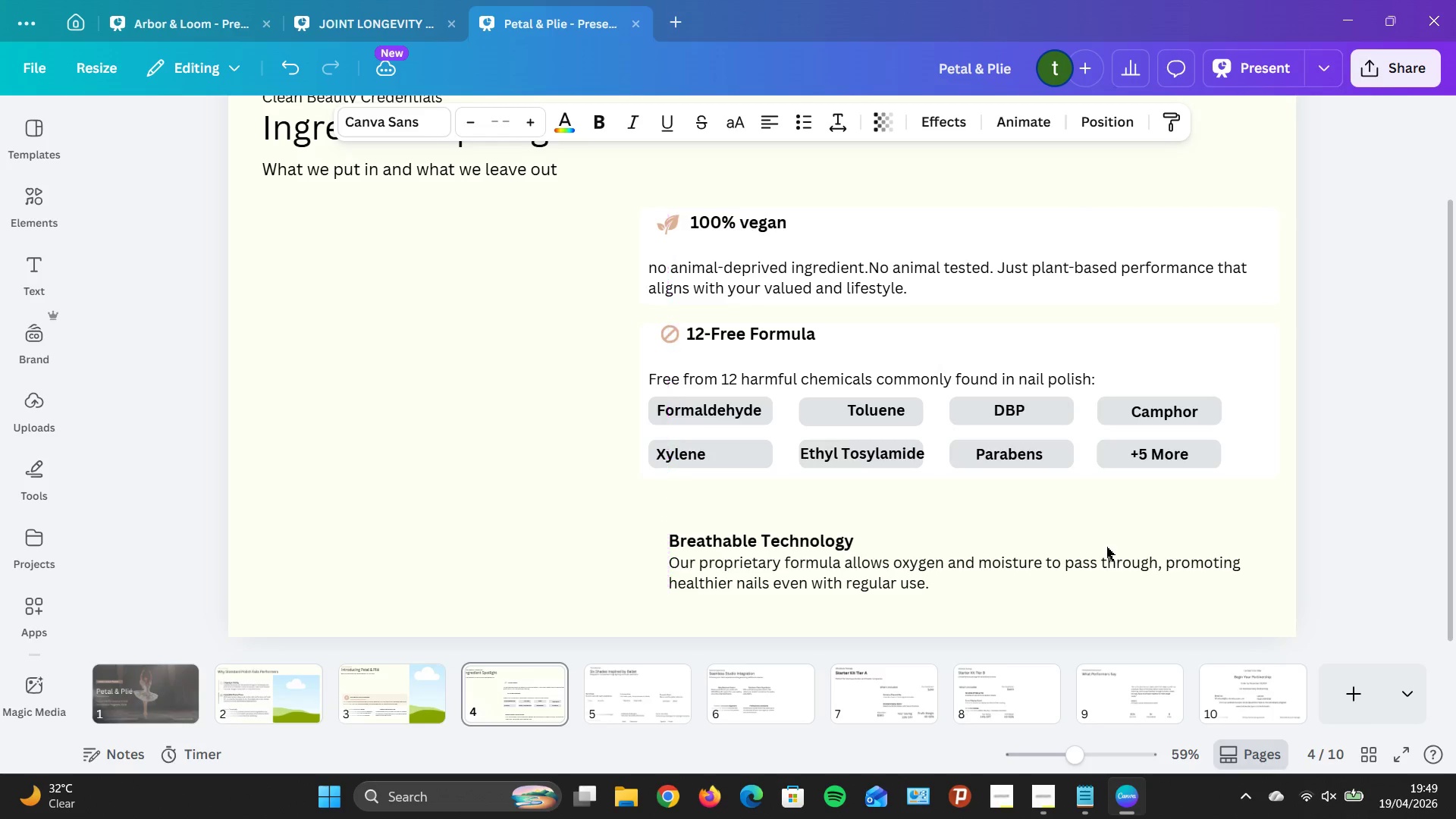 
key(ArrowRight)
 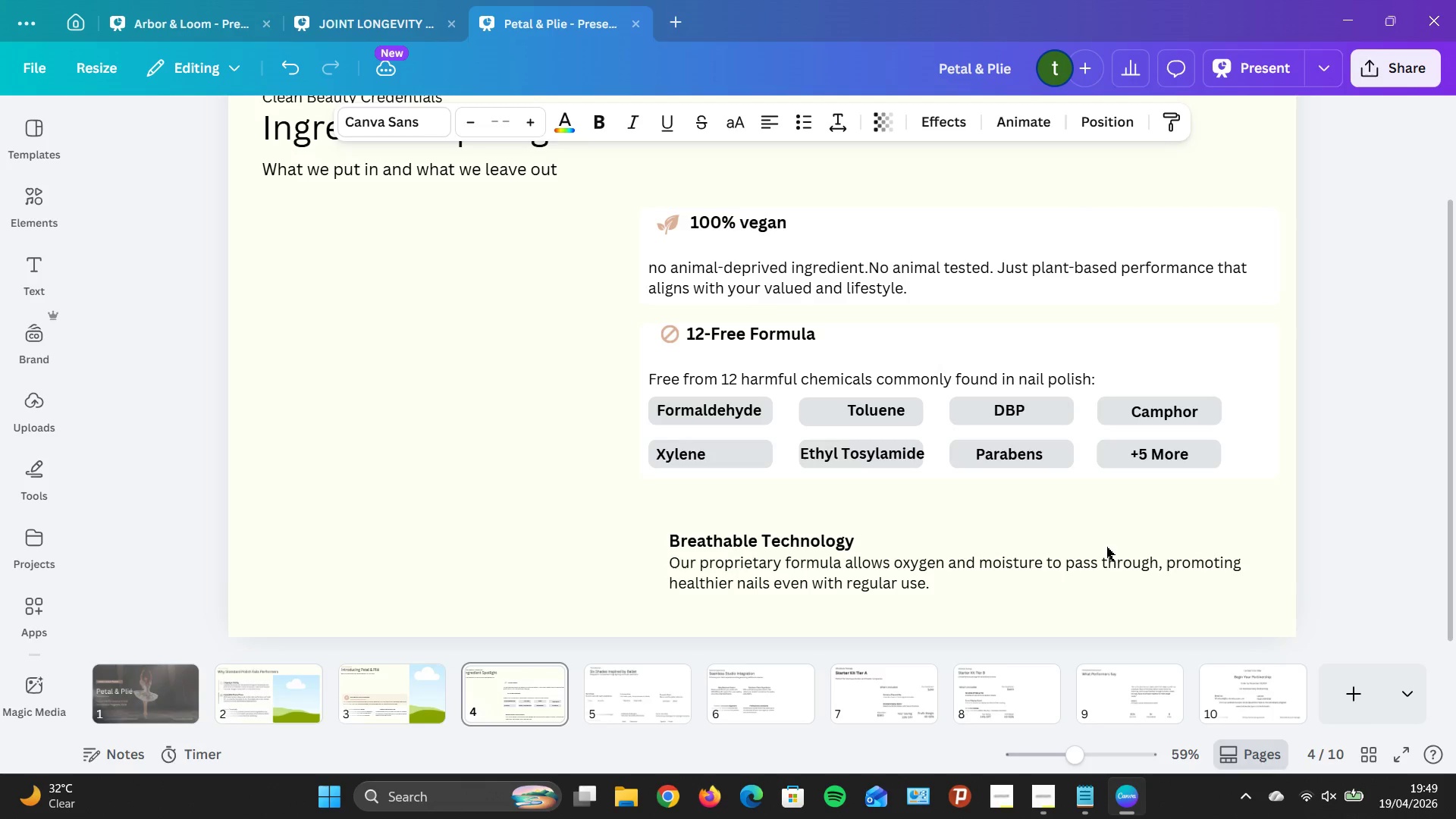 
key(ArrowRight)
 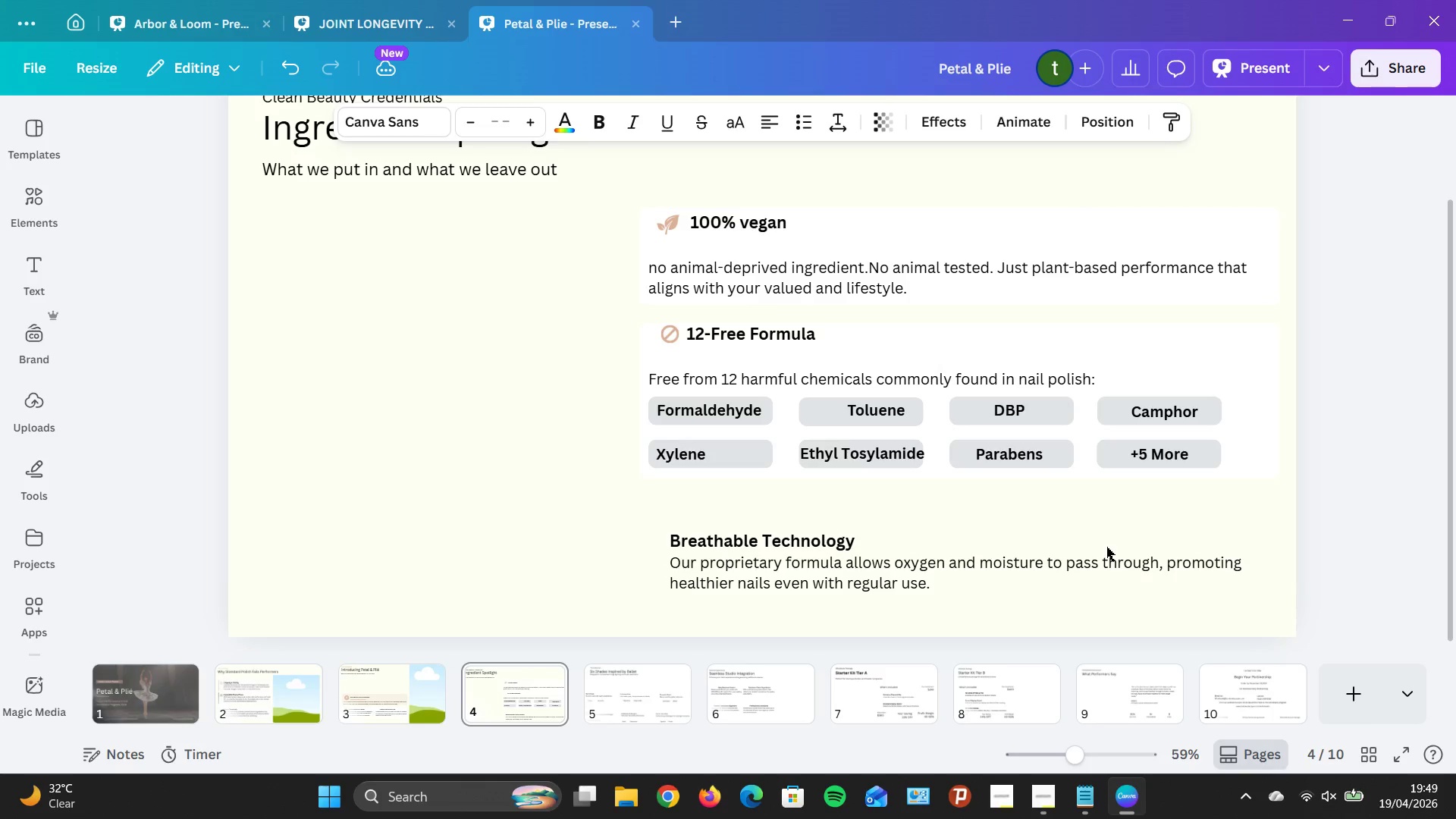 
key(ArrowRight)
 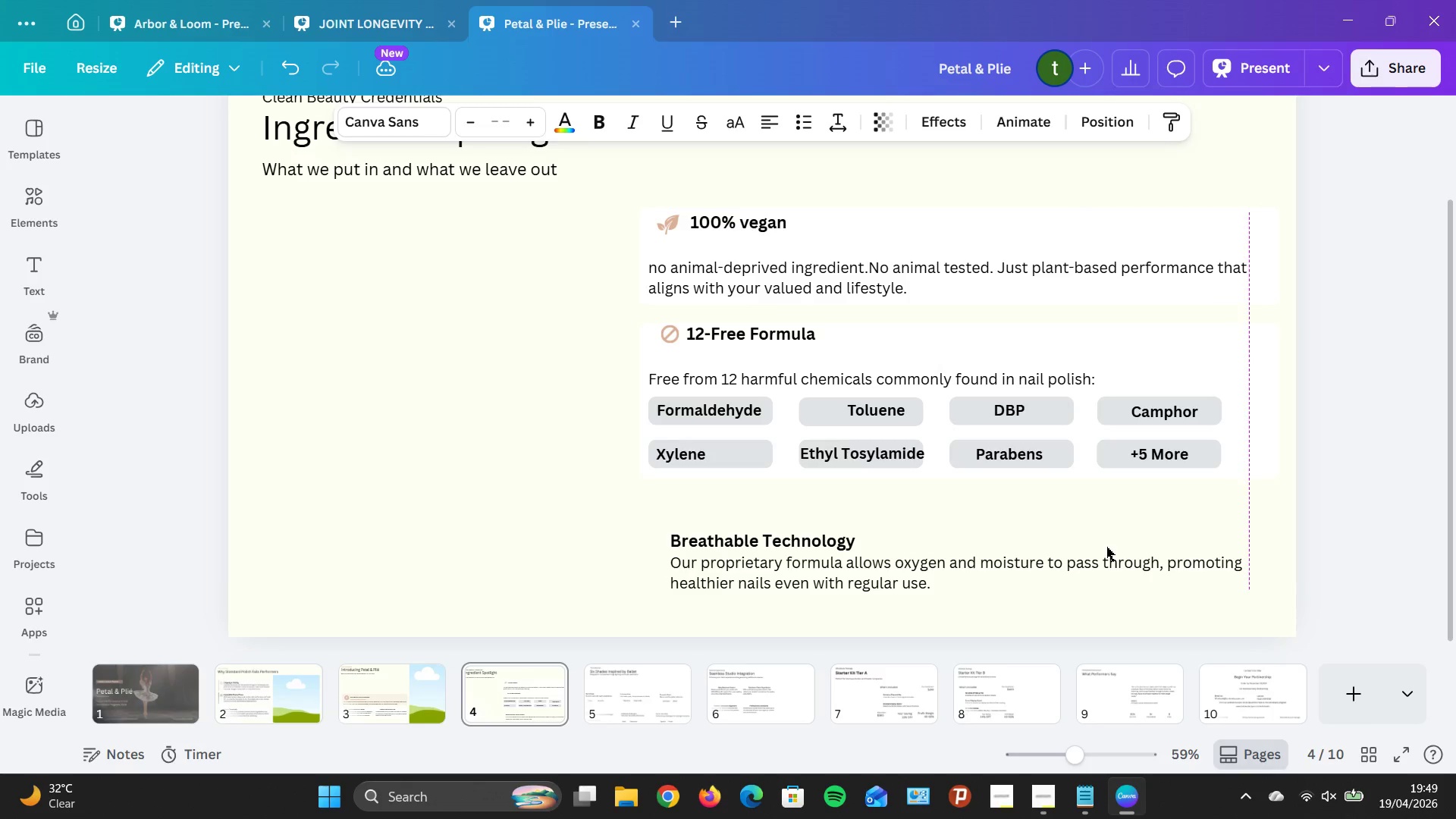 
key(ArrowRight)
 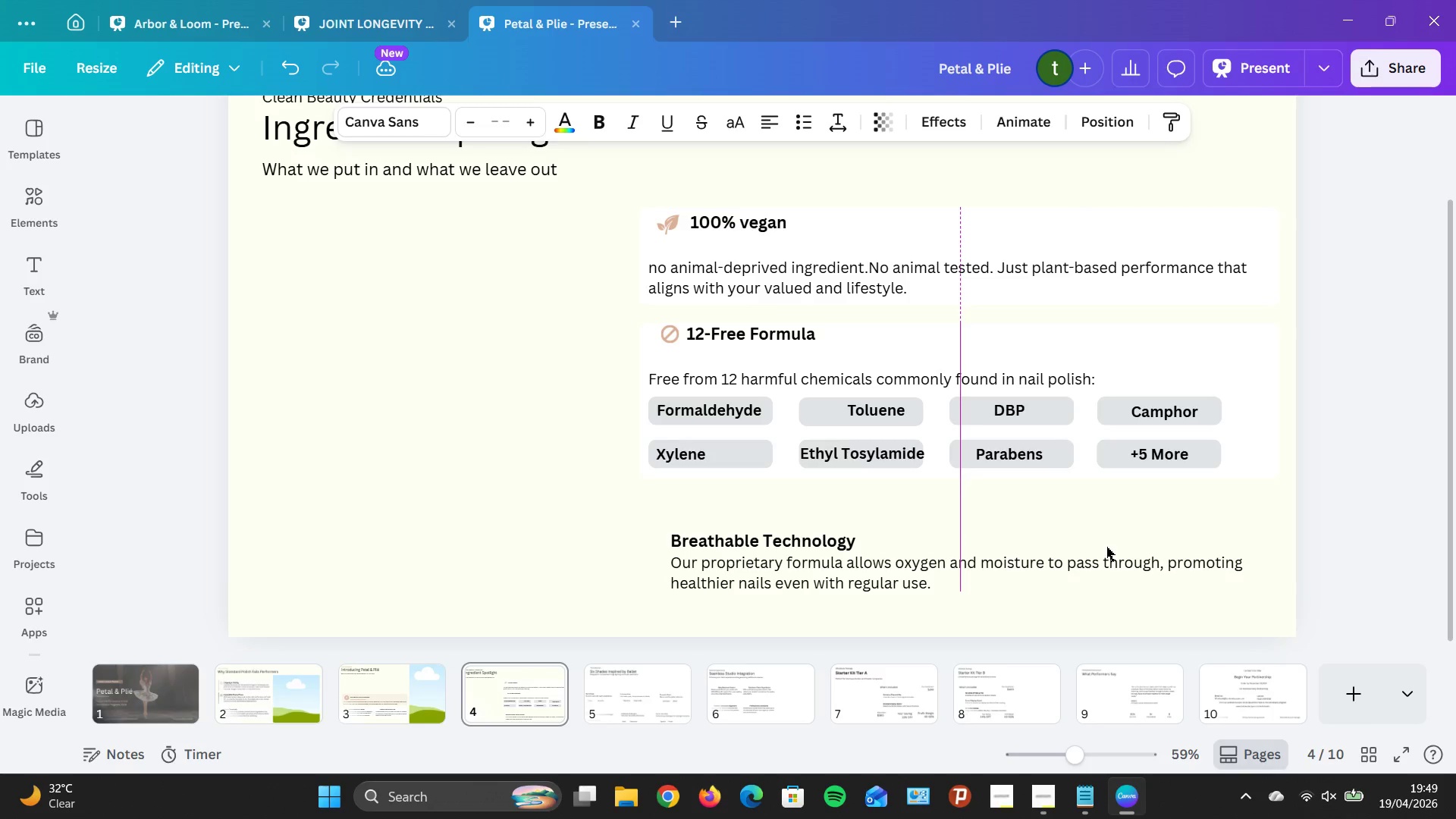 
key(ArrowRight)
 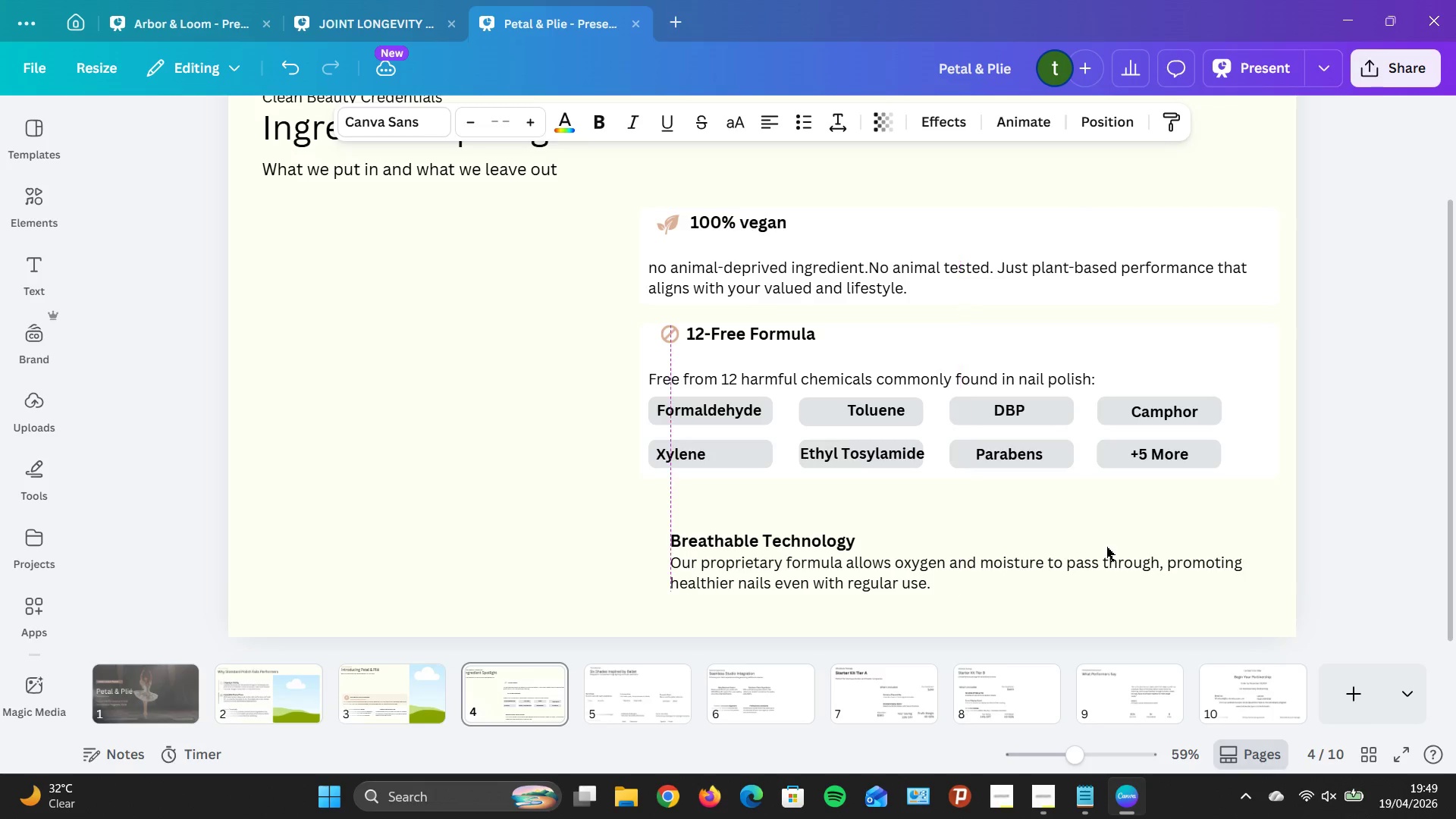 
key(ArrowLeft)
 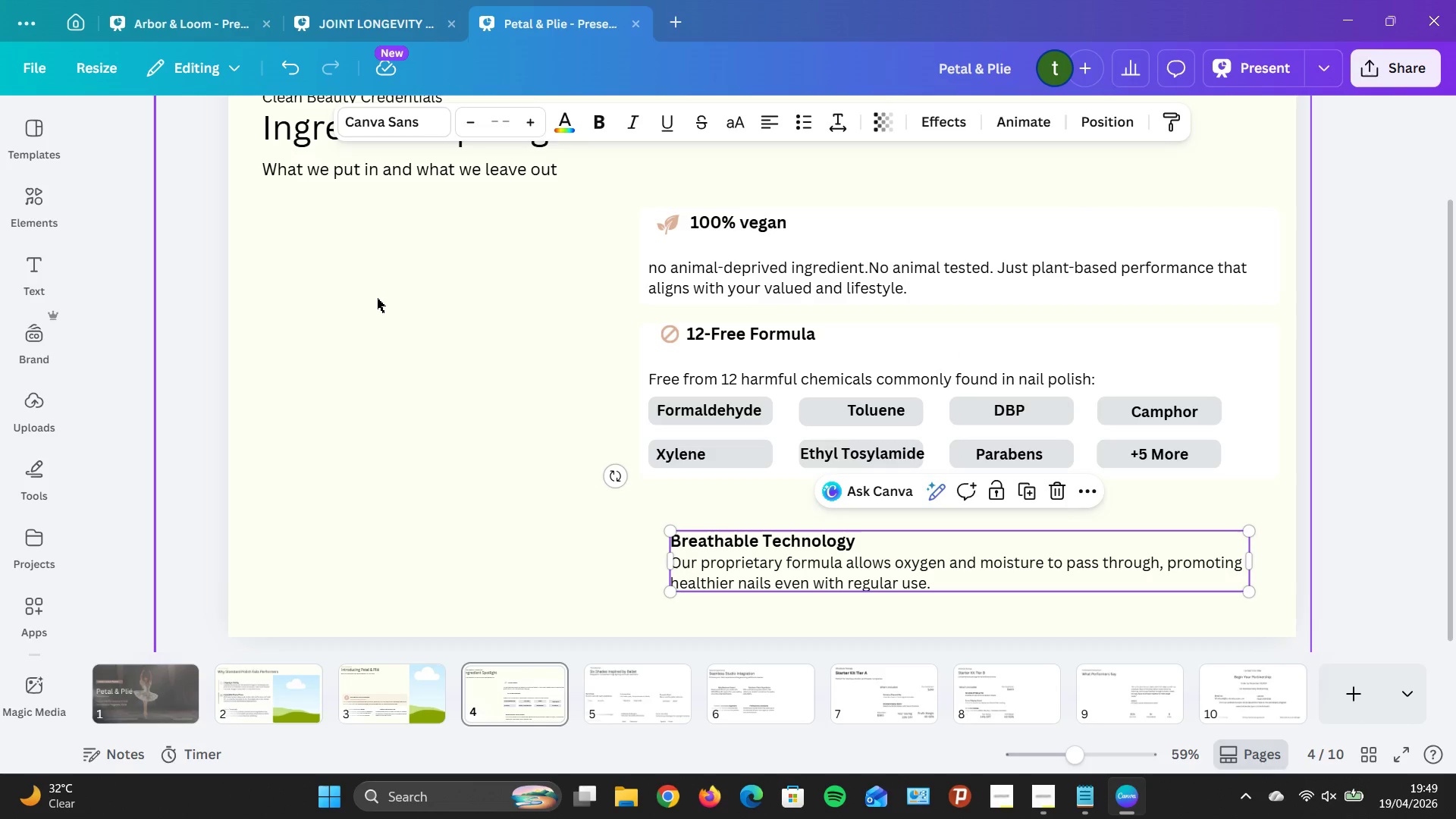 
left_click([339, 388])
 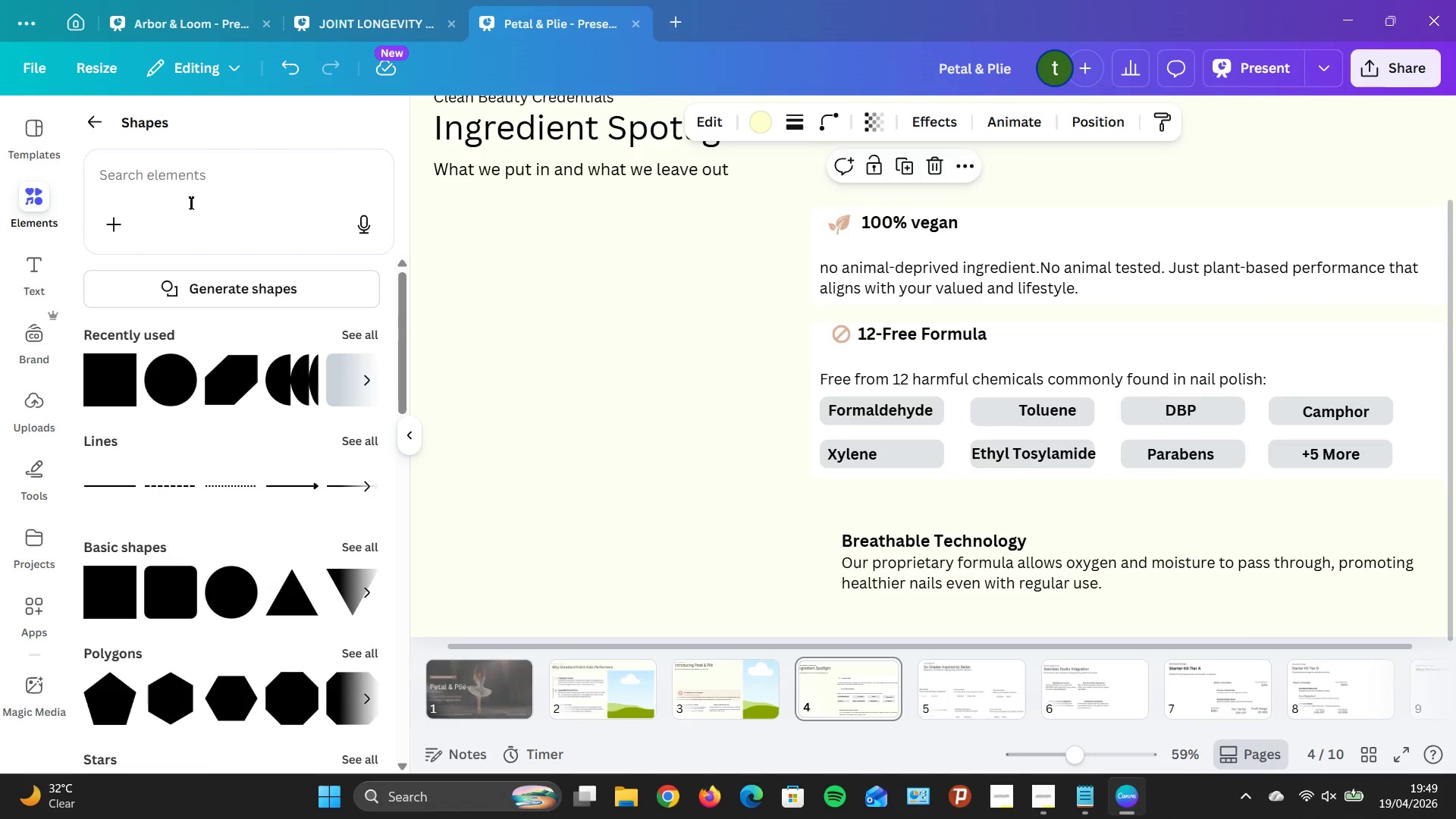 
wait(9.24)
 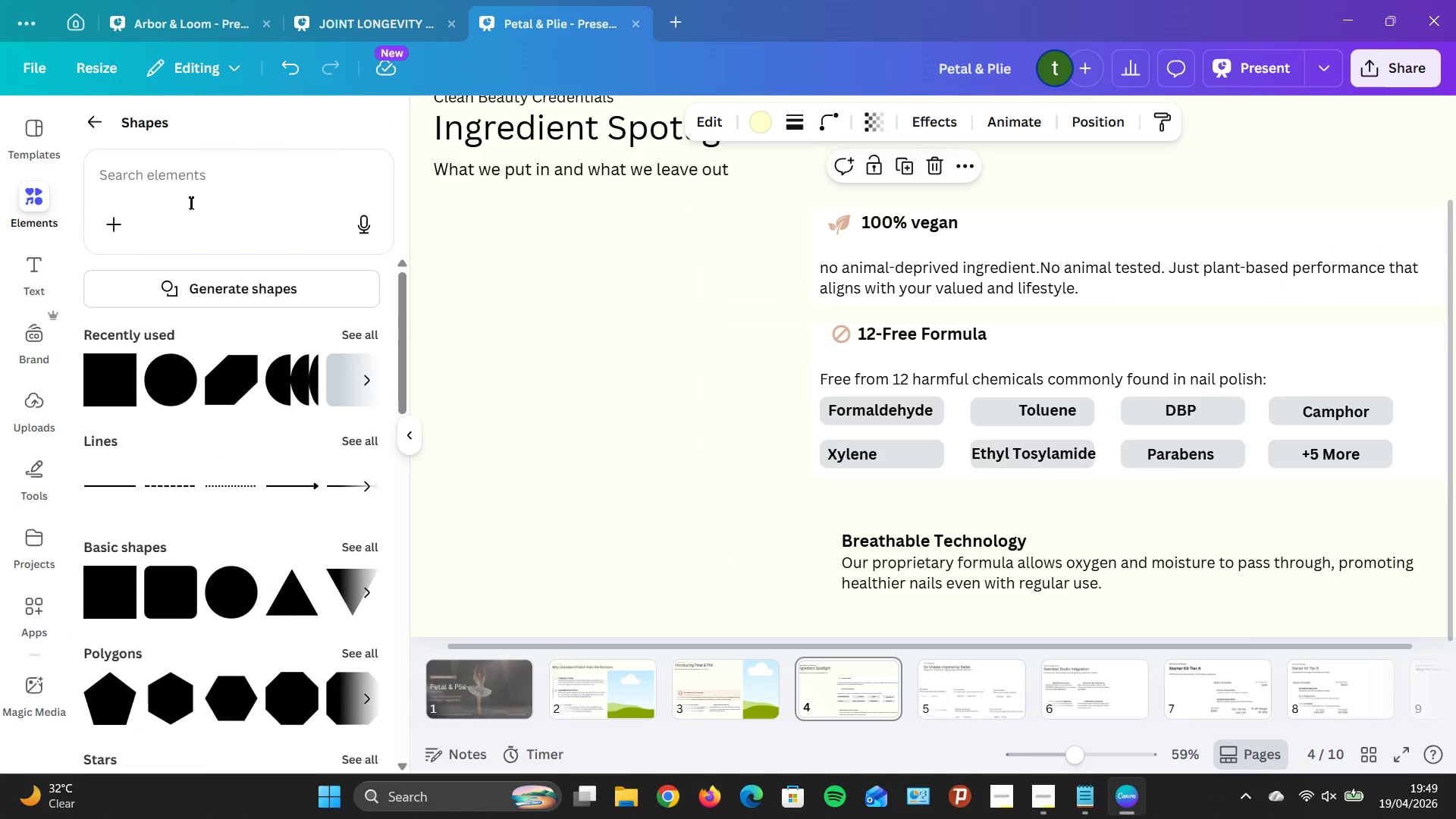 
type(b)
key(Backspace)
key(Backspace)
type(air)
 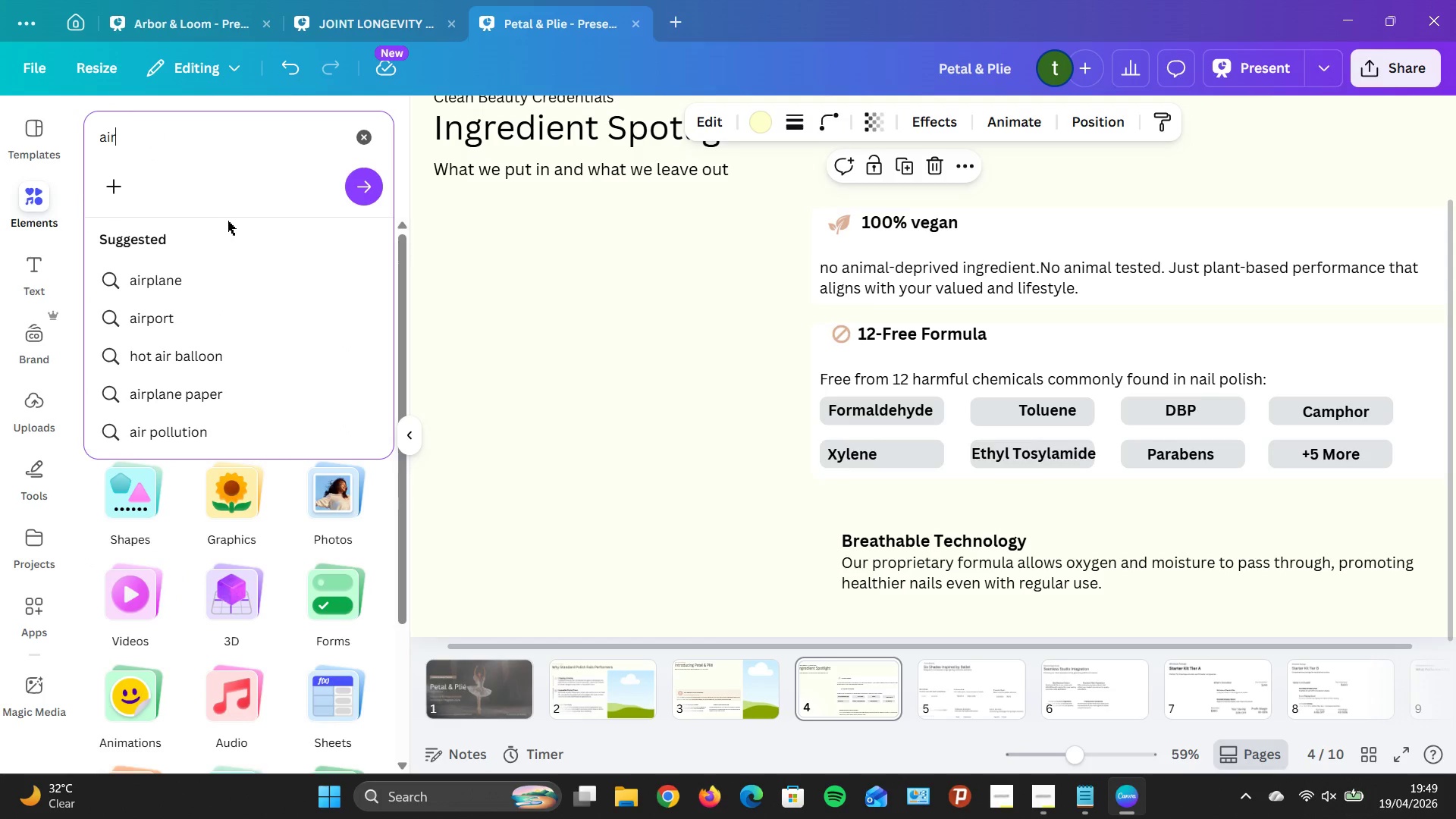 
type( icon)
 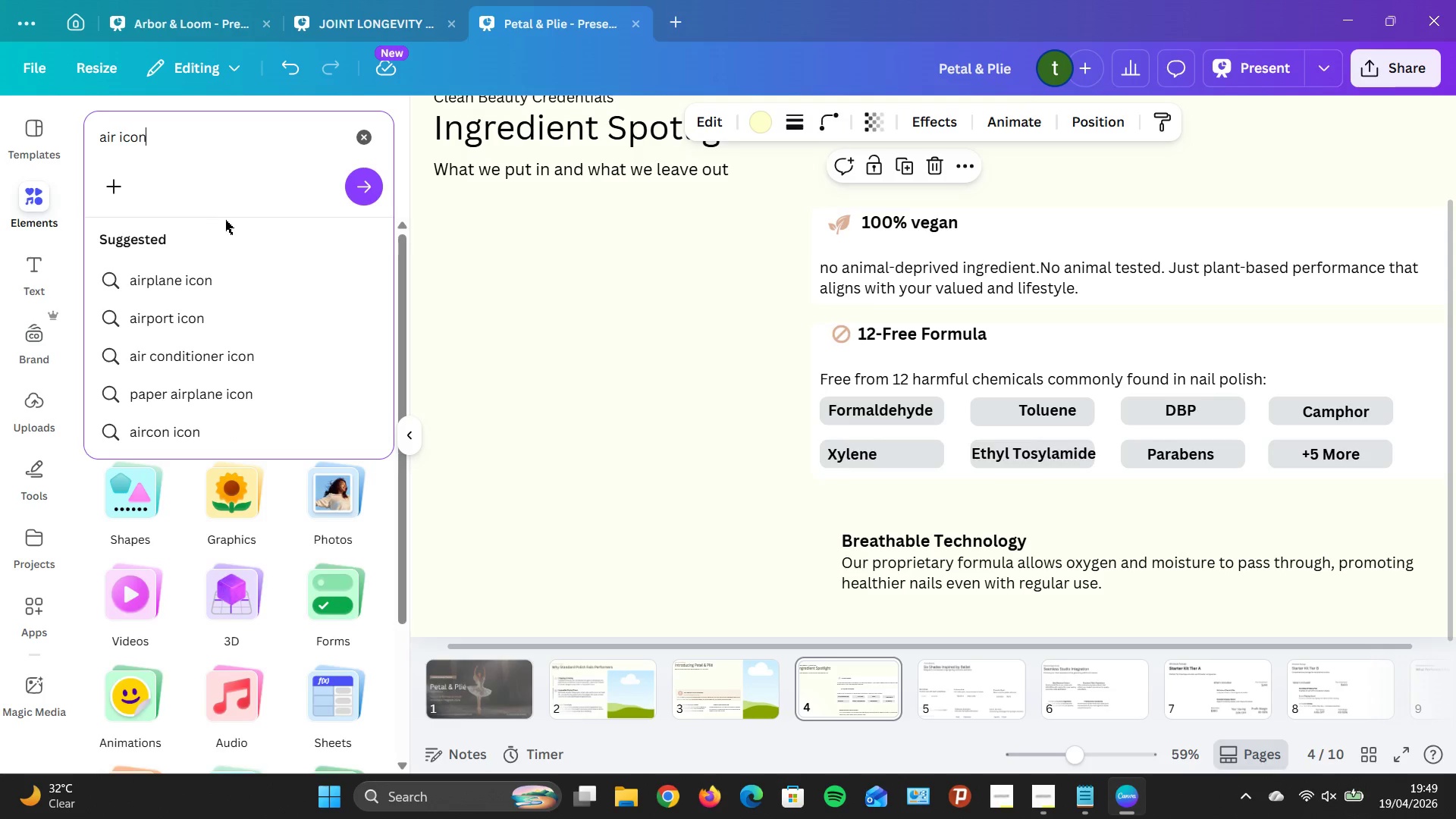 
key(Enter)
 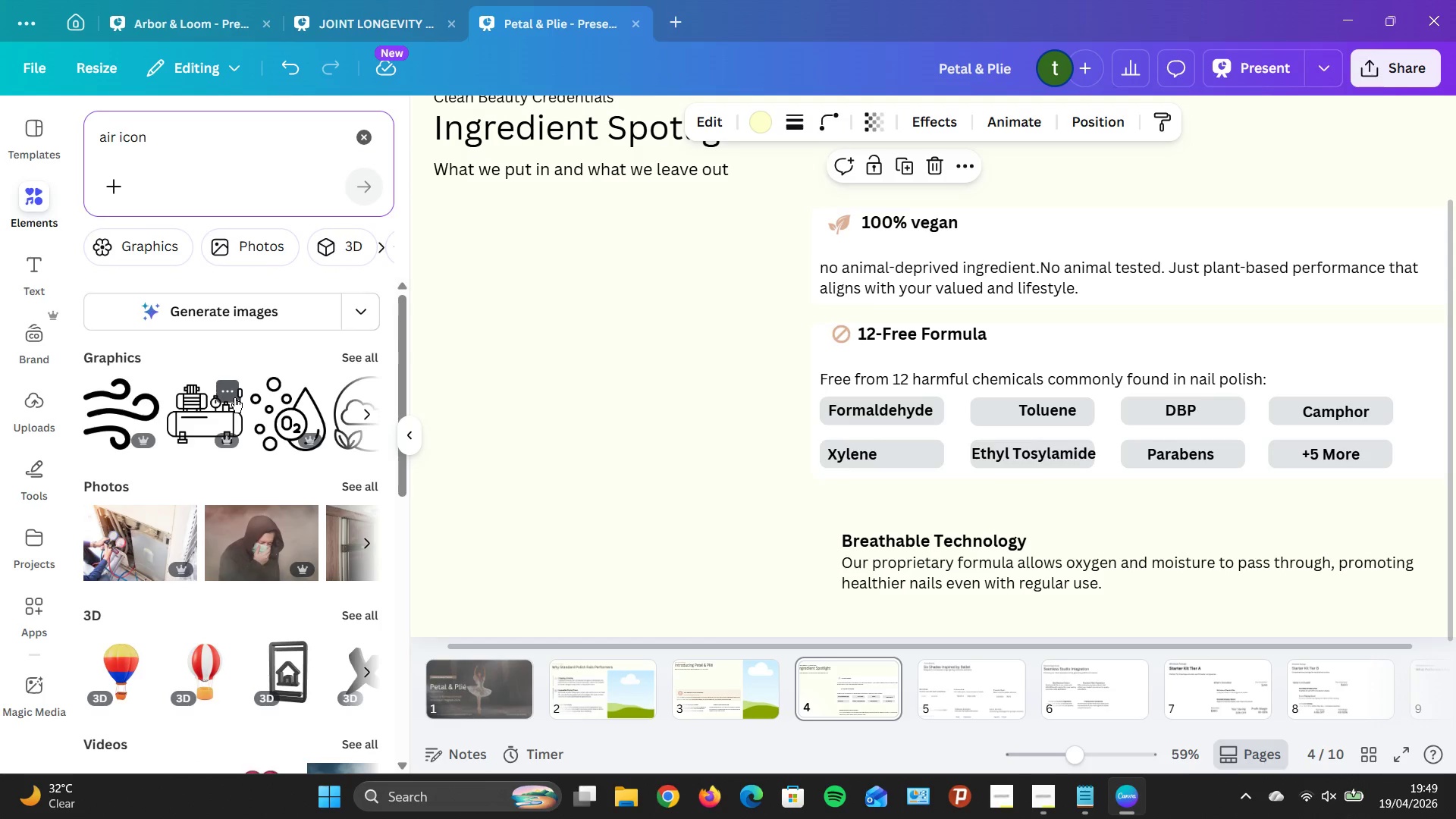 
wait(8.41)
 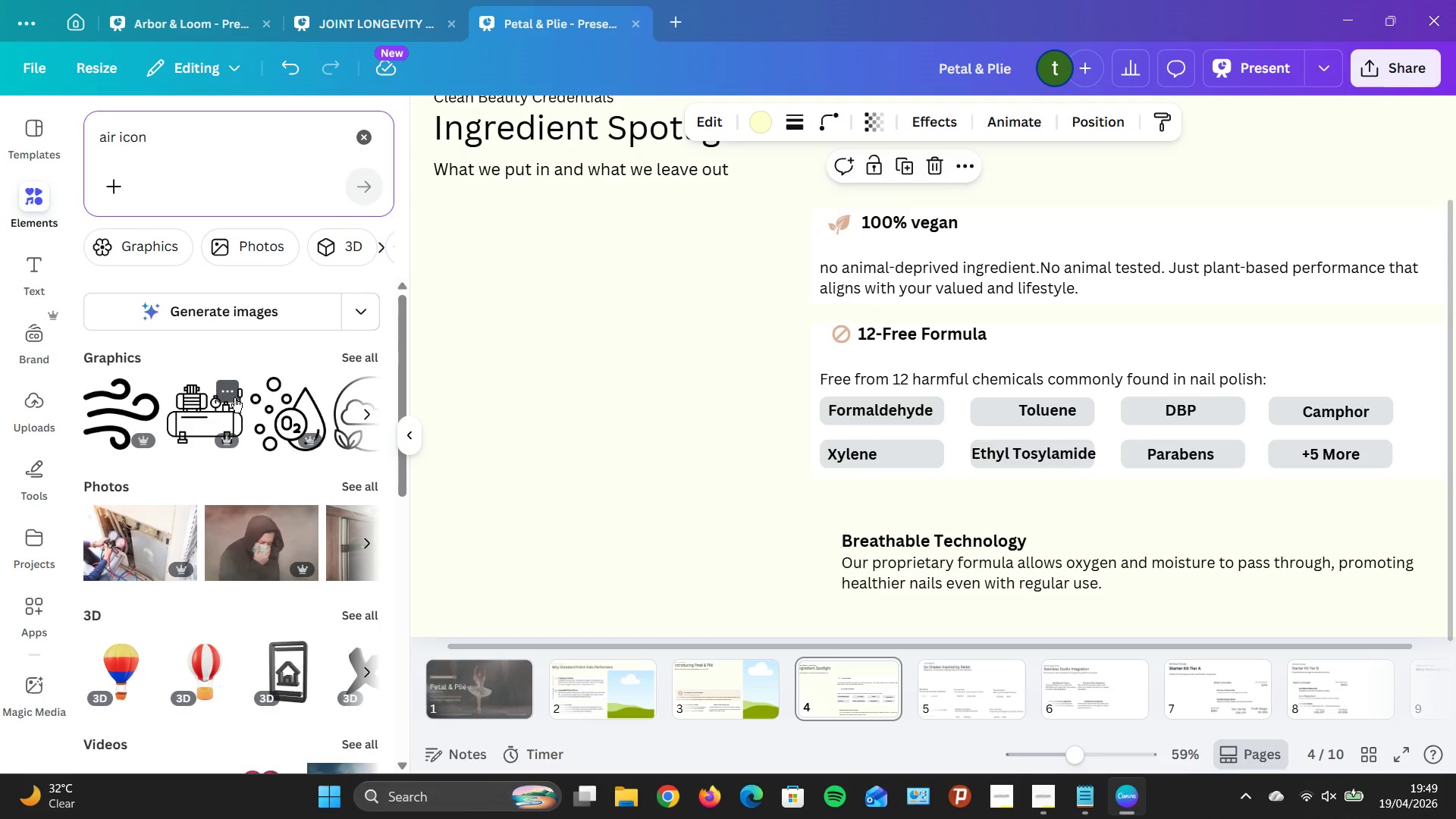 
left_click([353, 353])
 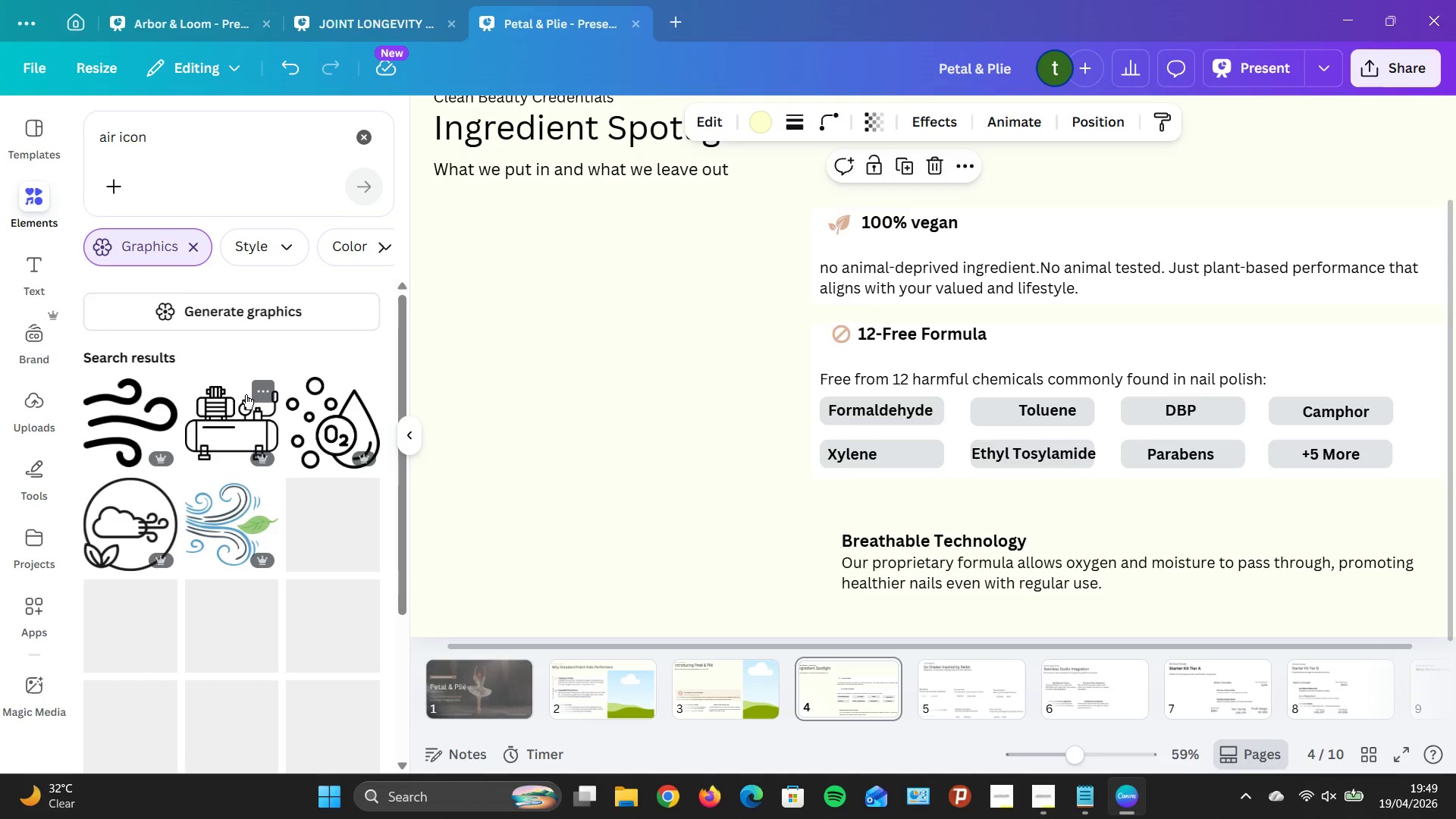 
scroll: coordinate [237, 403], scroll_direction: down, amount: 10.0
 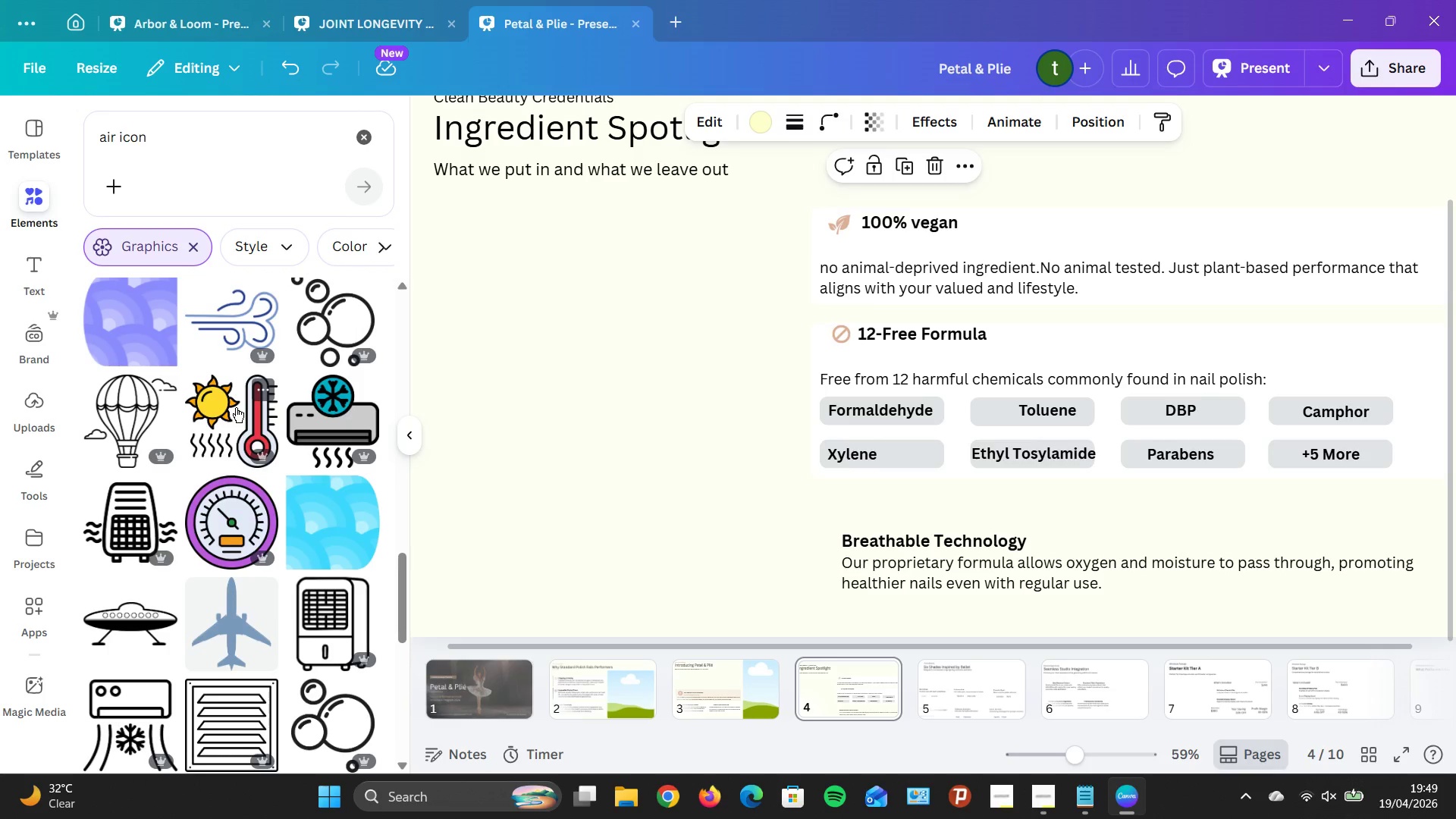 
scroll: coordinate [236, 407], scroll_direction: none, amount: 0.0
 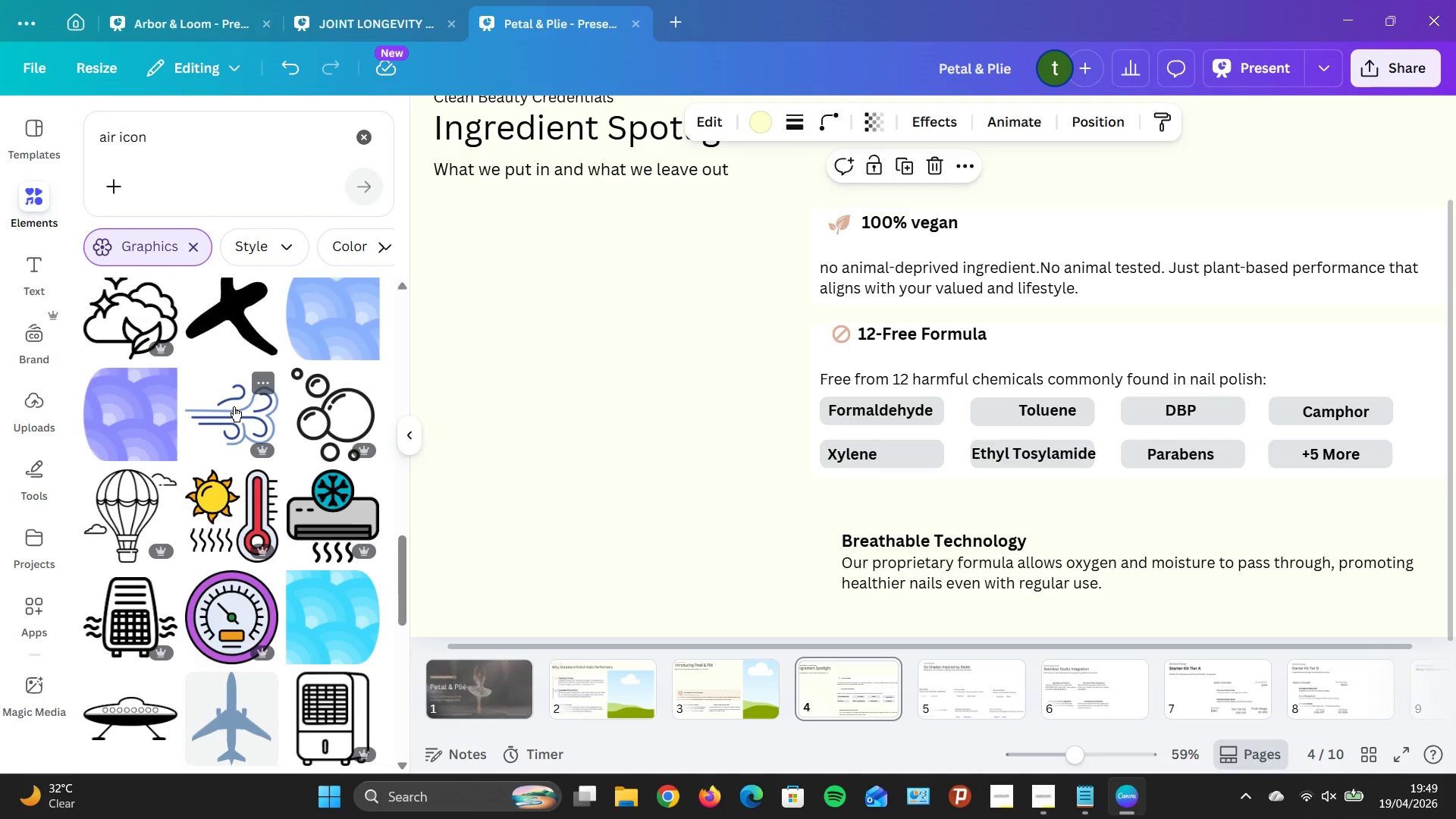 
left_click_drag(start_coordinate=[234, 406], to_coordinate=[472, 365])
 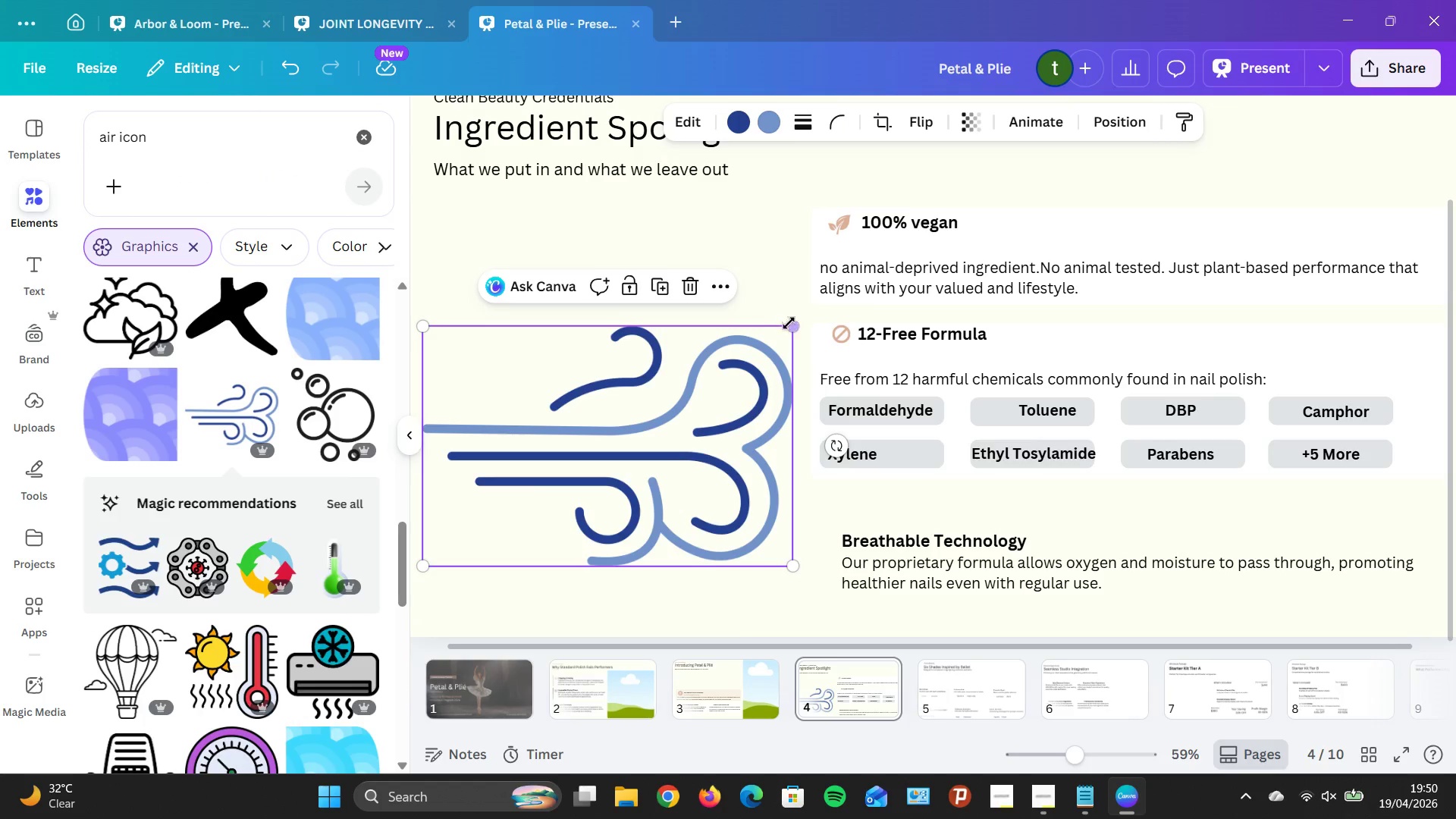 
left_click_drag(start_coordinate=[790, 322], to_coordinate=[503, 474])
 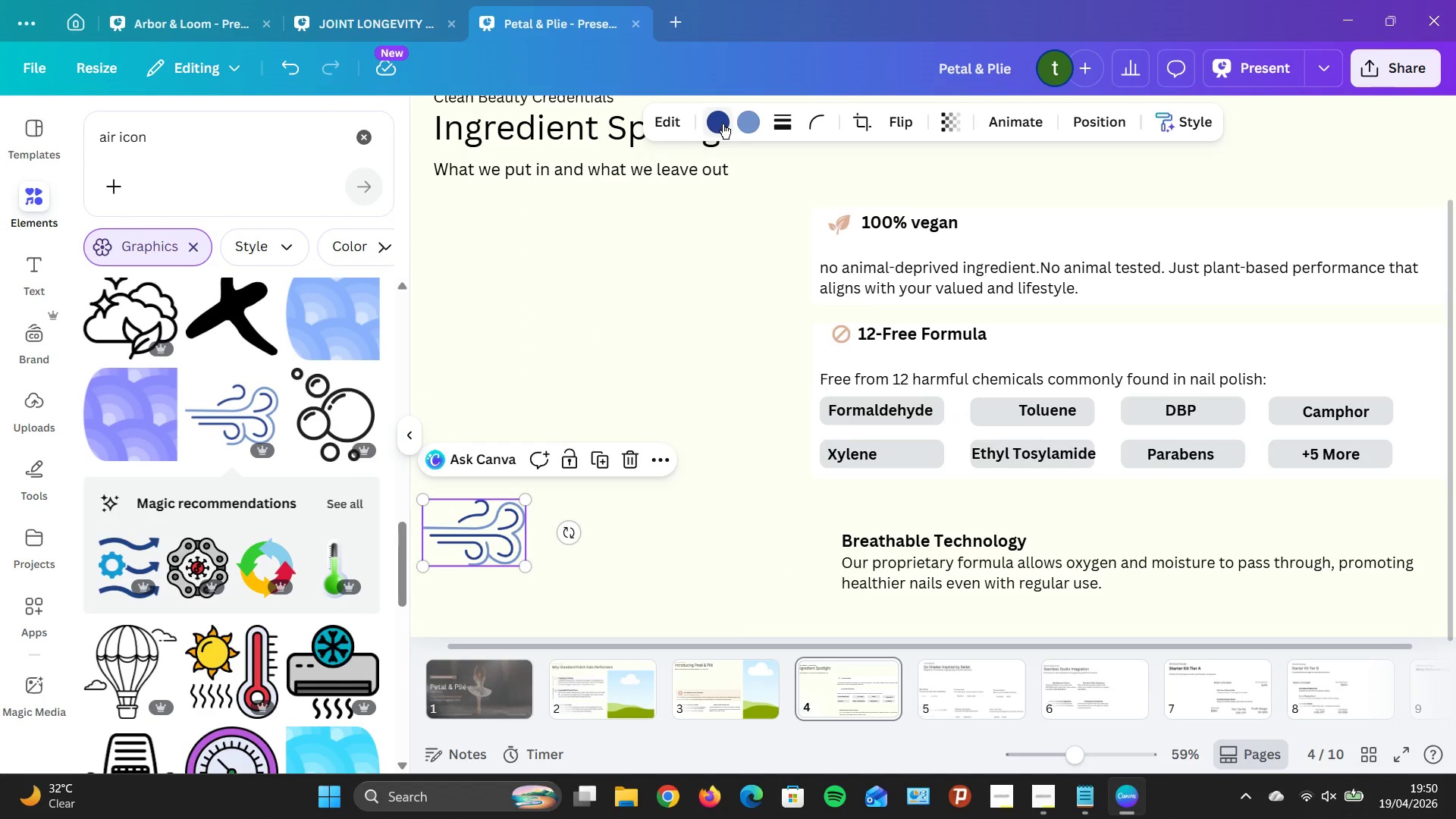 
left_click([723, 124])
 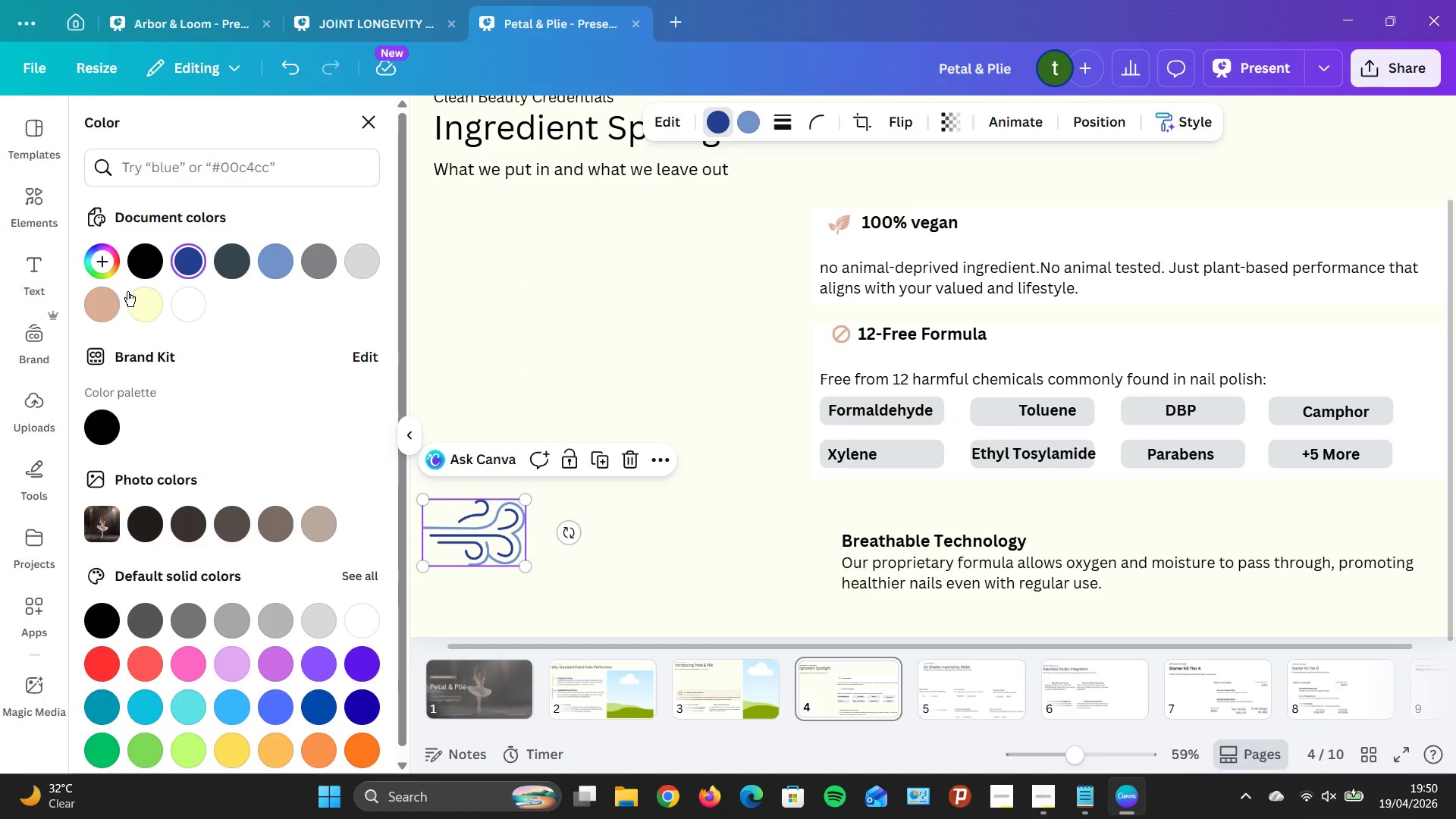 
left_click([106, 303])
 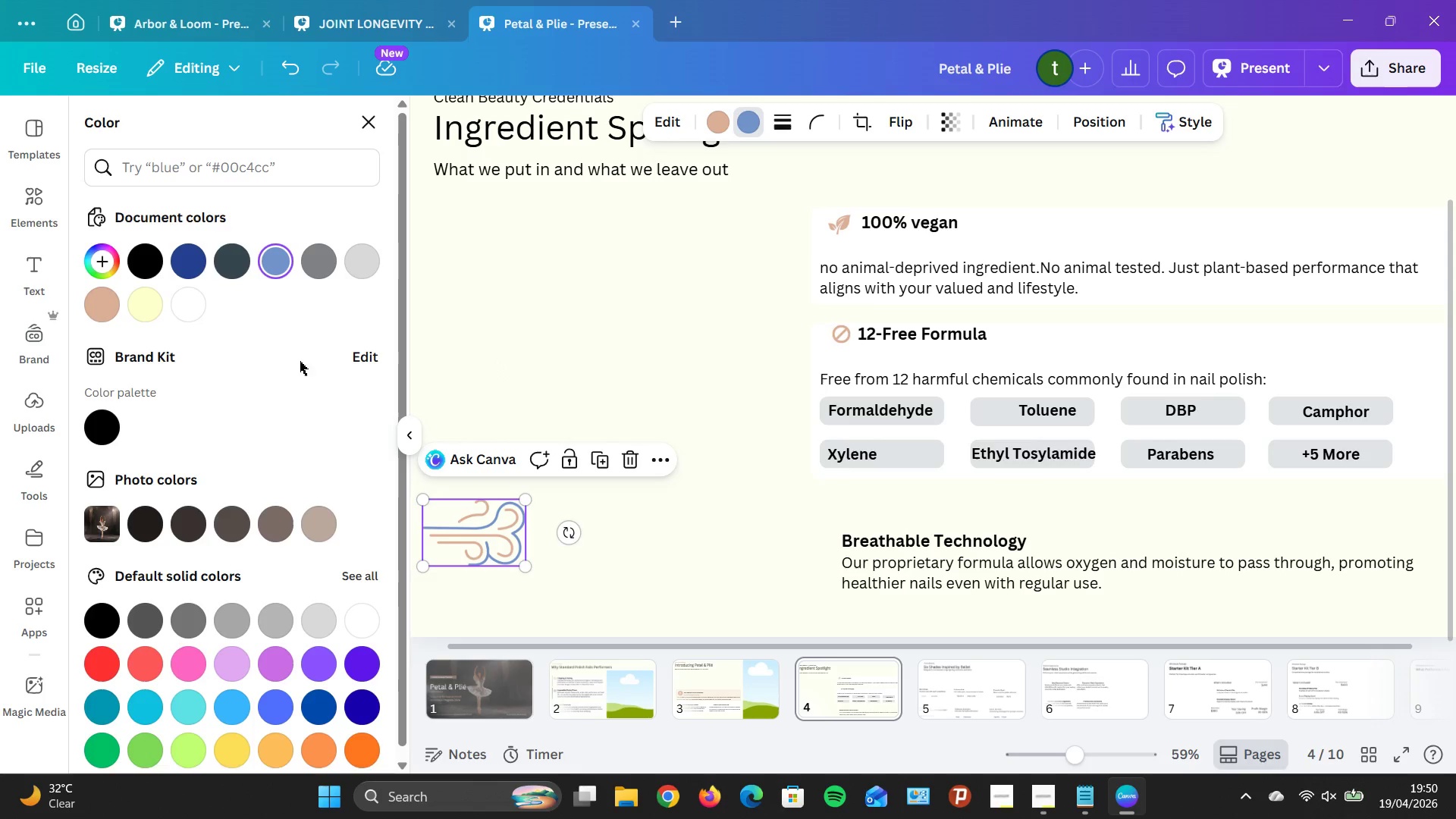 
wait(6.23)
 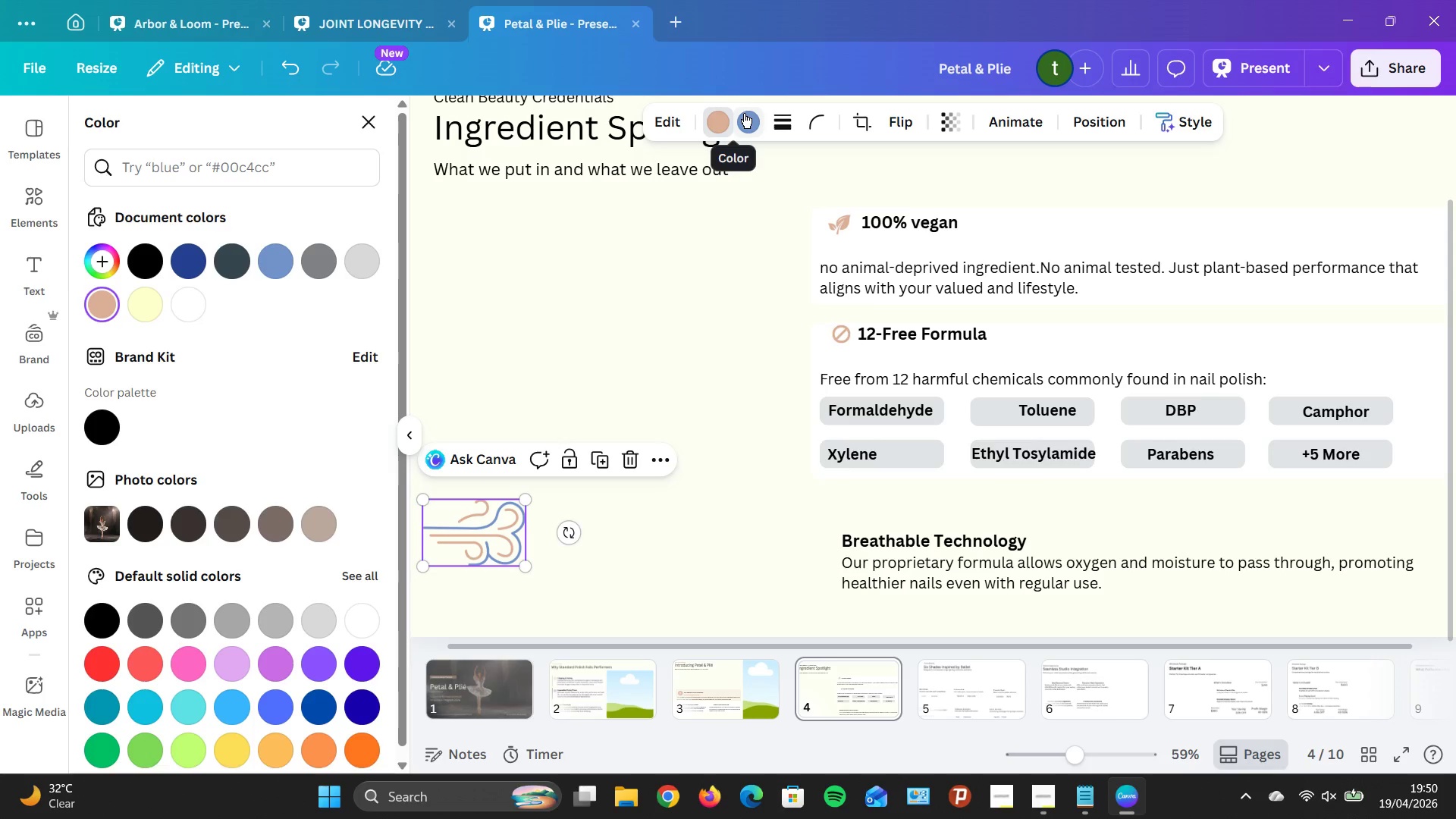 
left_click([218, 262])
 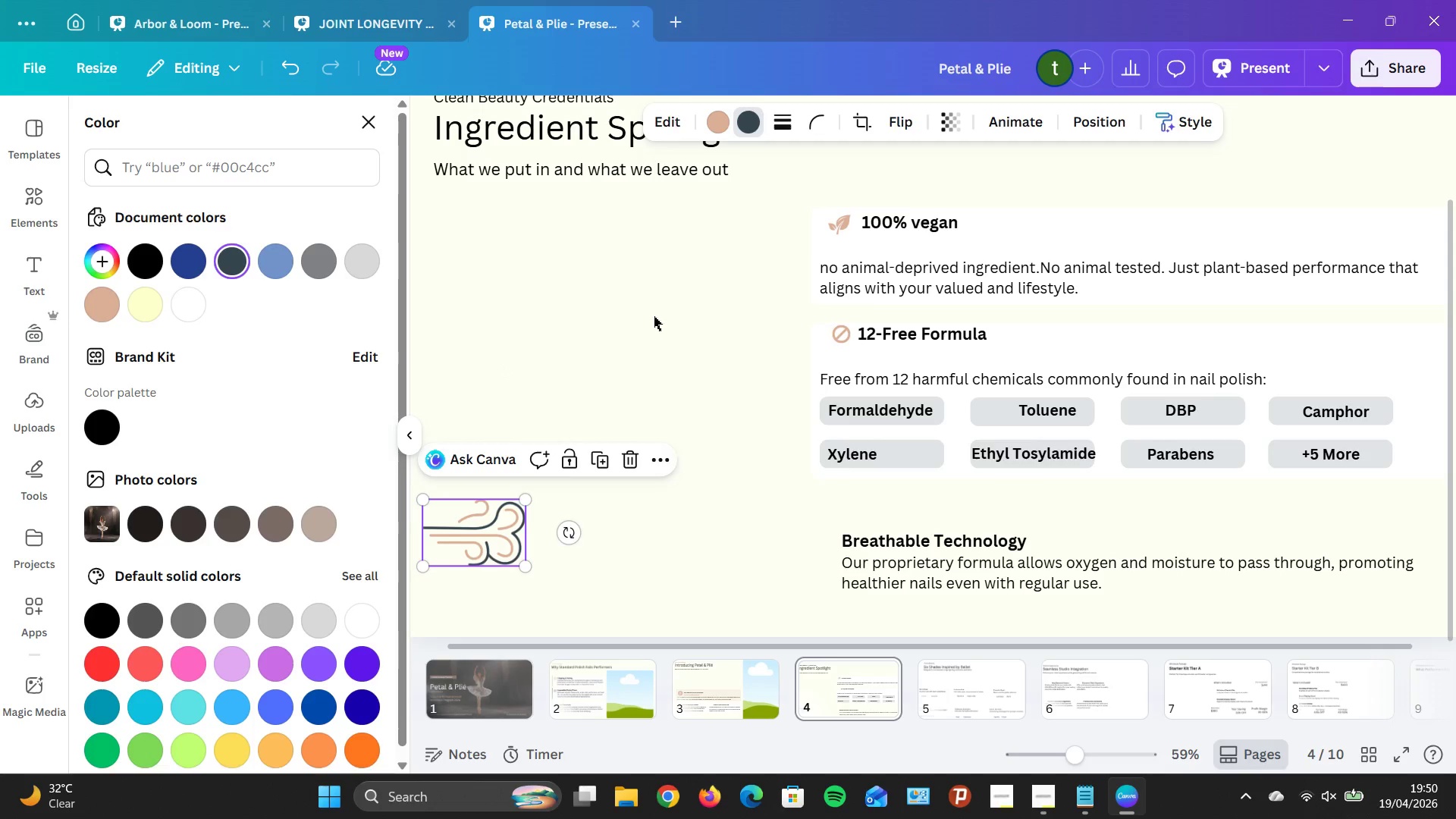 
left_click([713, 118])
 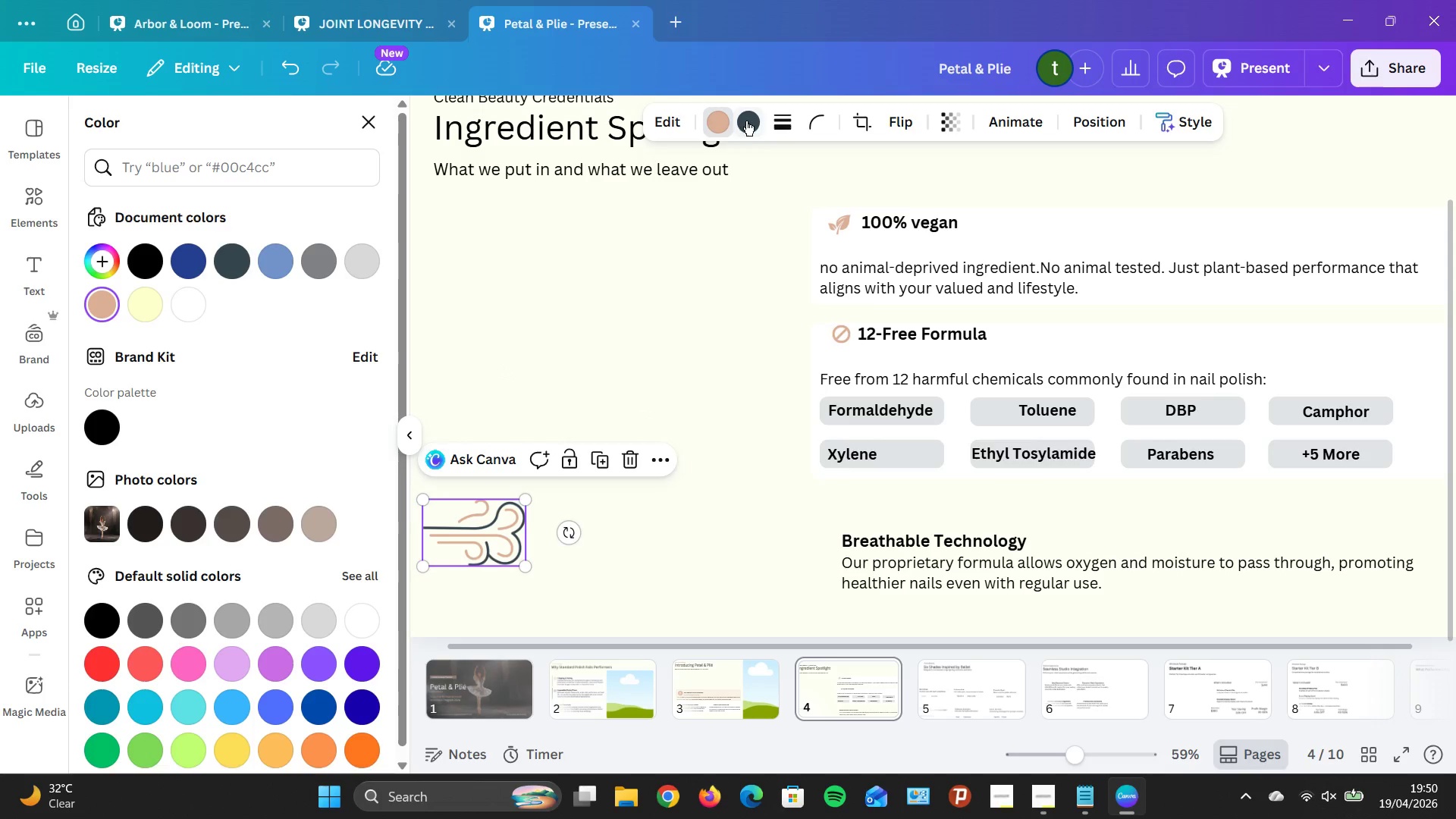 
left_click([746, 121])
 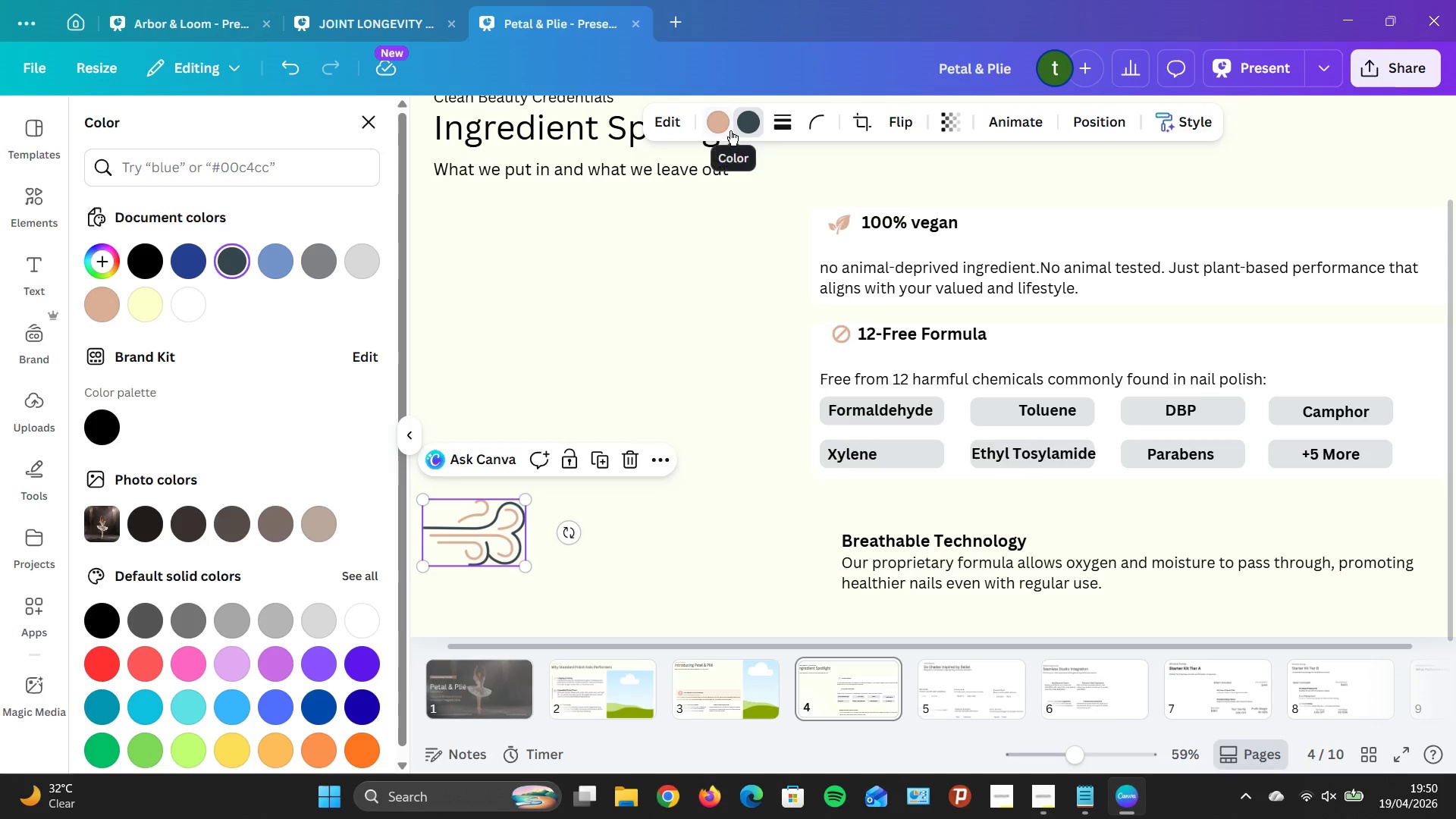 
left_click_drag(start_coordinate=[726, 129], to_coordinate=[739, 115])
 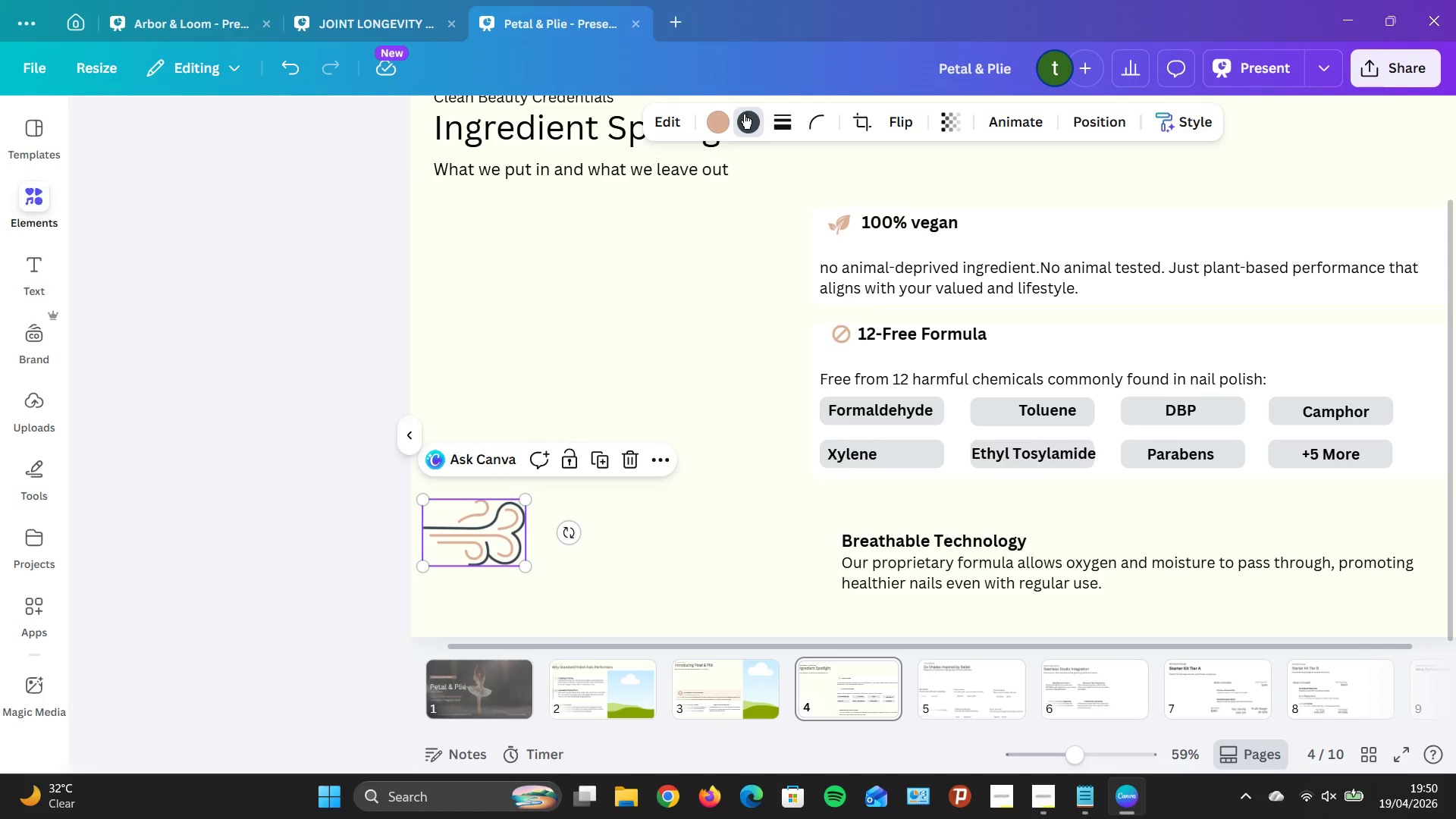 
left_click([745, 112])
 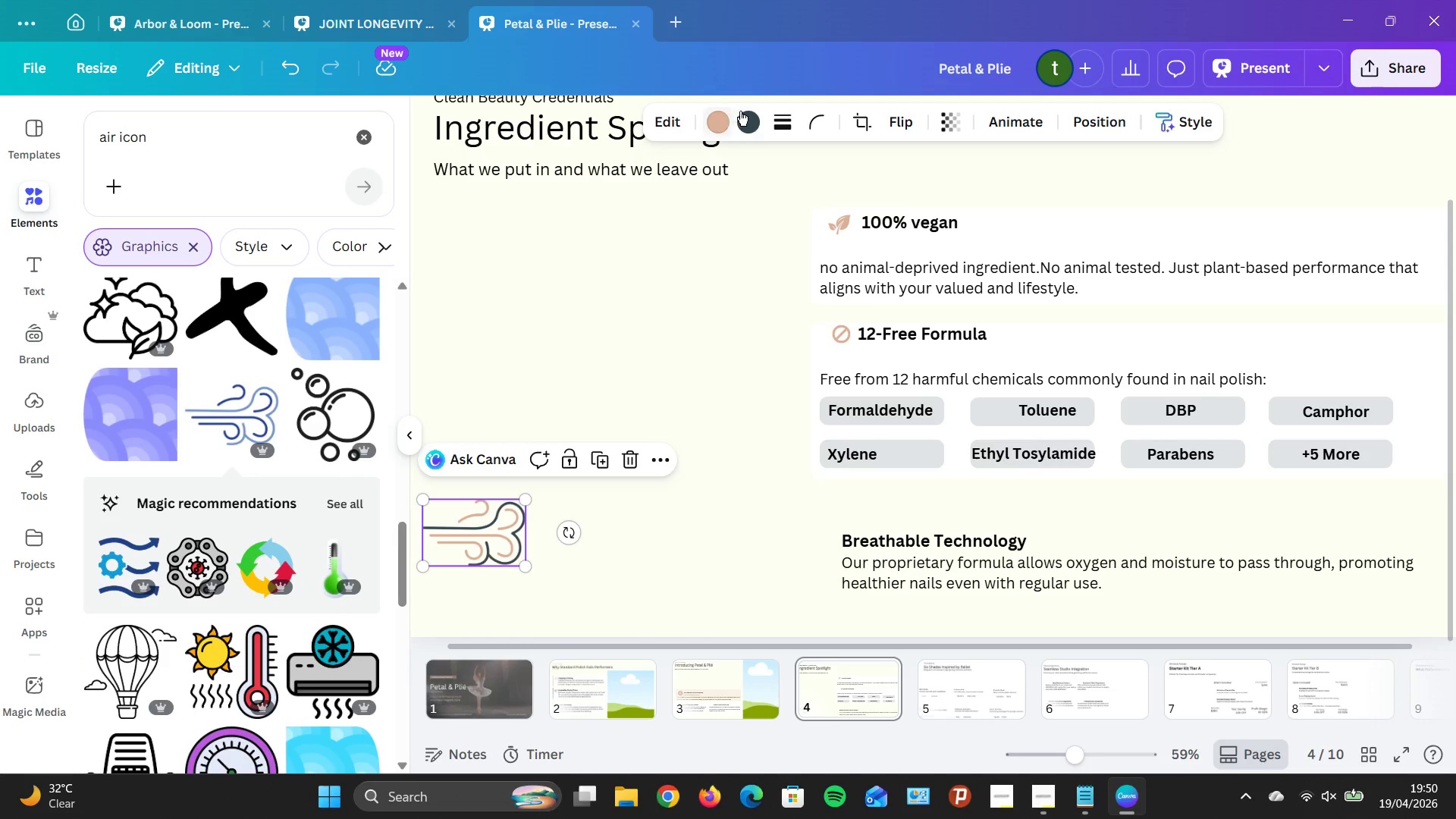 
left_click([743, 109])
 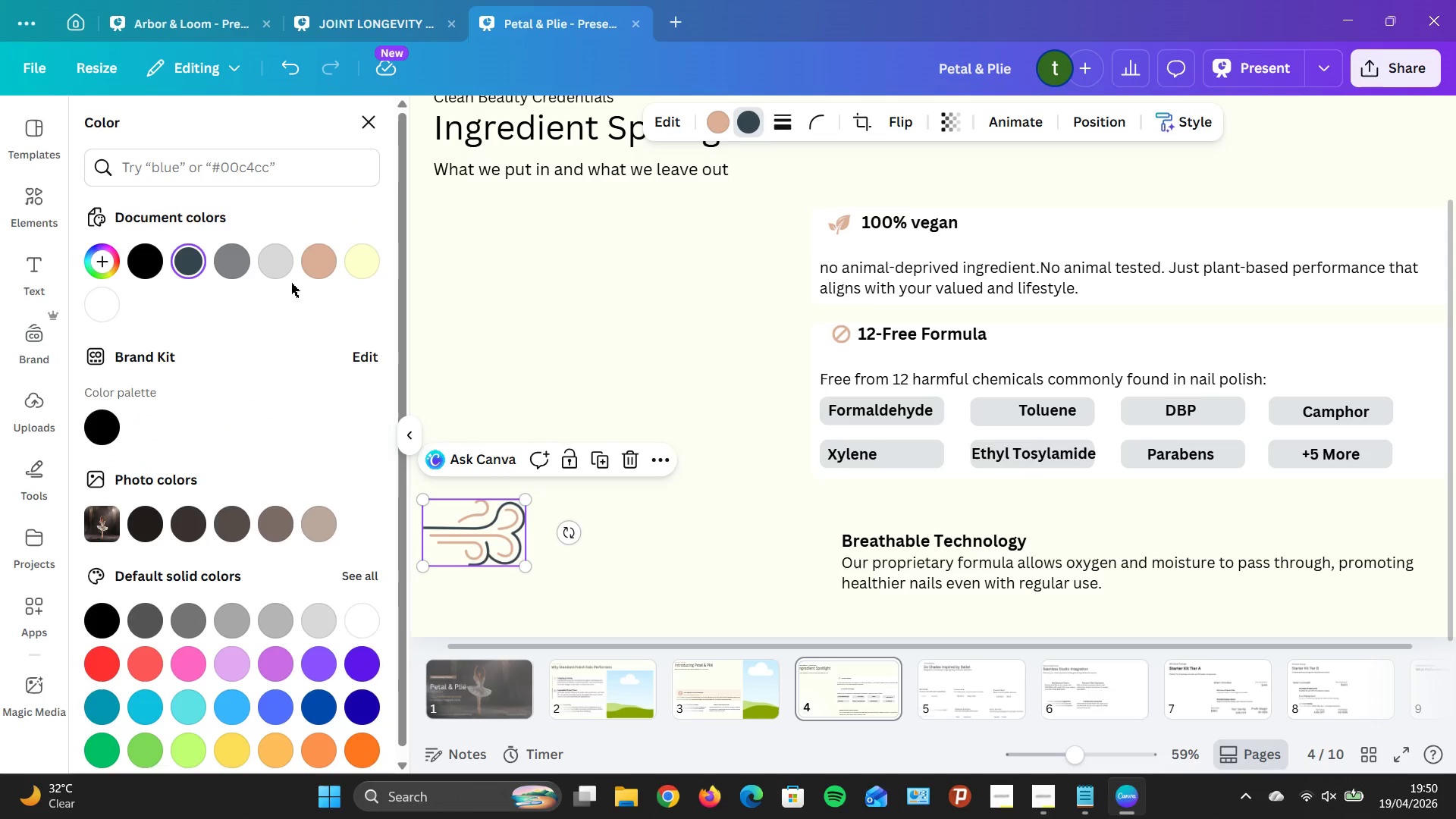 
left_click([309, 256])
 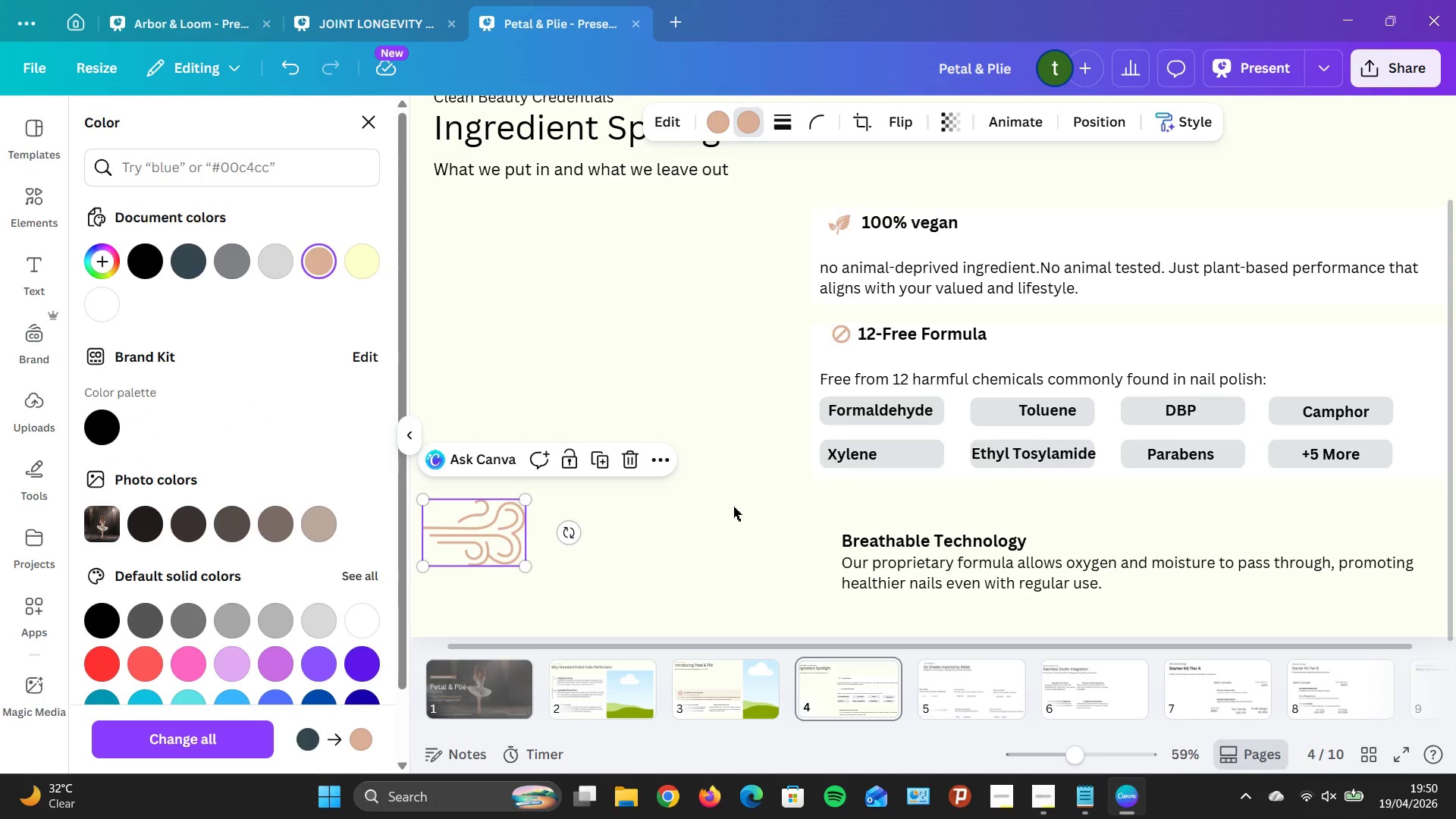 
left_click([729, 522])
 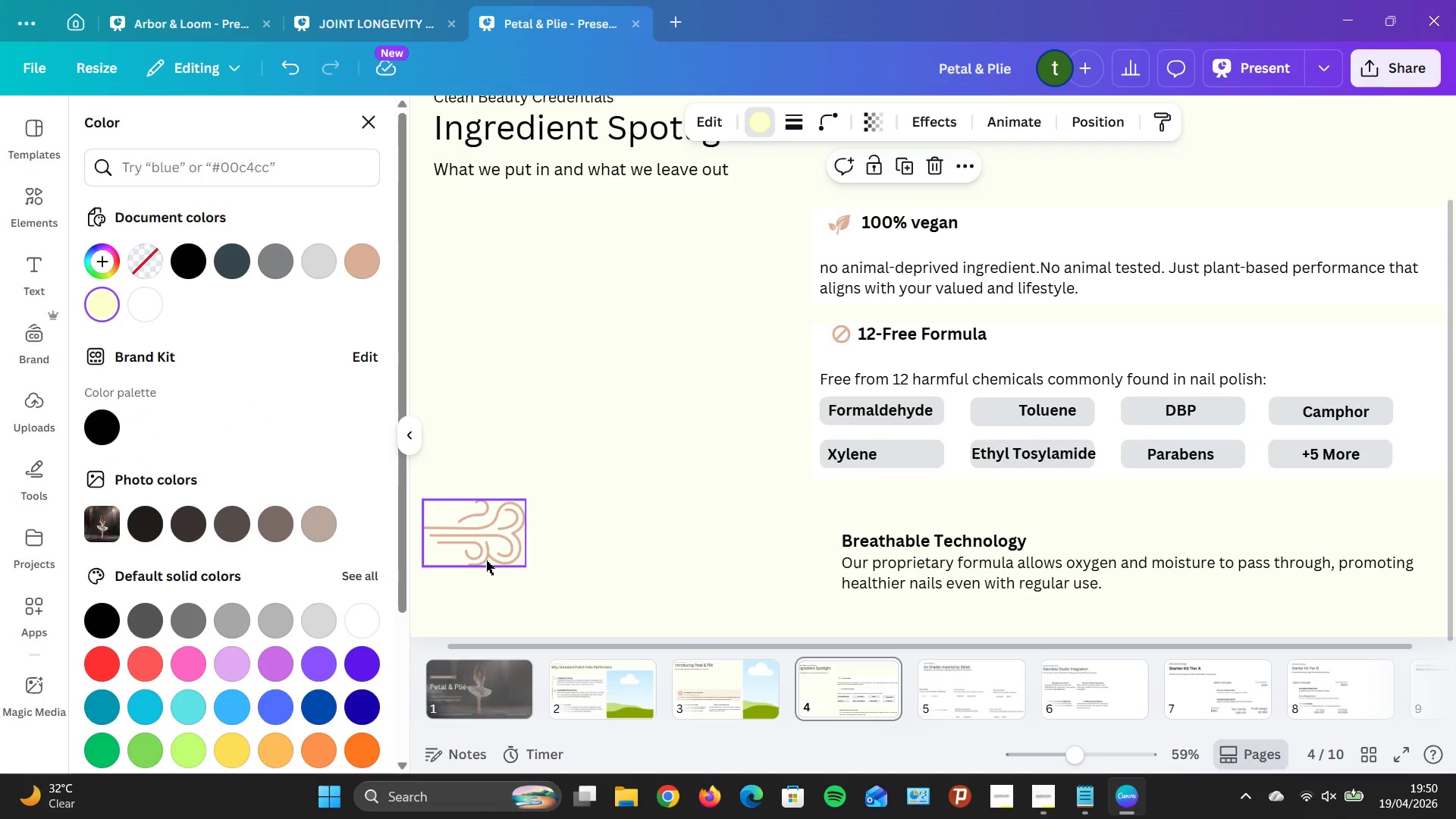 
left_click_drag(start_coordinate=[486, 544], to_coordinate=[623, 529])
 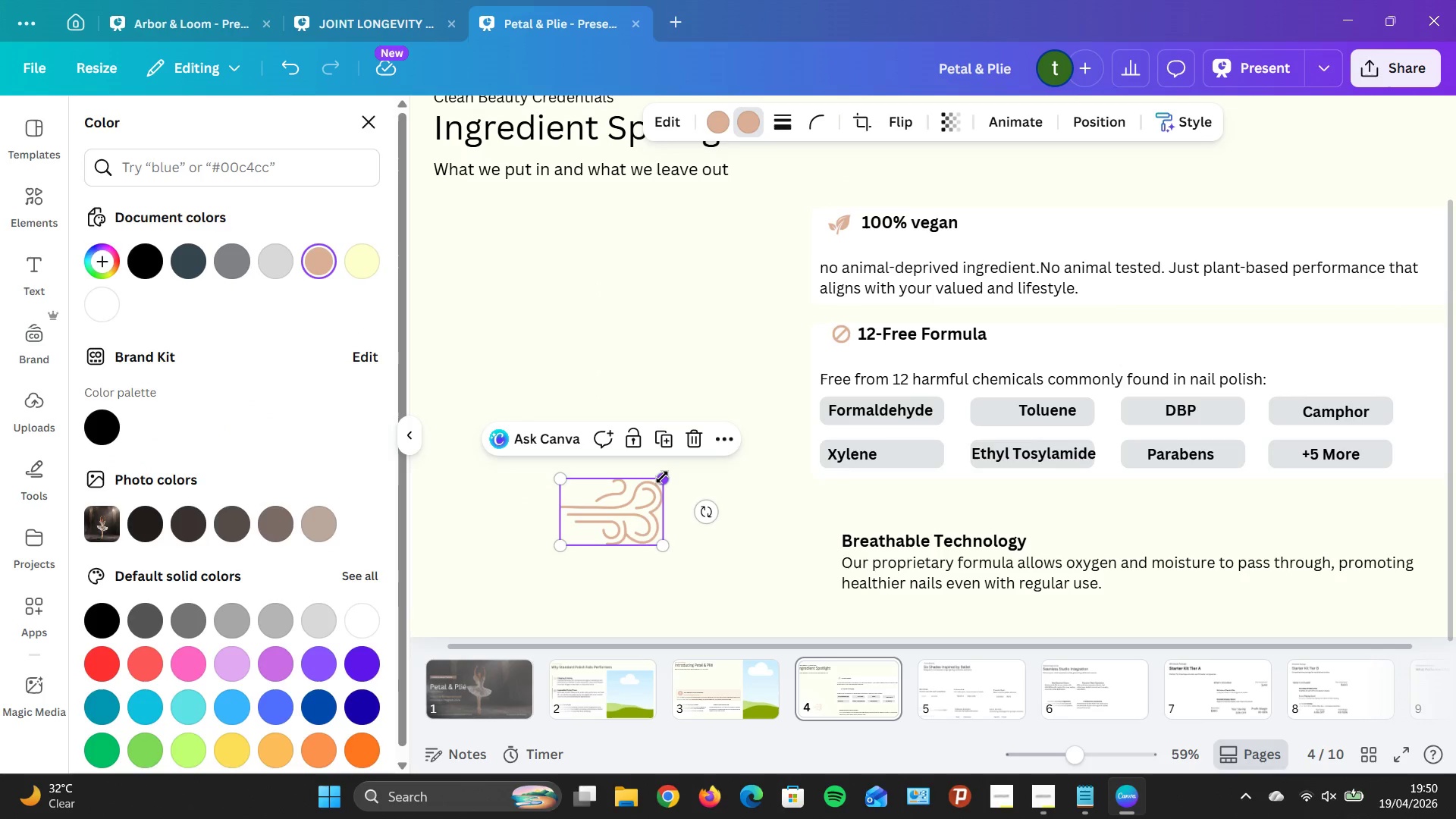 
left_click_drag(start_coordinate=[662, 476], to_coordinate=[597, 521])
 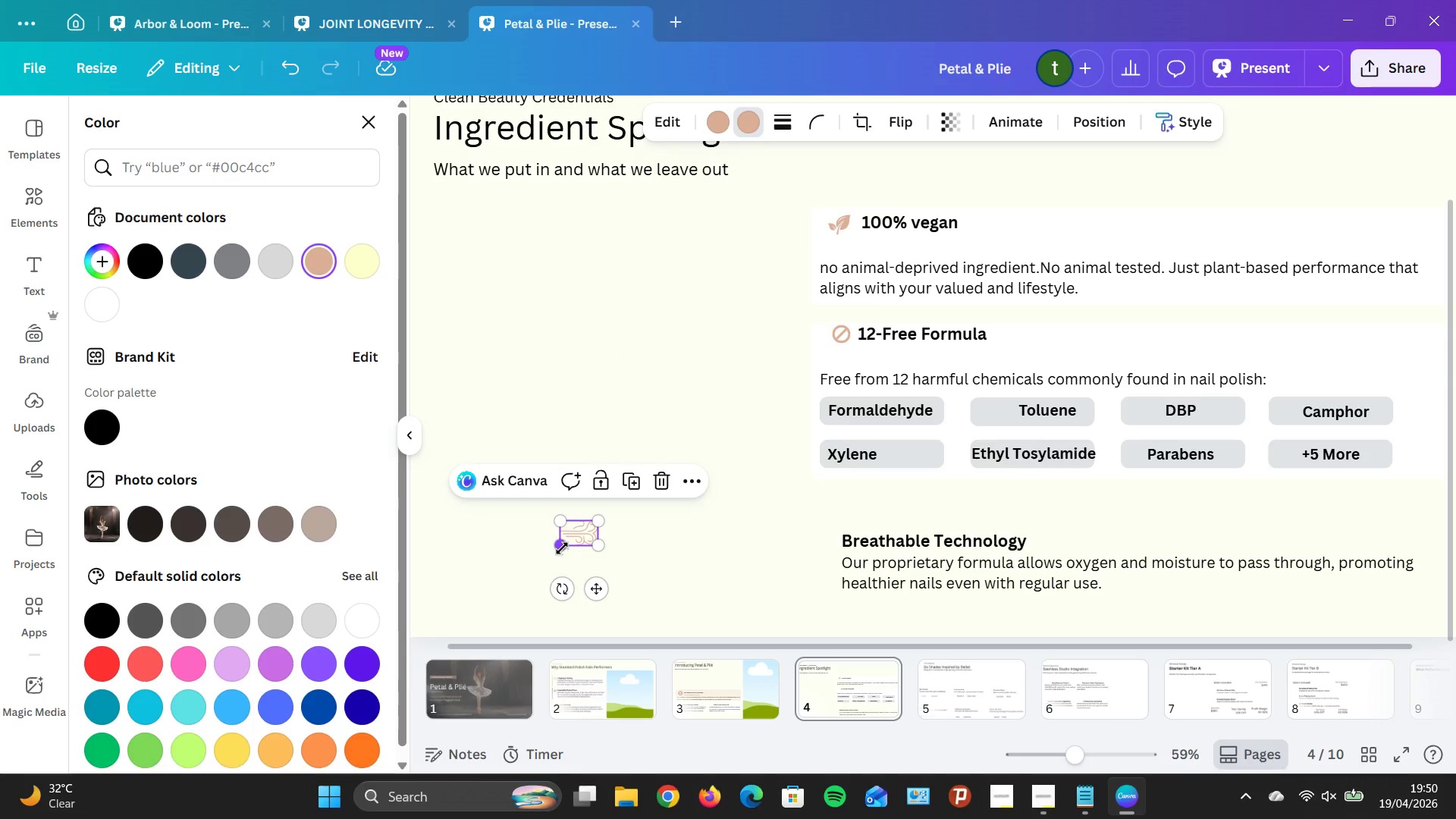 
left_click_drag(start_coordinate=[562, 548], to_coordinate=[564, 538])
 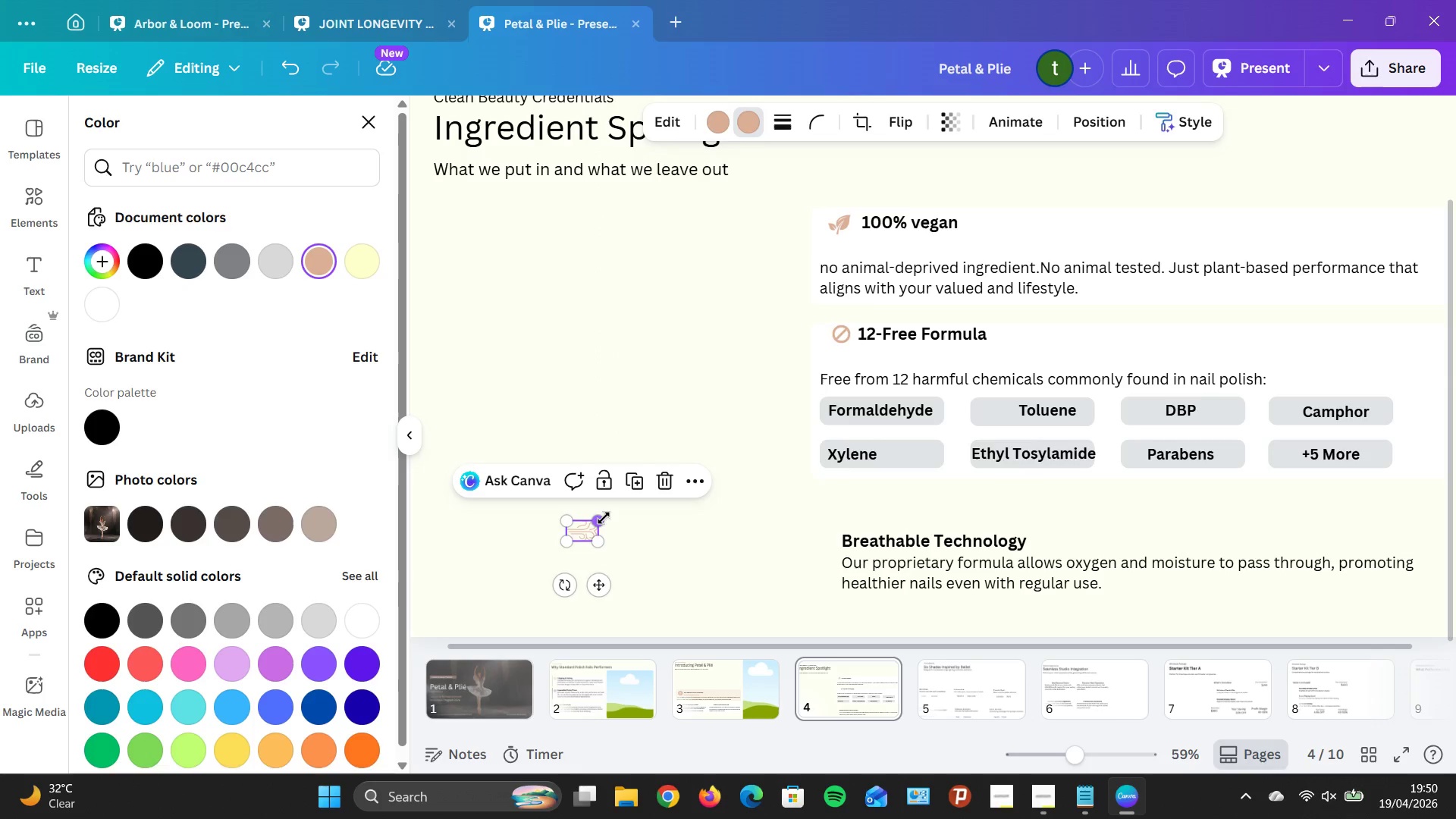 
left_click_drag(start_coordinate=[604, 517], to_coordinate=[612, 510])
 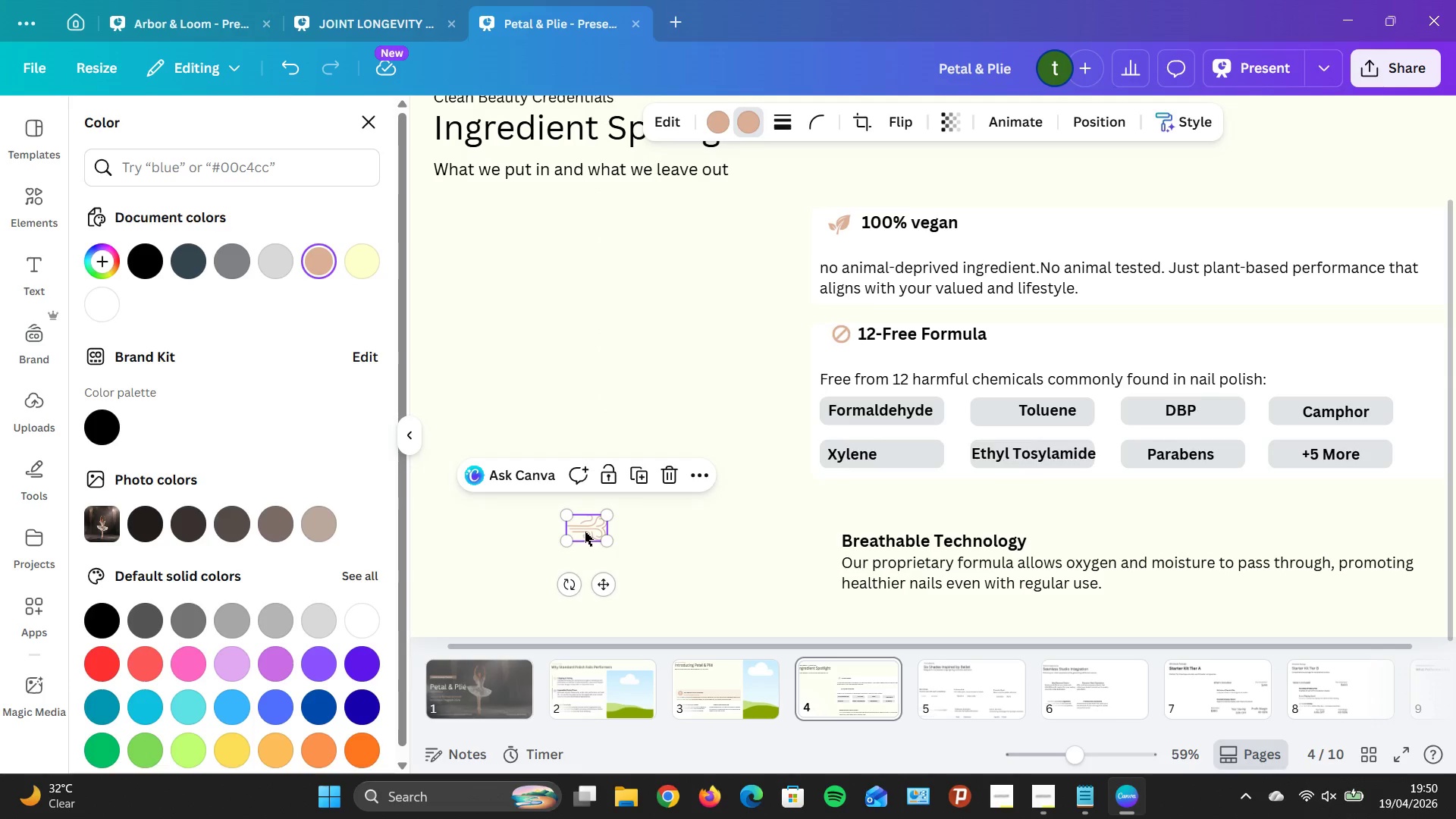 
left_click_drag(start_coordinate=[585, 532], to_coordinate=[814, 541])
 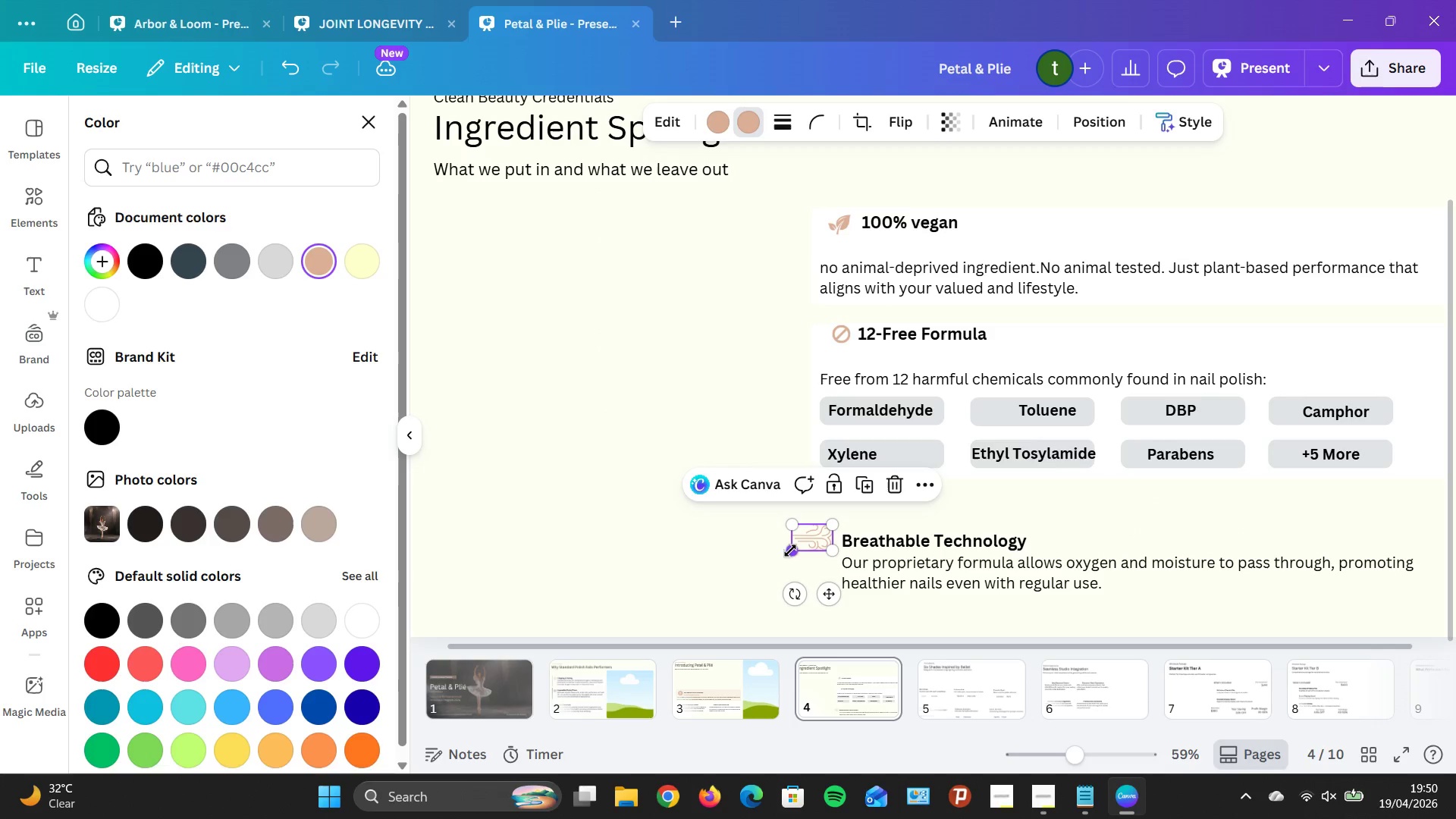 
left_click_drag(start_coordinate=[790, 551], to_coordinate=[806, 548])
 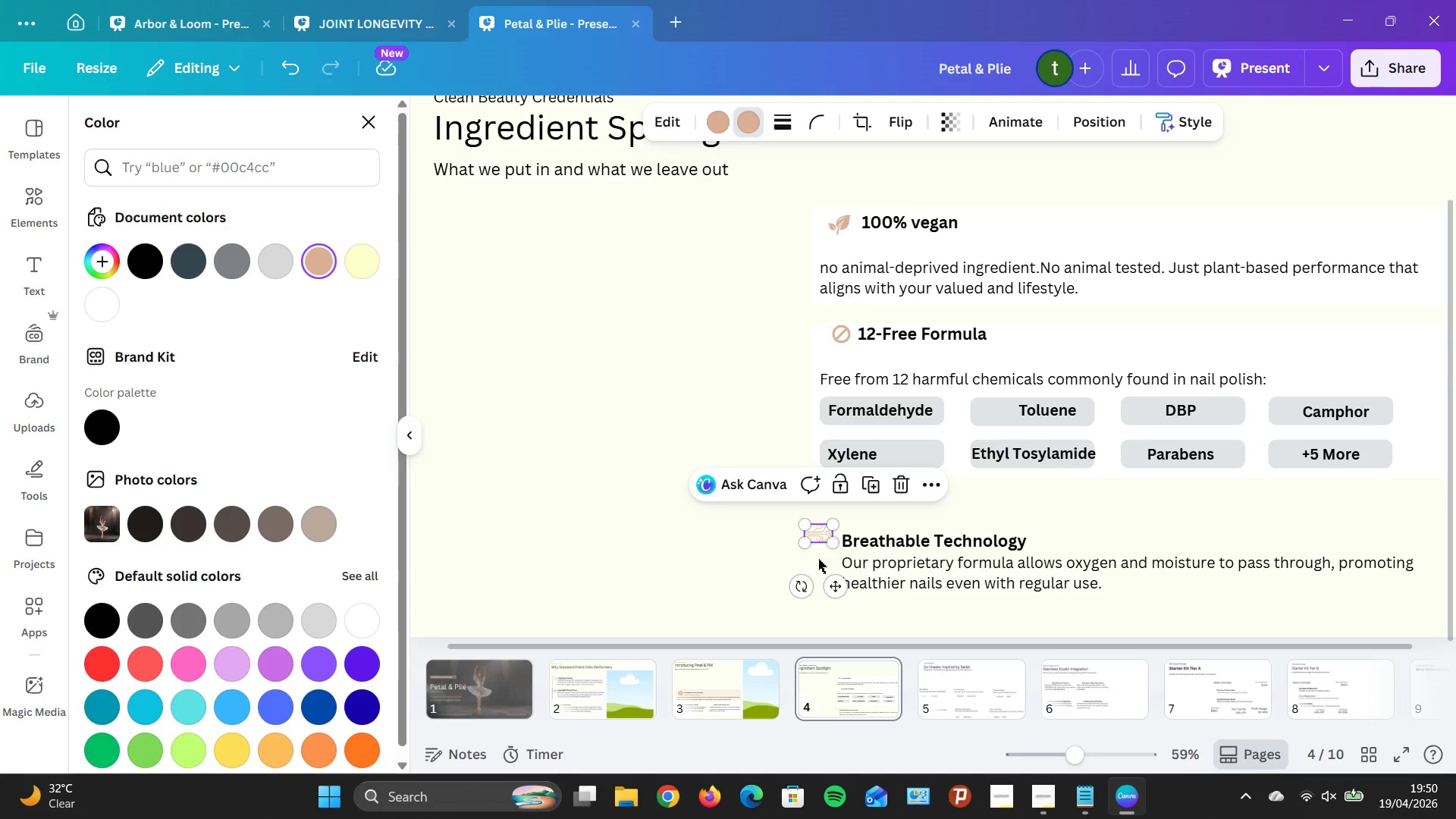 
left_click_drag(start_coordinate=[833, 579], to_coordinate=[842, 585])
 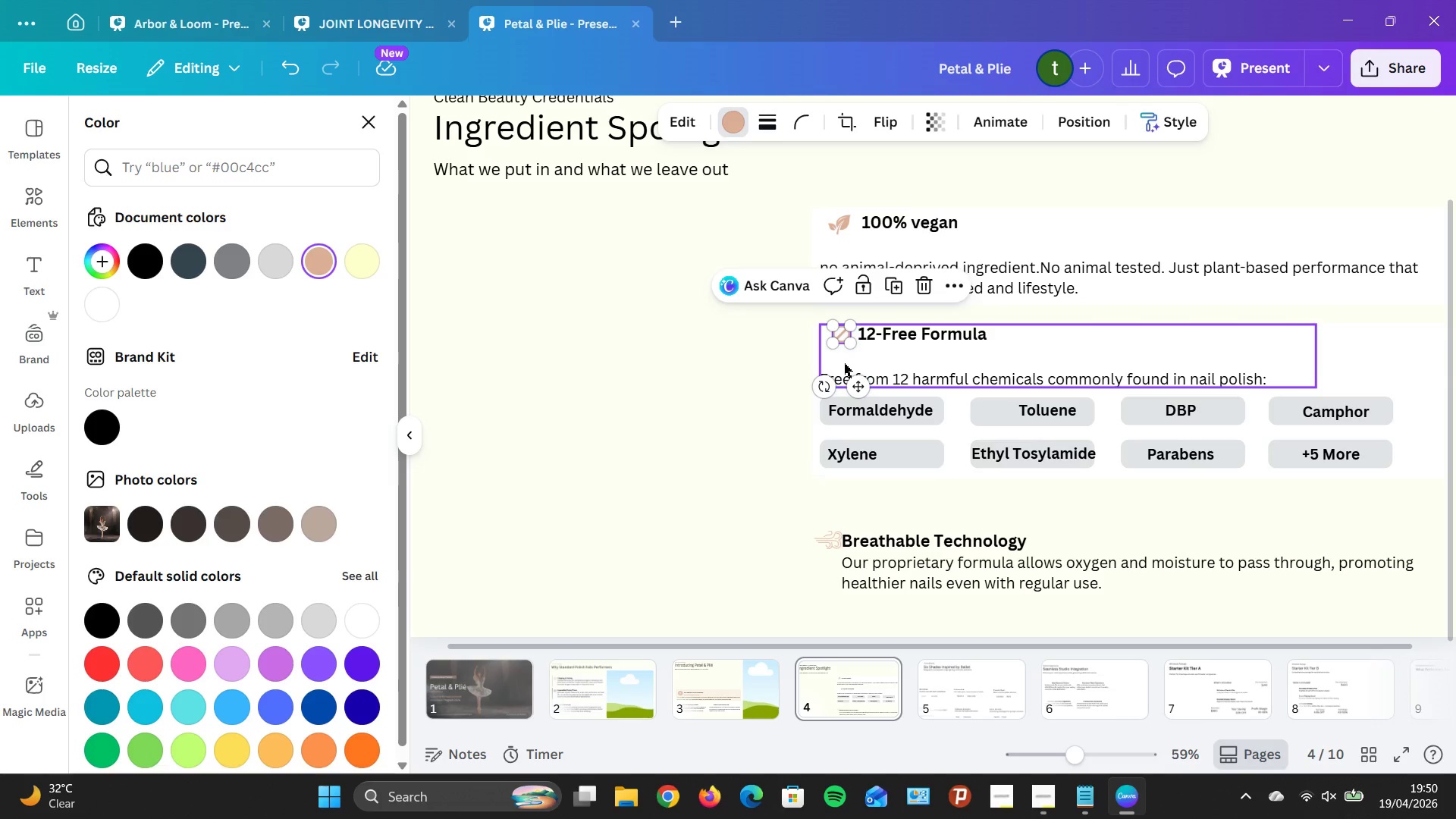 
key(ArrowLeft)
 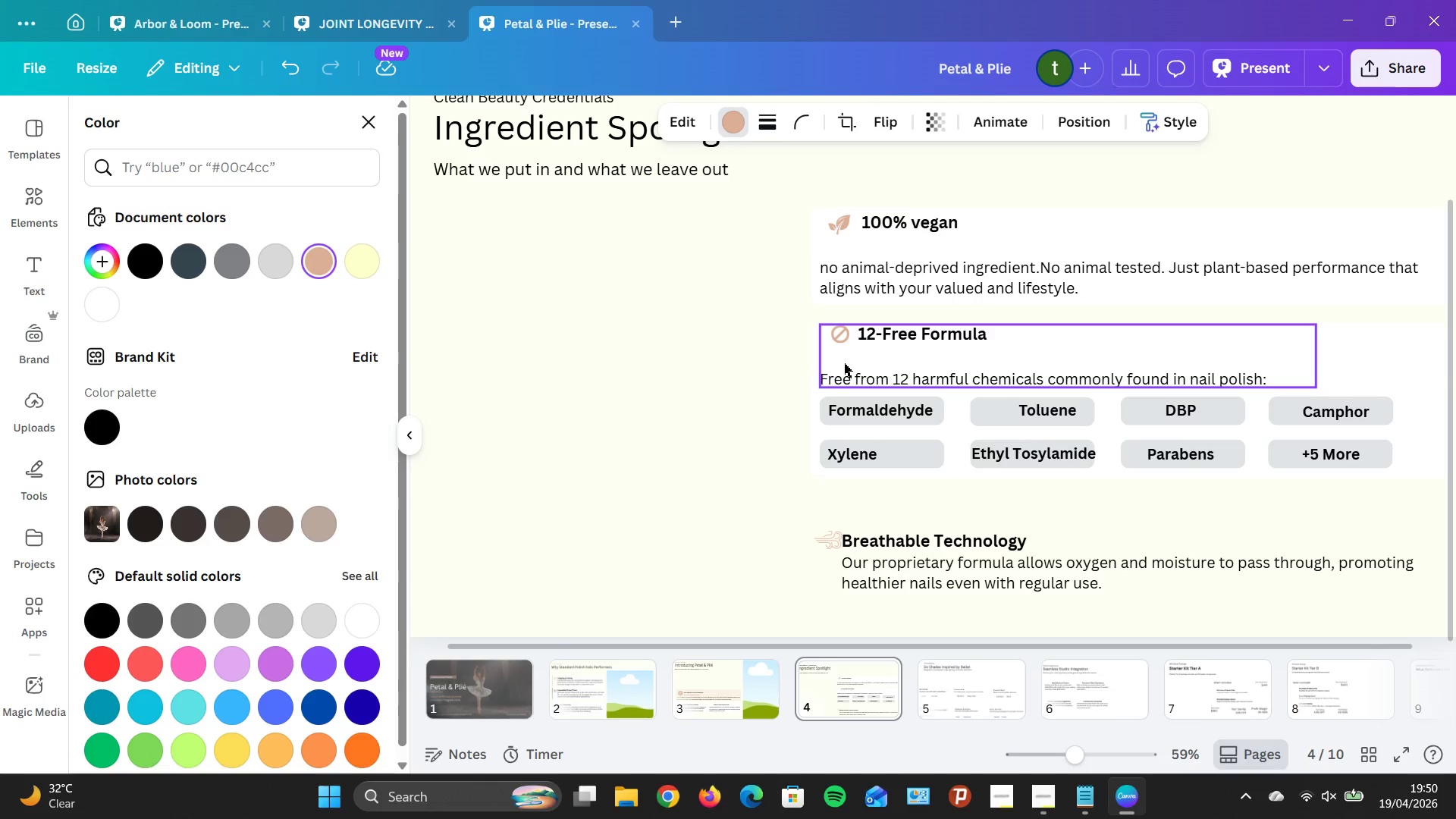 
key(ArrowLeft)
 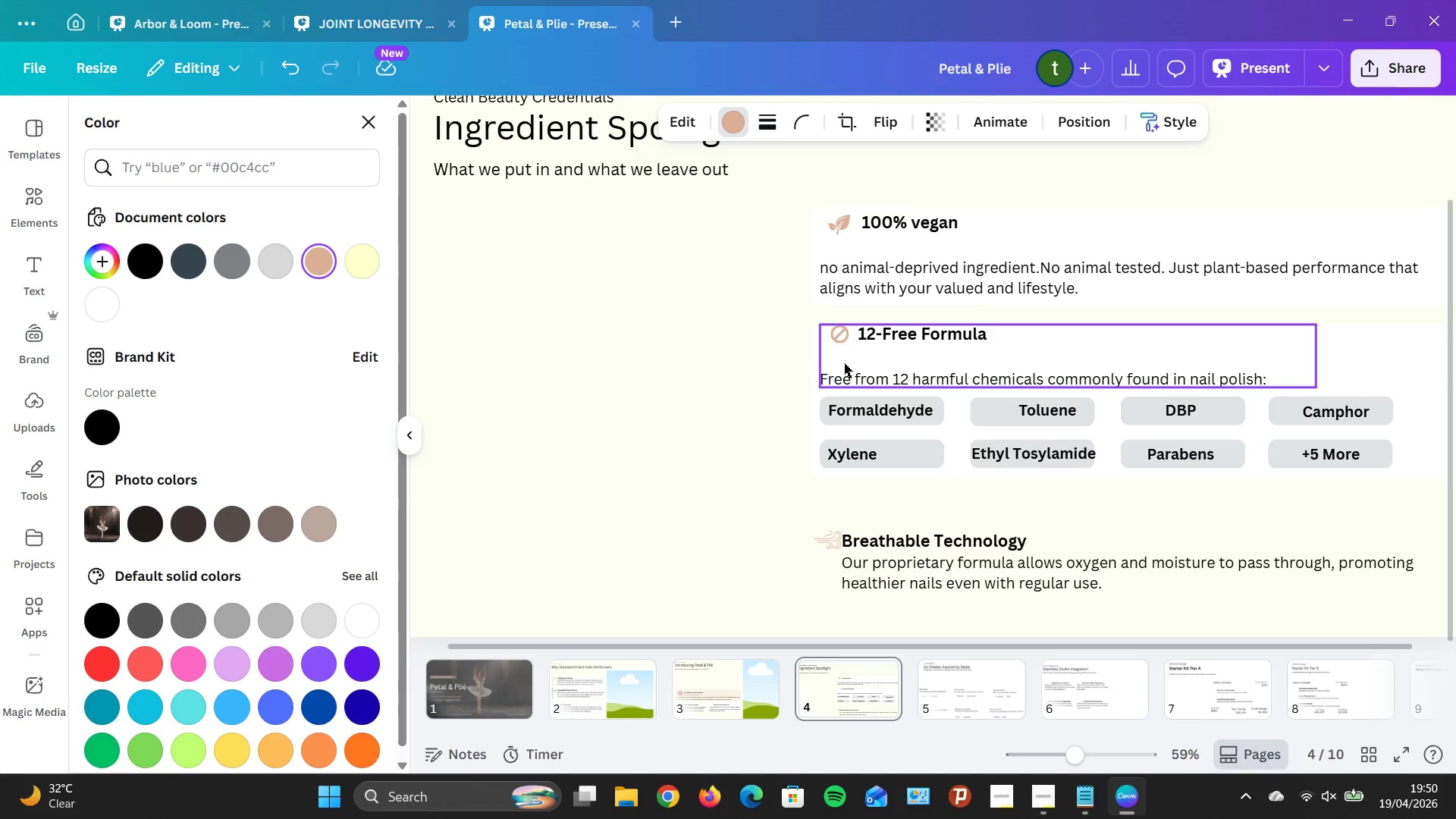 
key(ArrowLeft)
 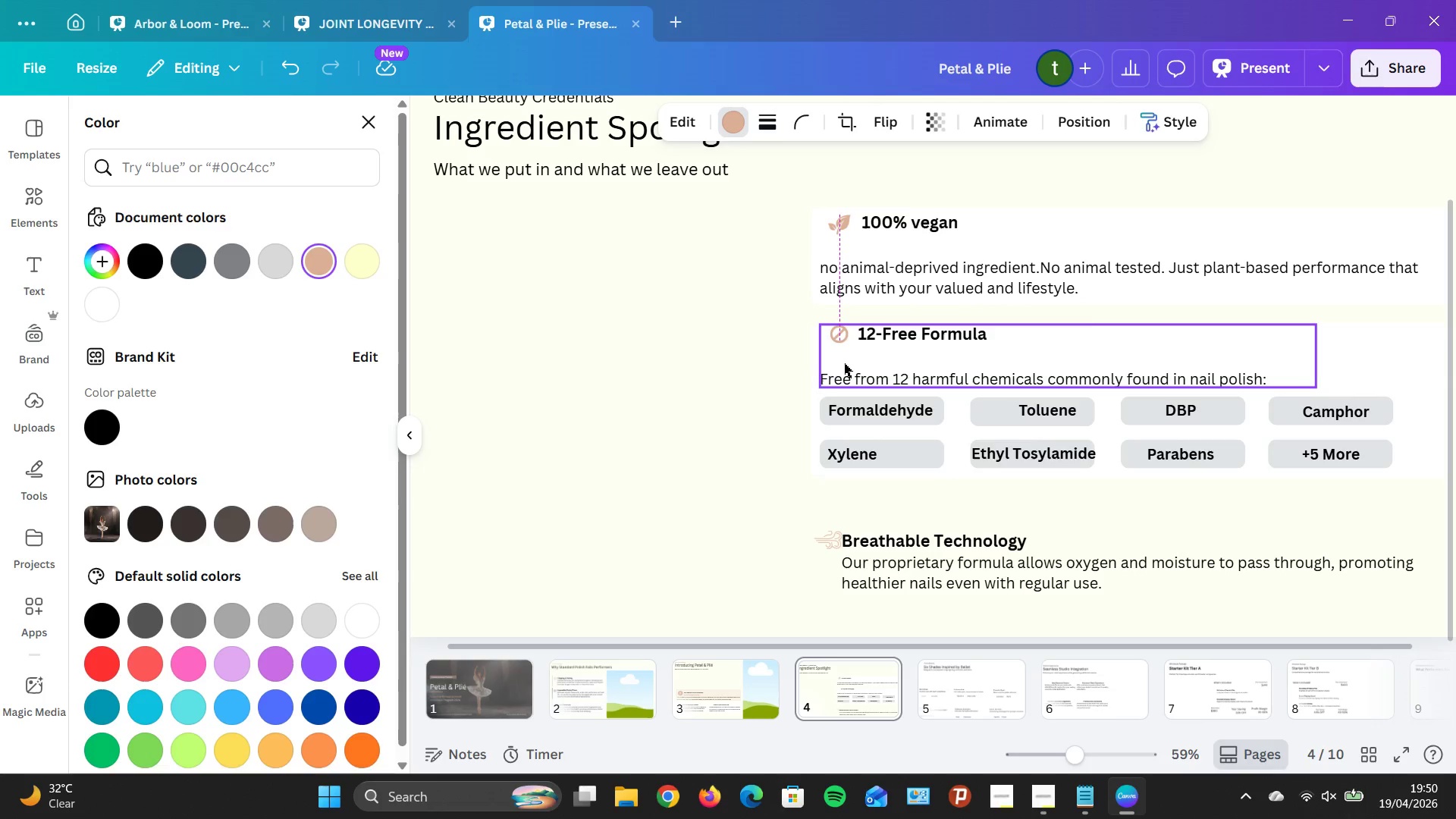 
key(ArrowLeft)
 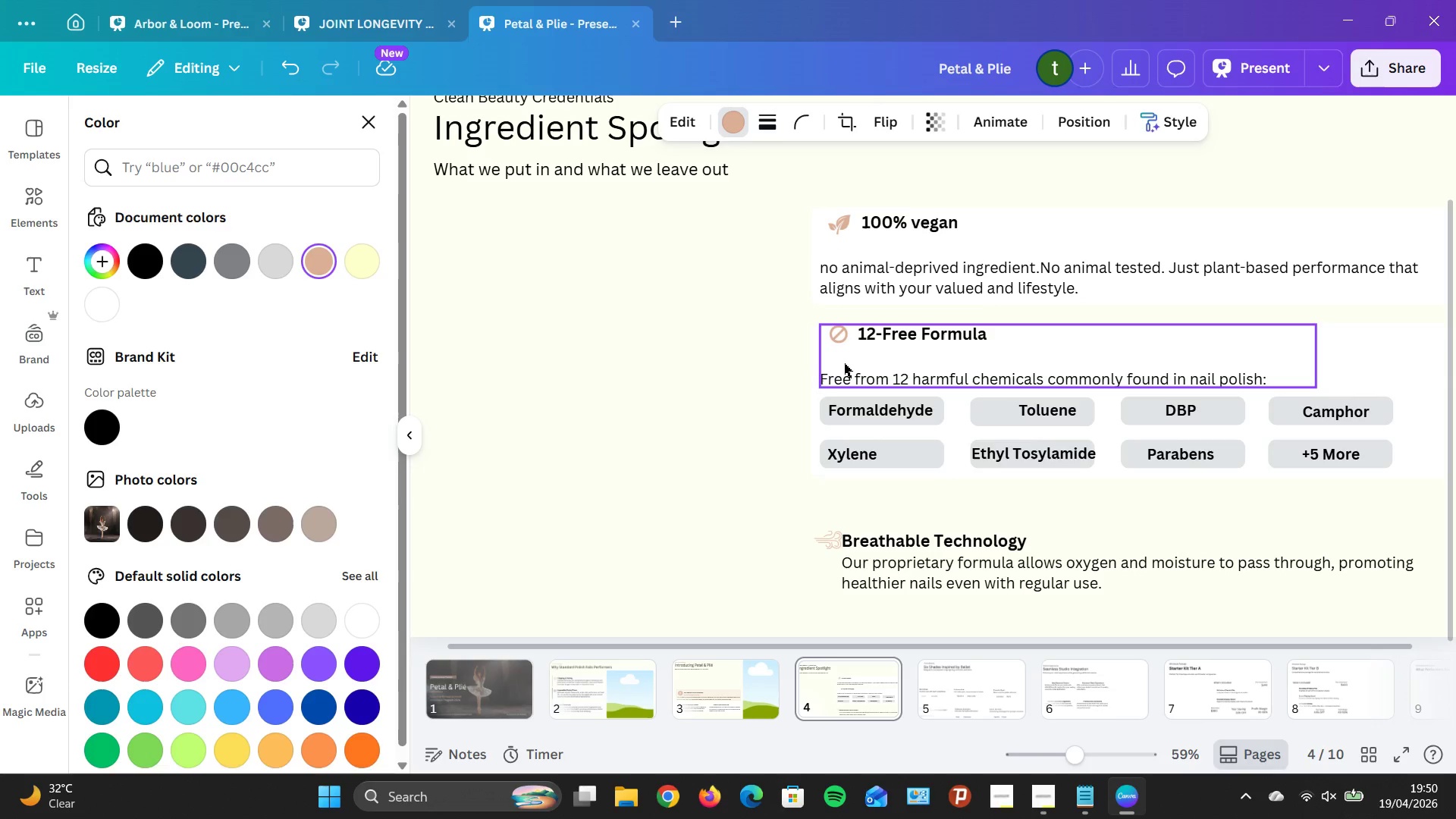 
key(ArrowLeft)
 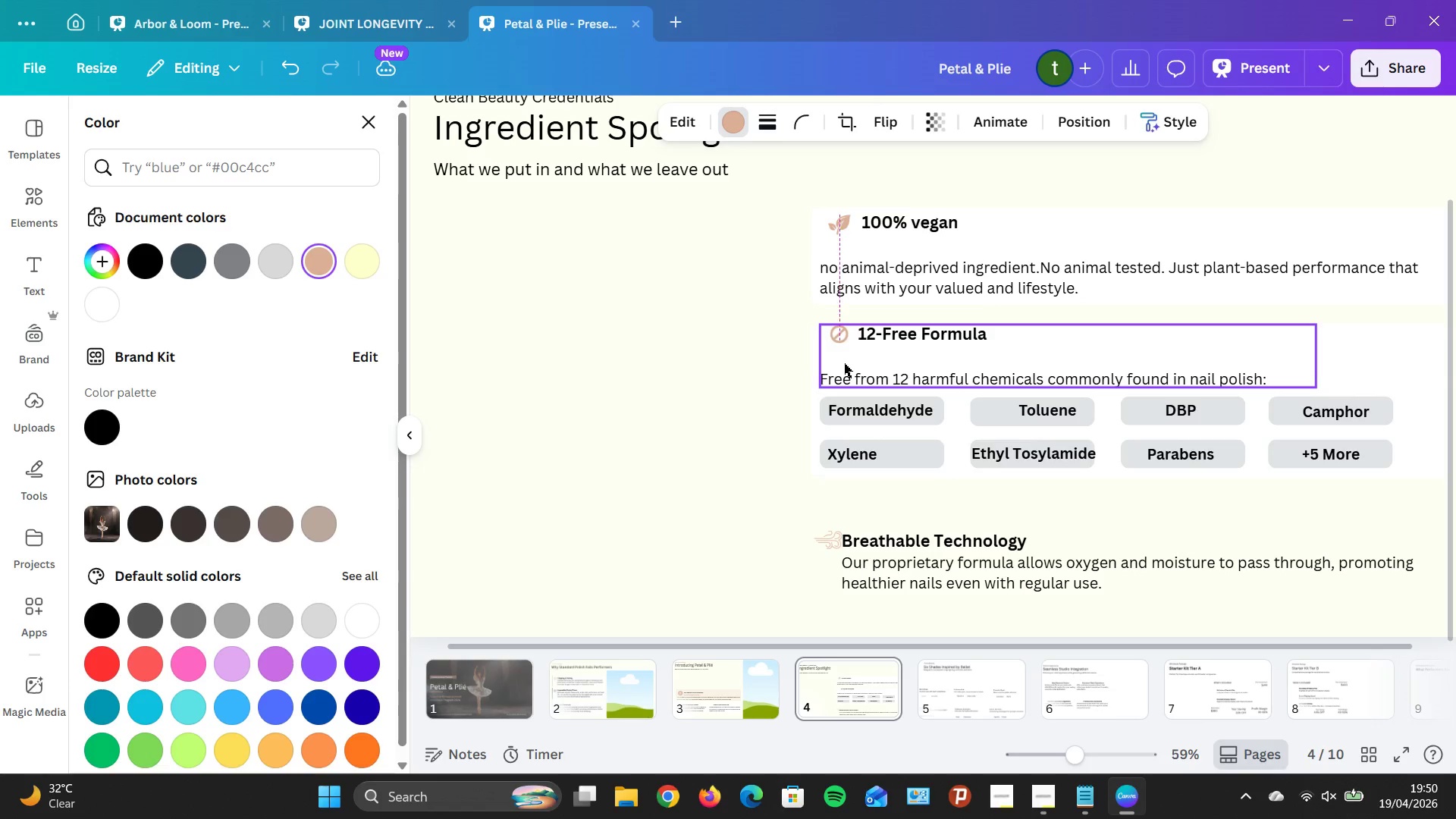 
key(ArrowRight)
 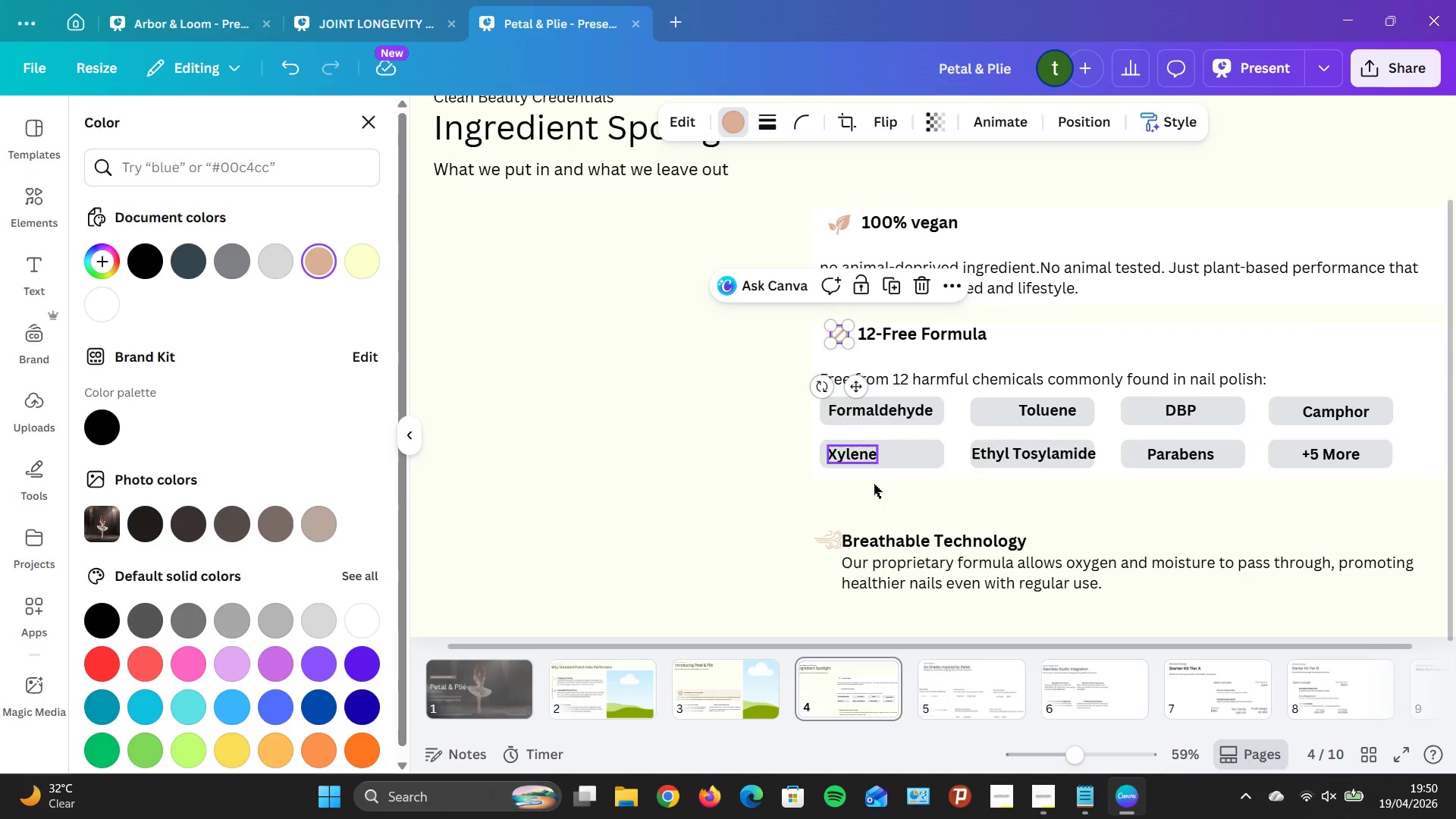 
left_click([891, 557])
 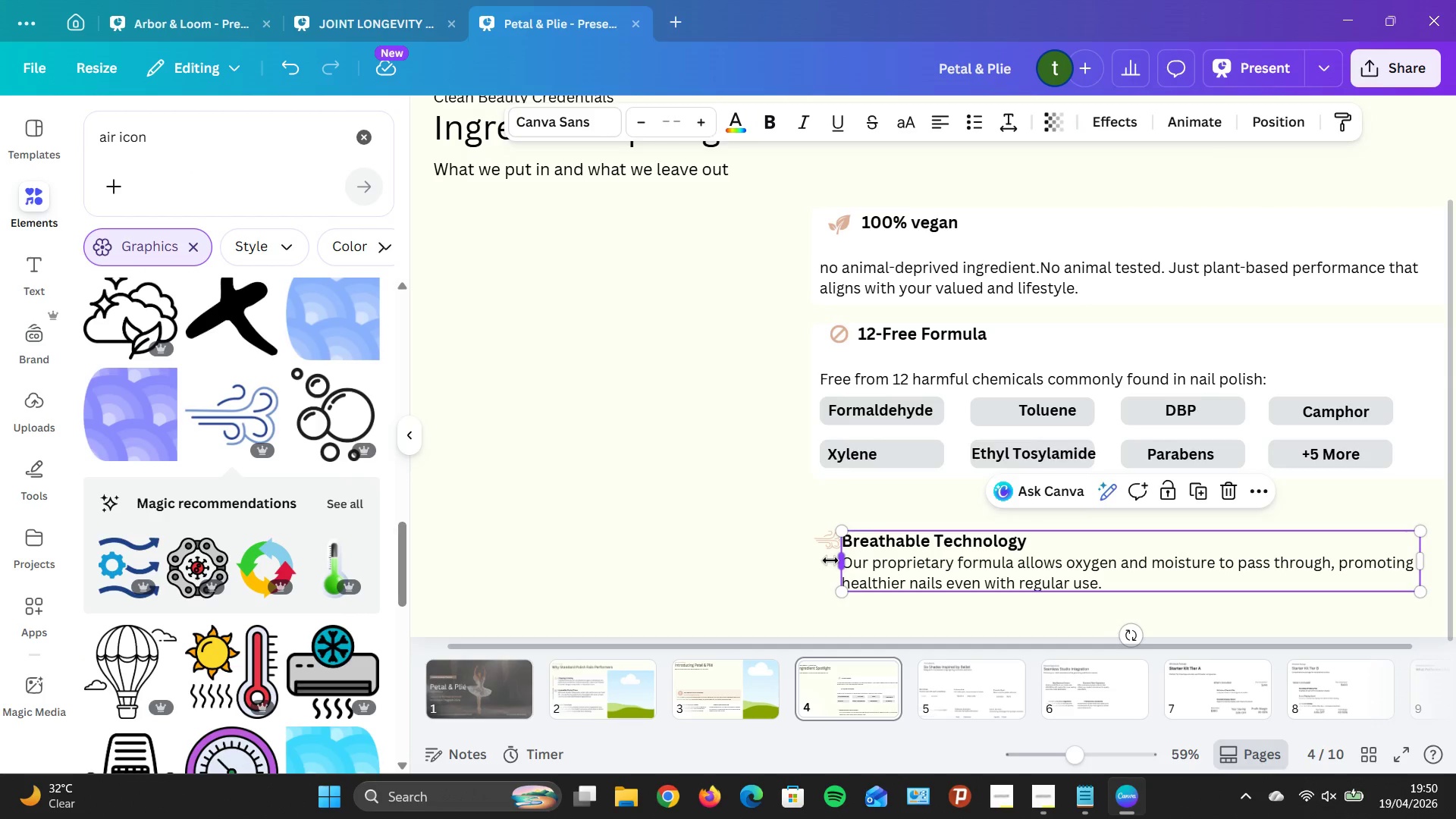 
left_click_drag(start_coordinate=[839, 562], to_coordinate=[860, 563])
 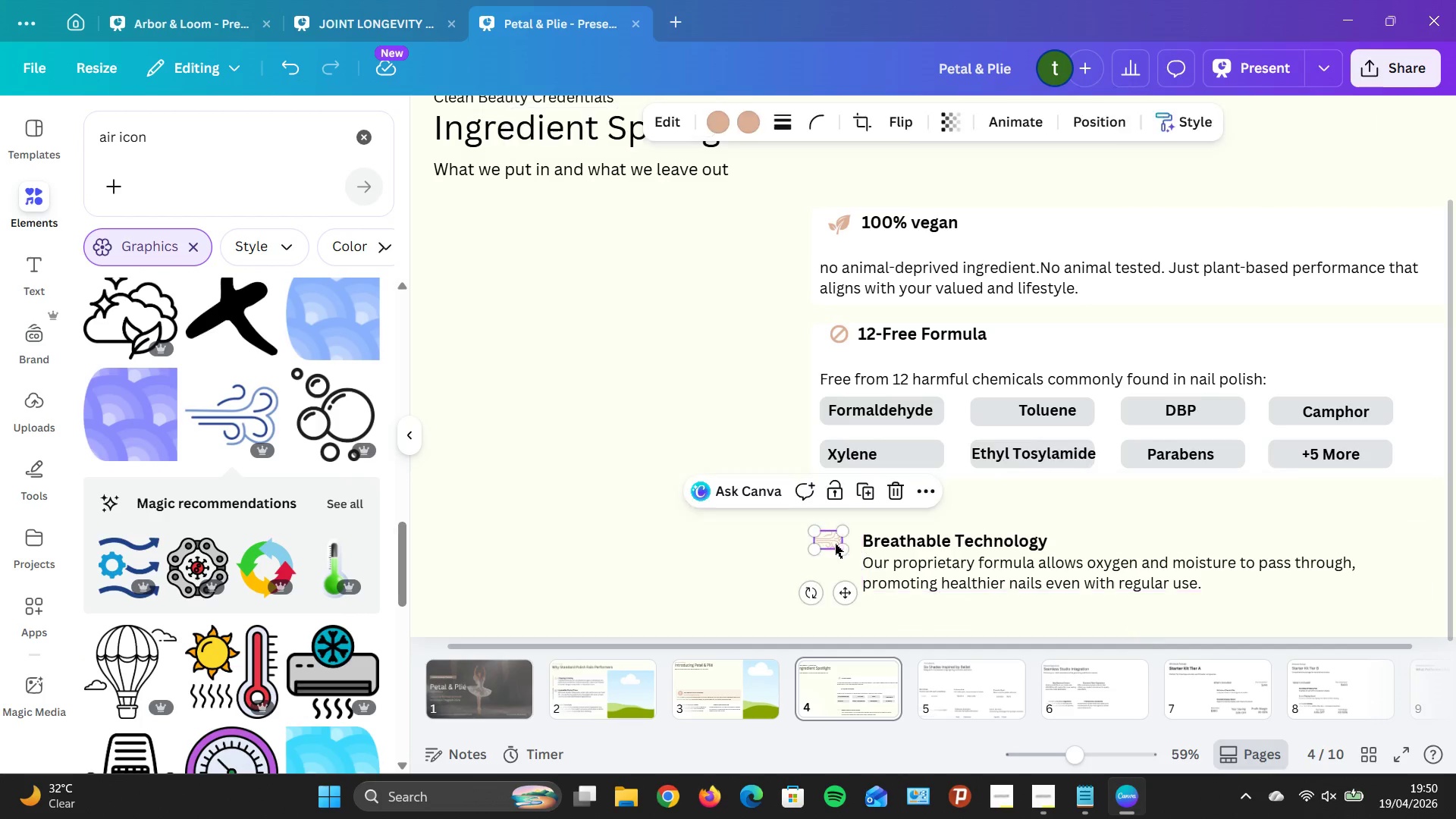 
left_click([835, 544])
 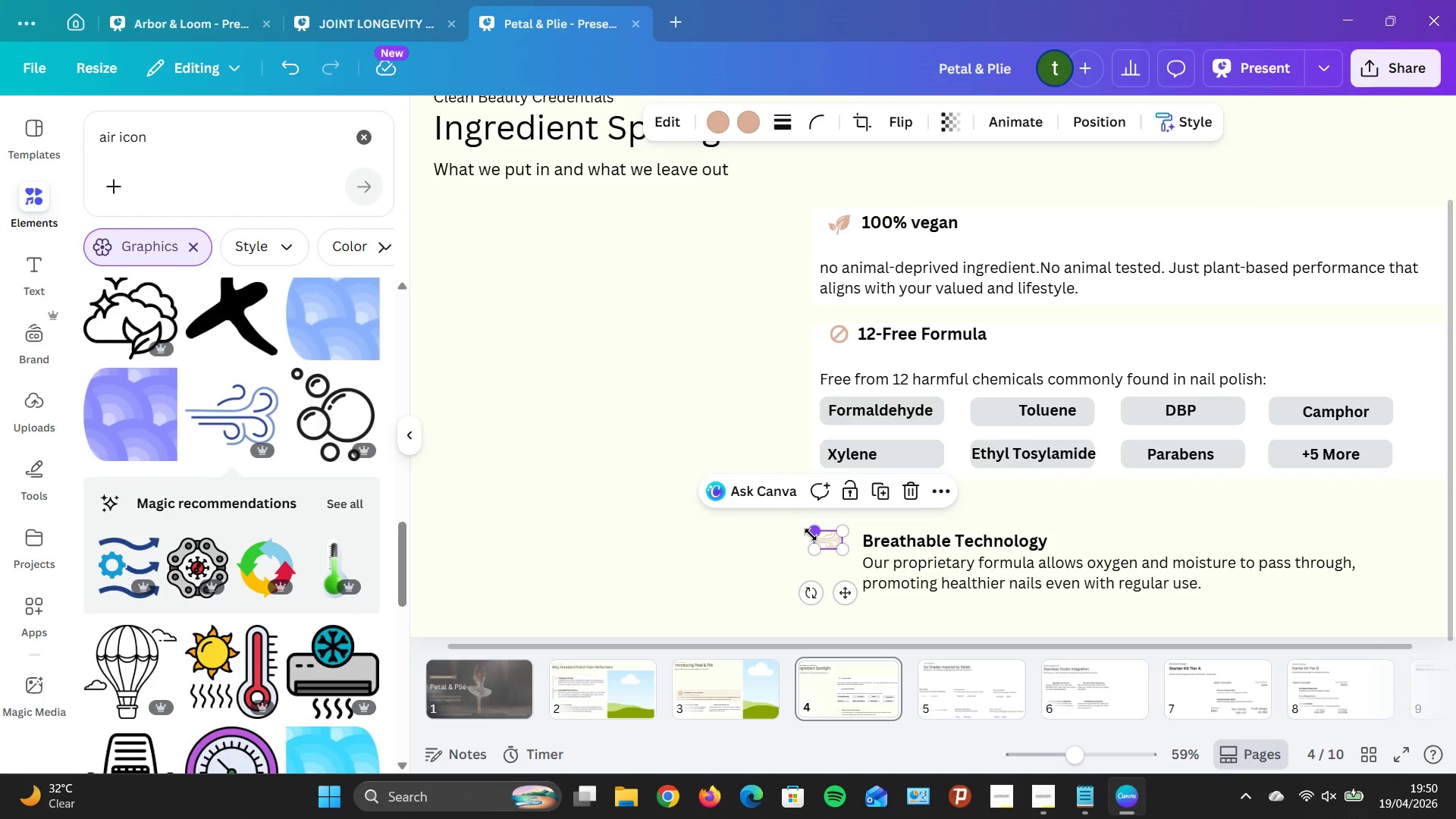 
key(ArrowRight)
 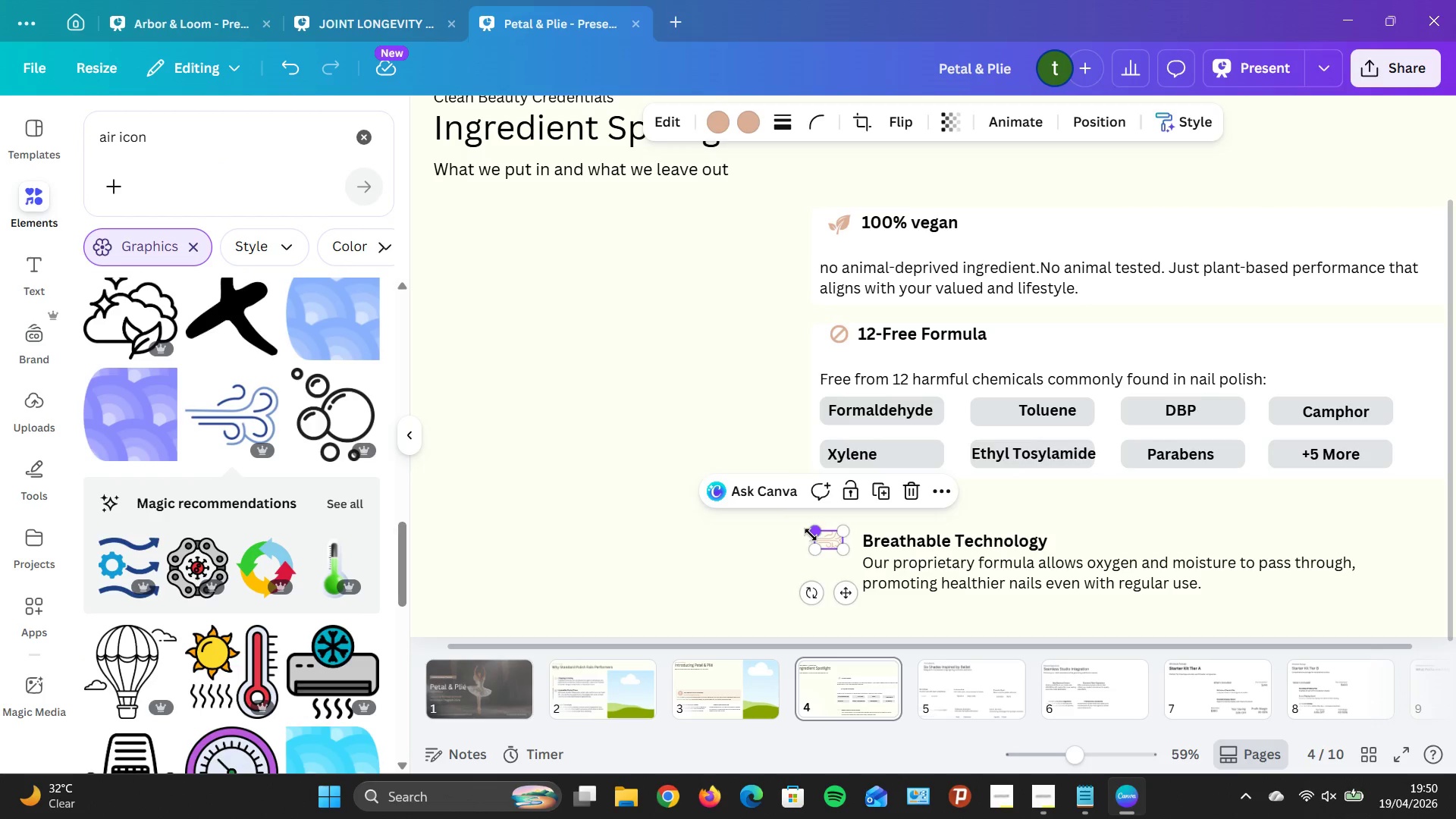 
key(ArrowRight)
 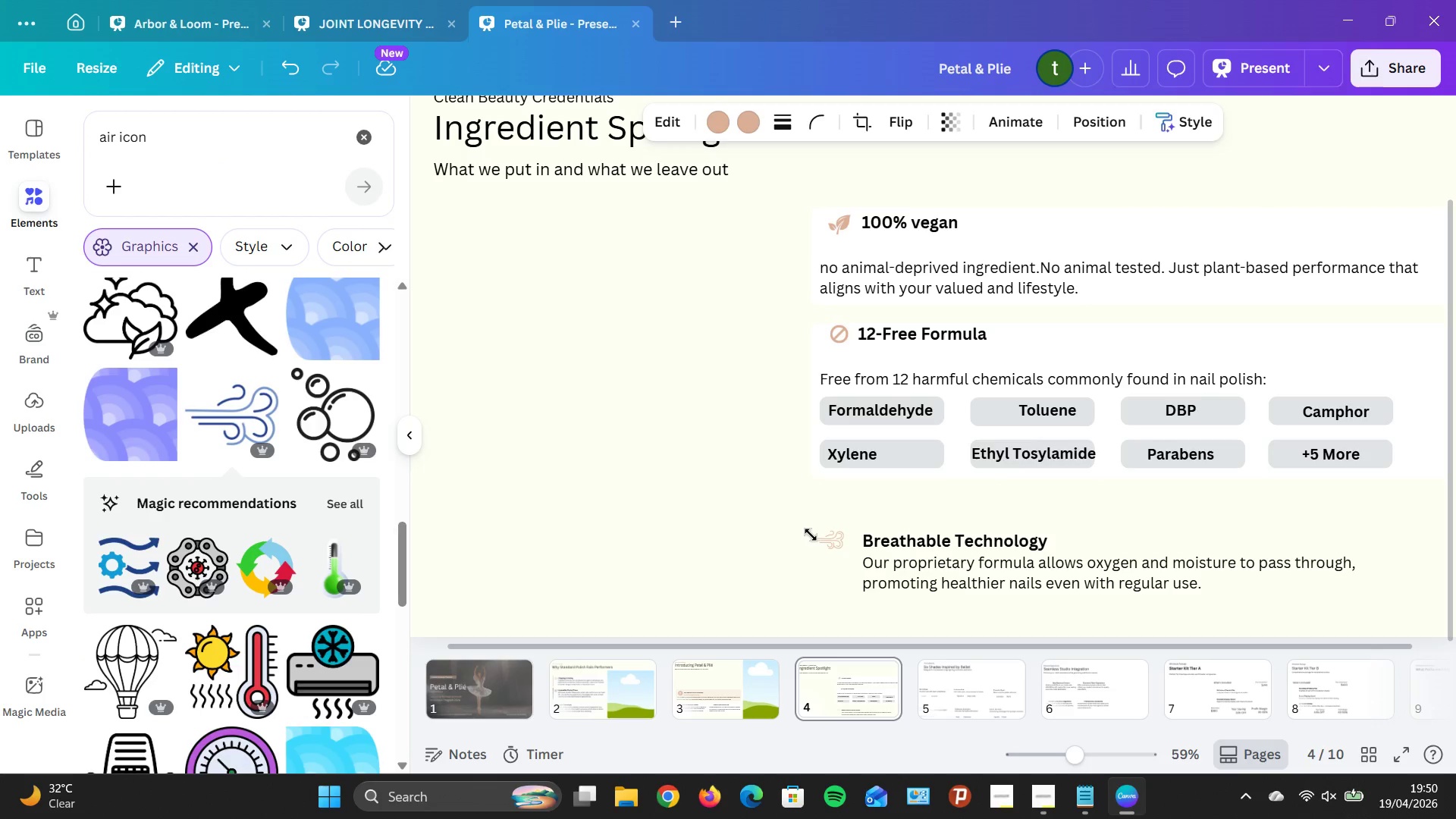 
key(ArrowRight)
 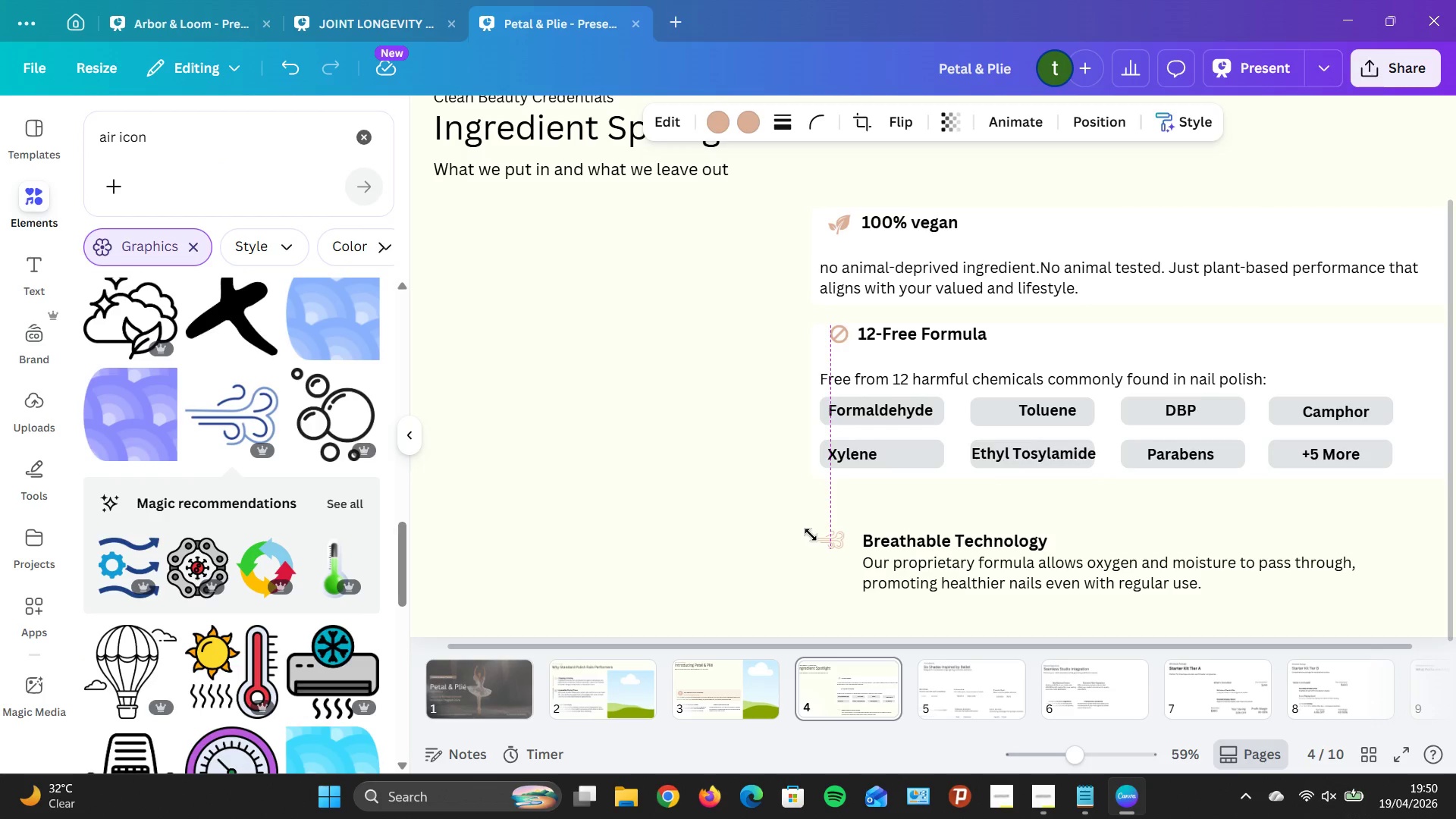 
hold_key(key=ArrowRight, duration=0.58)
 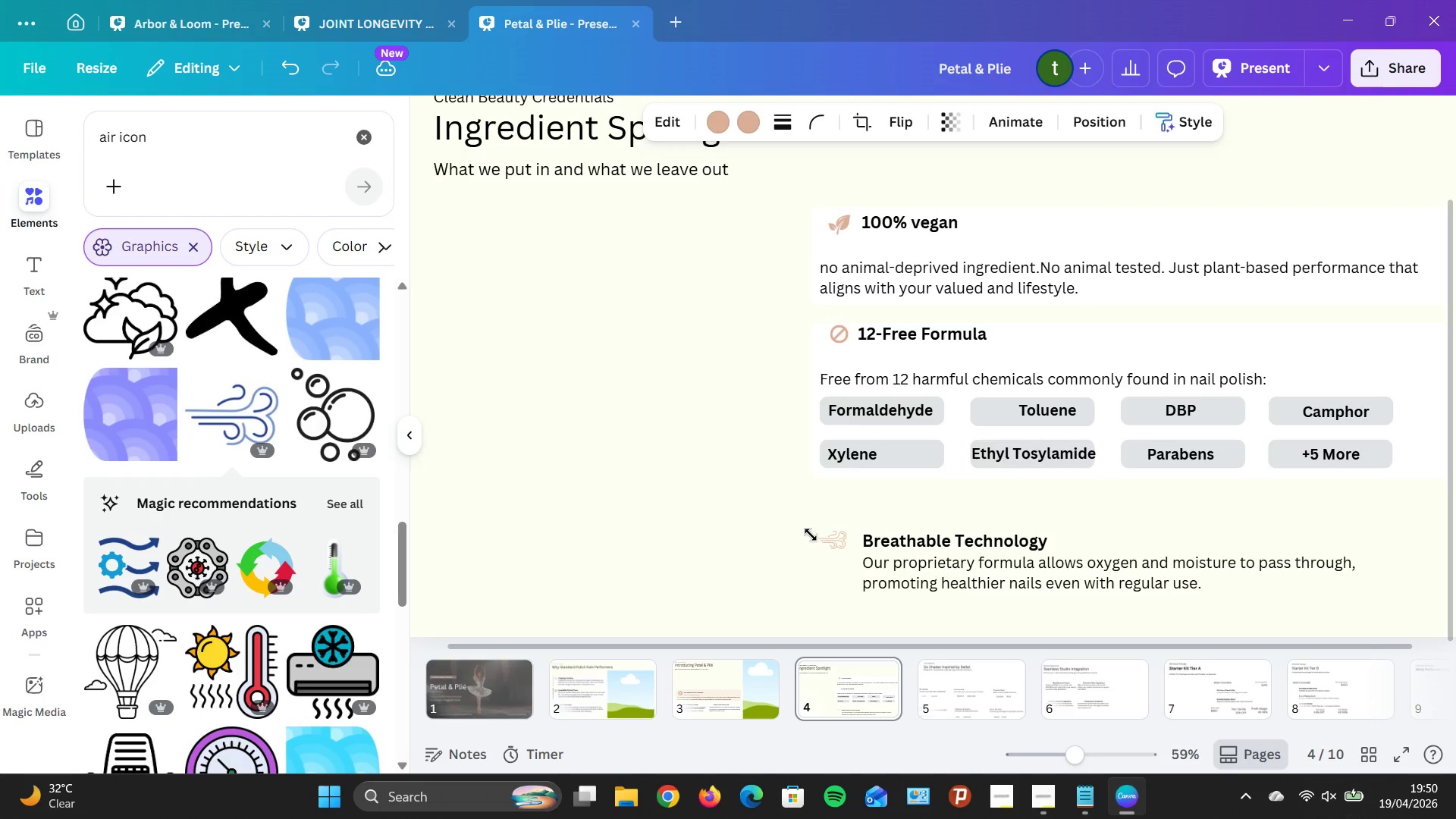 
key(ArrowRight)
 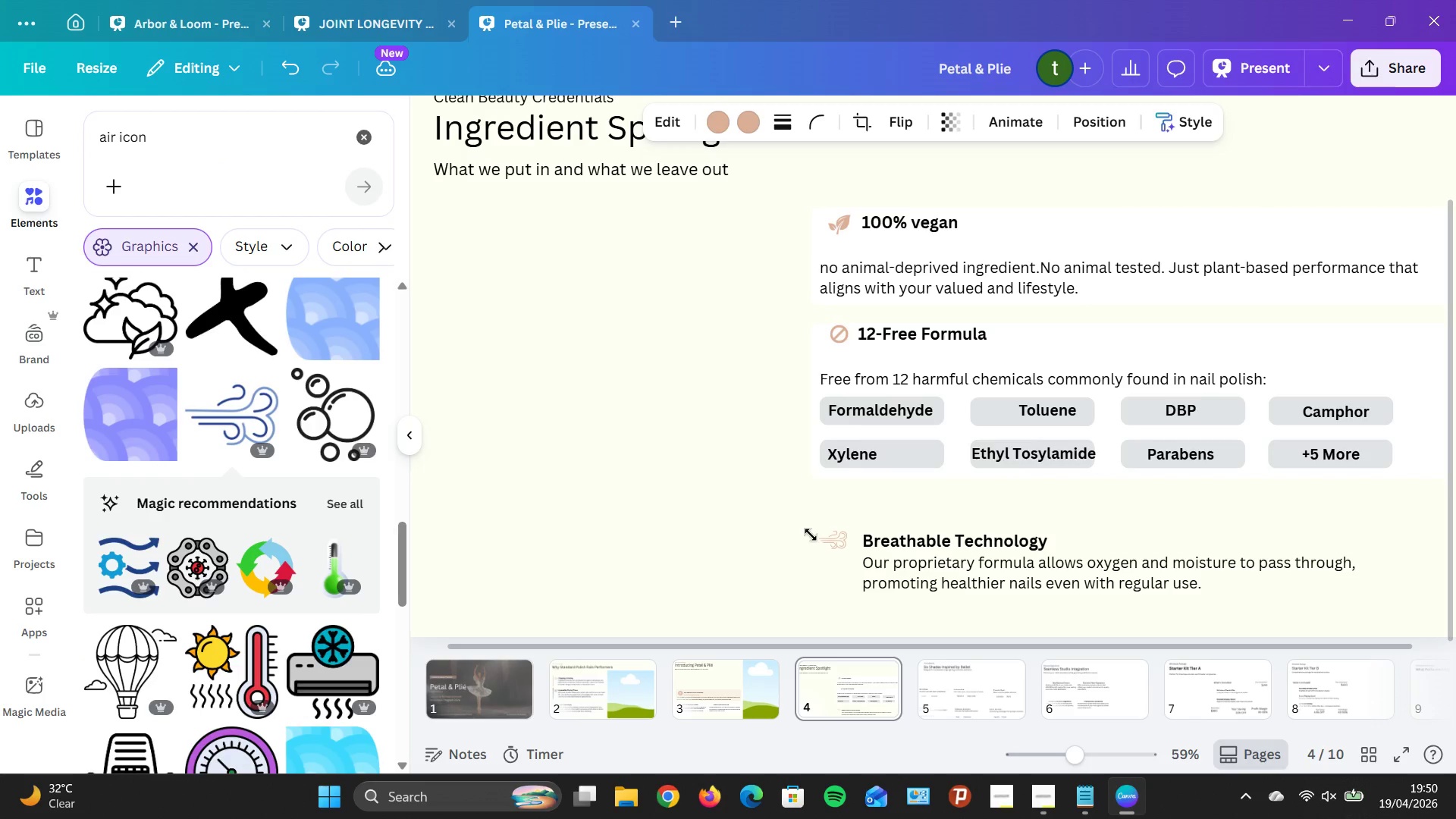 
key(ArrowRight)
 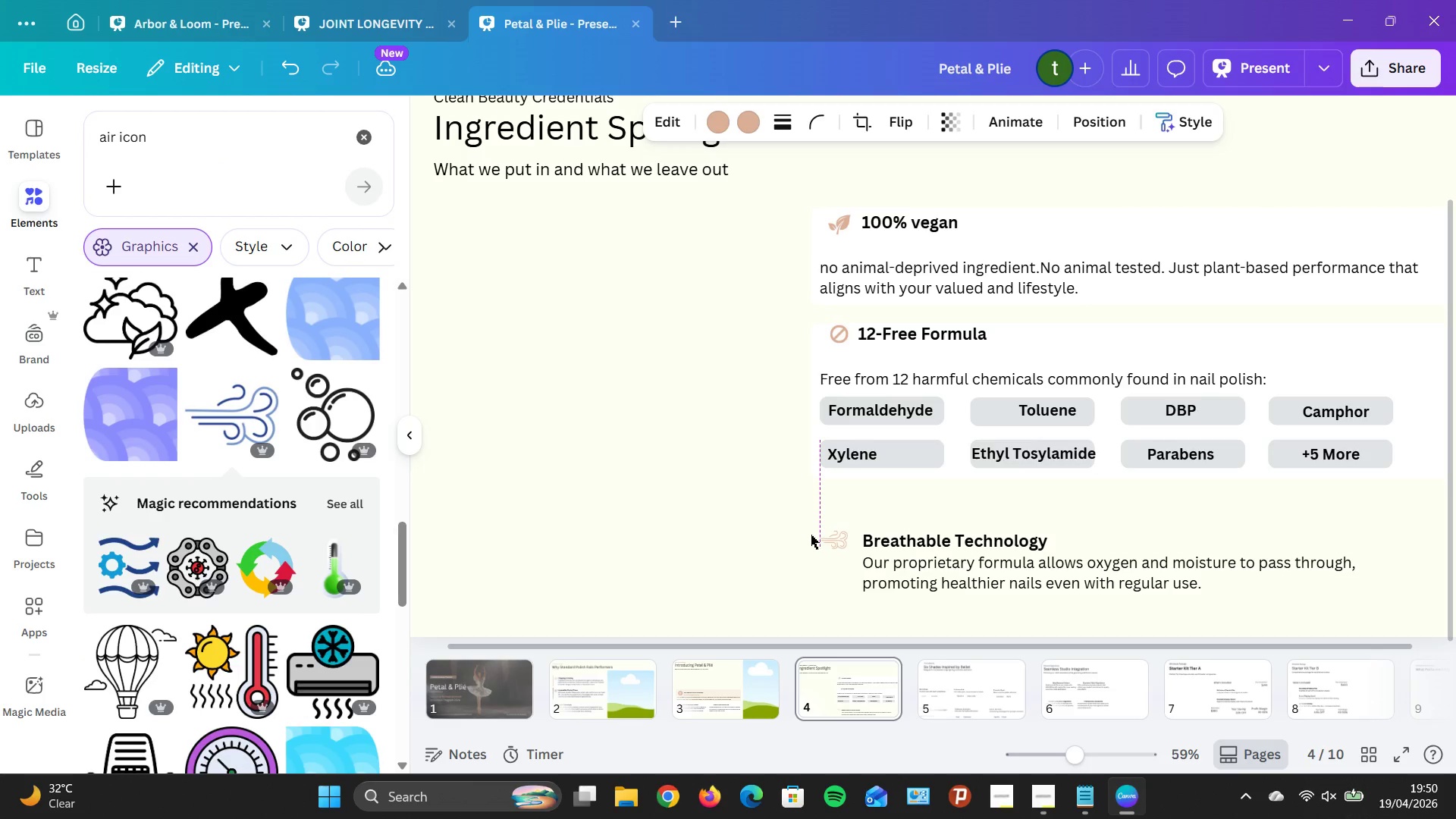 
hold_key(key=ArrowRight, duration=0.62)
 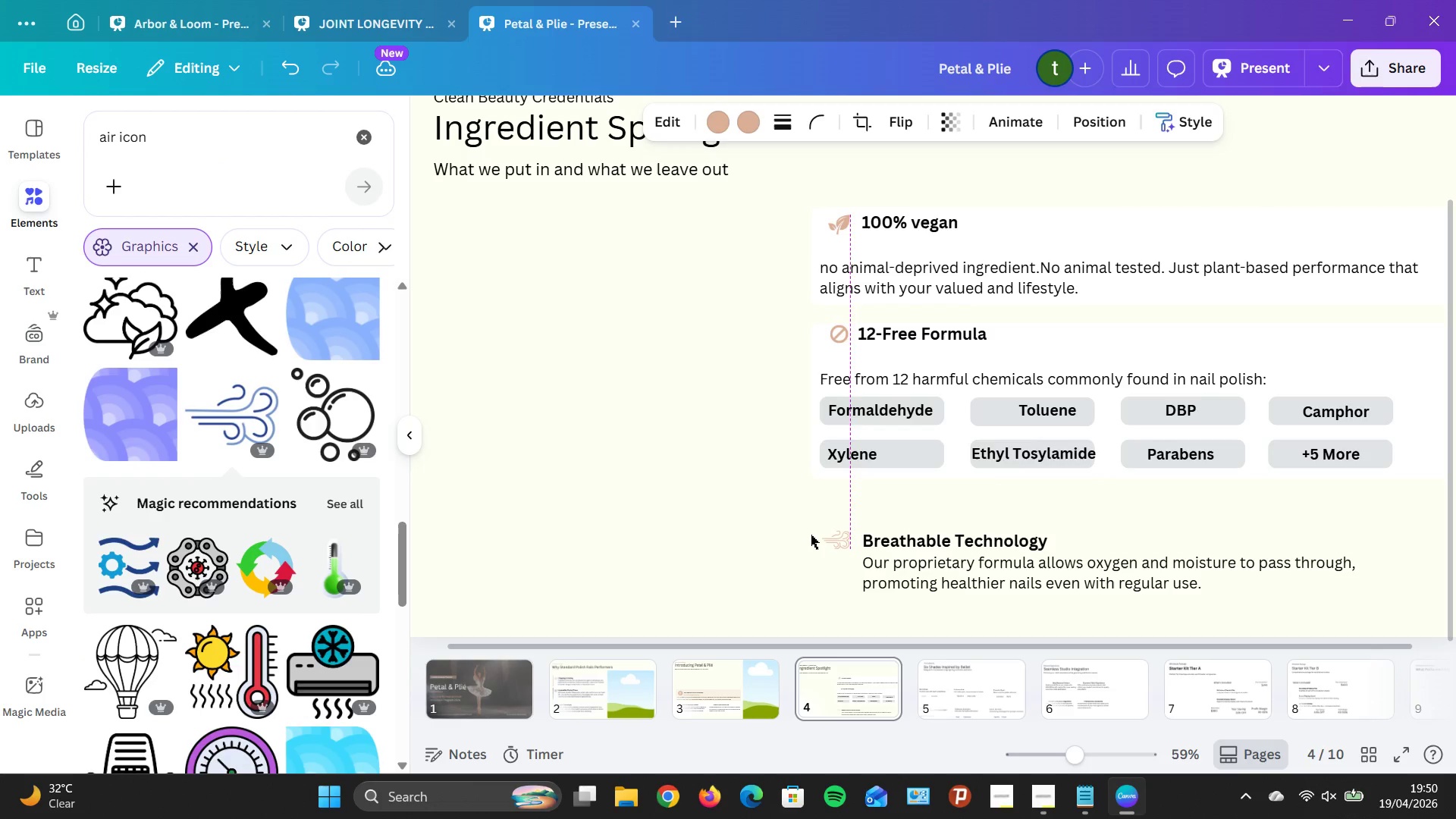 
key(ArrowRight)
 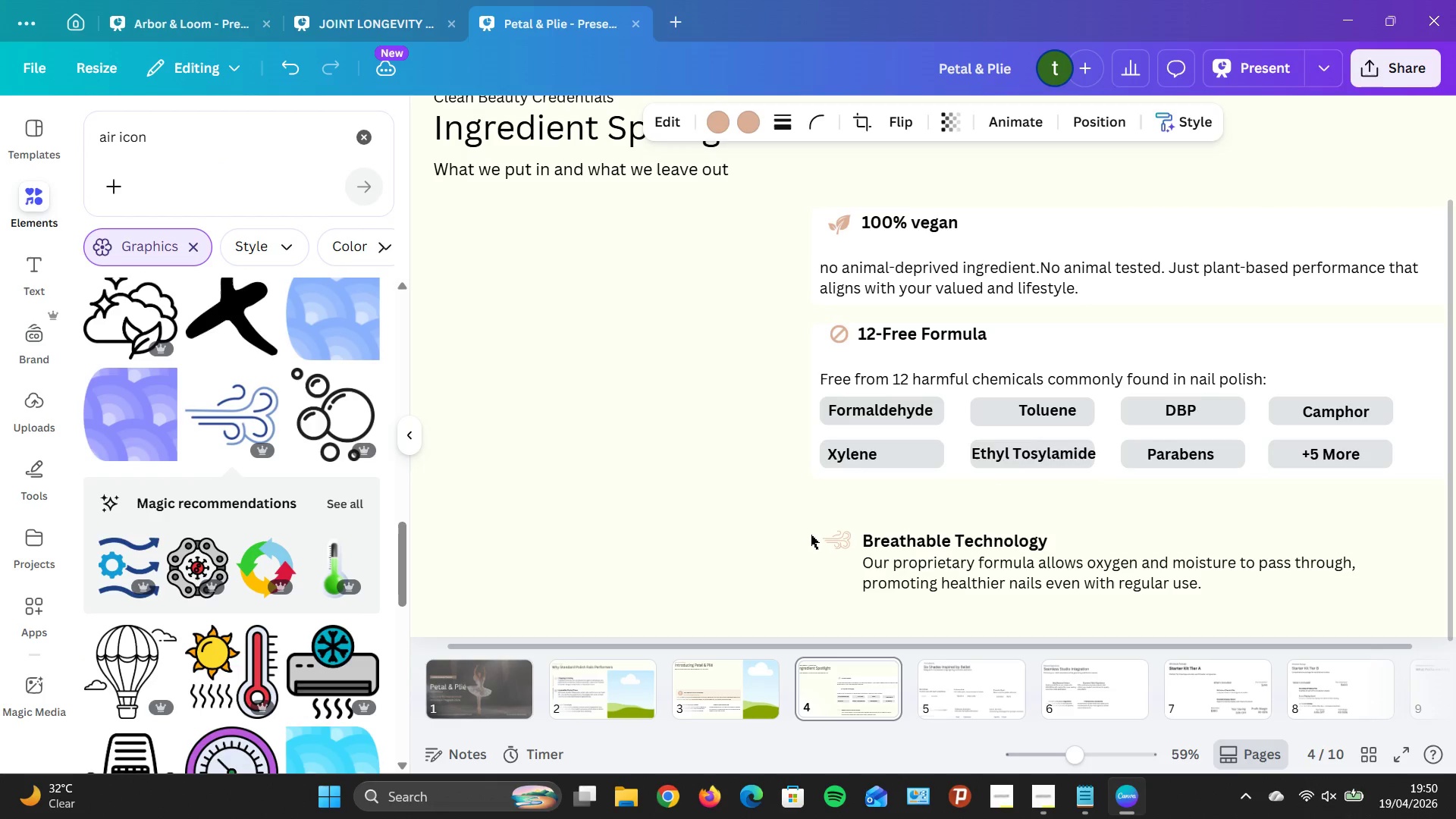 
key(ArrowRight)
 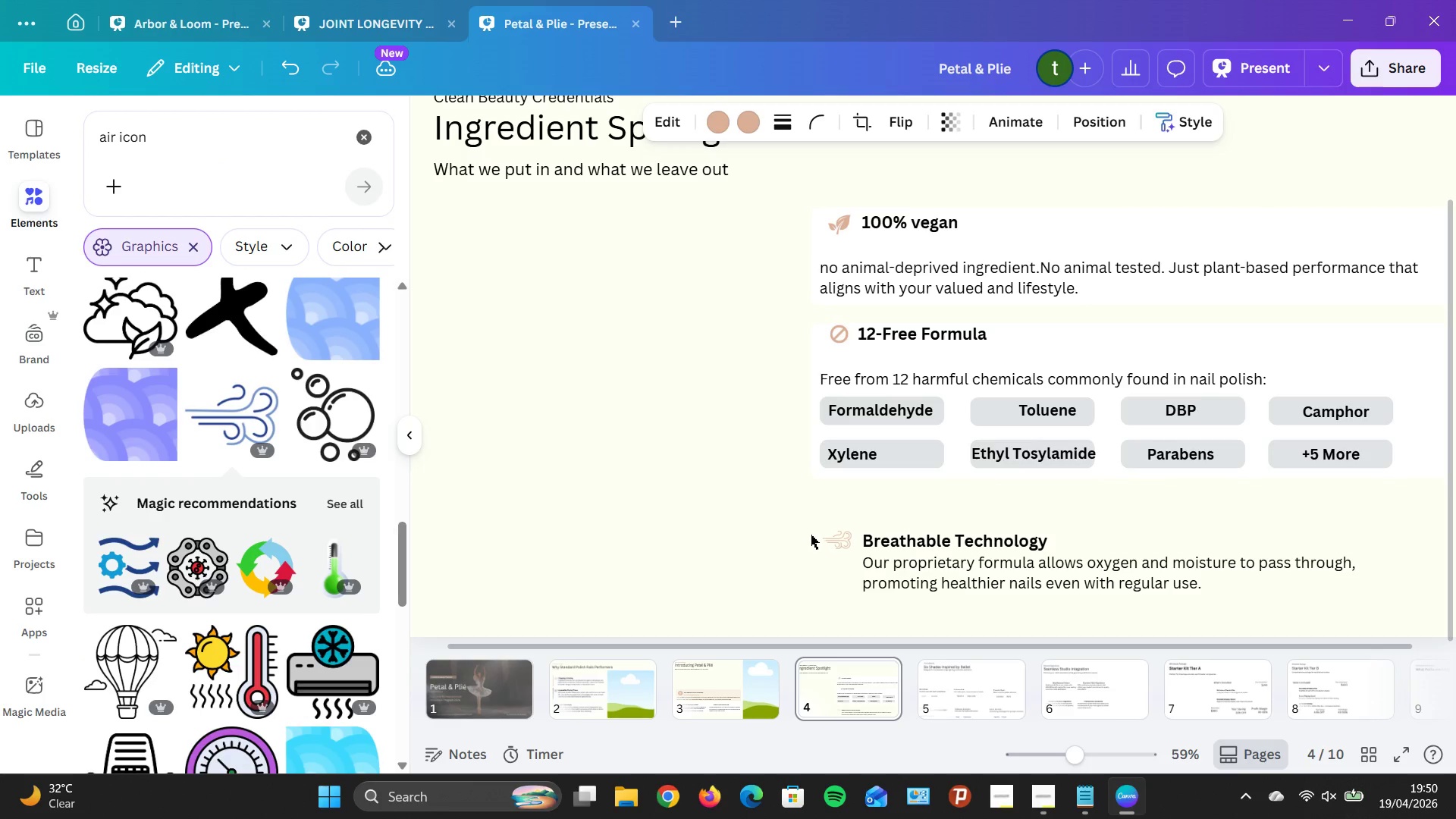 
key(ArrowRight)
 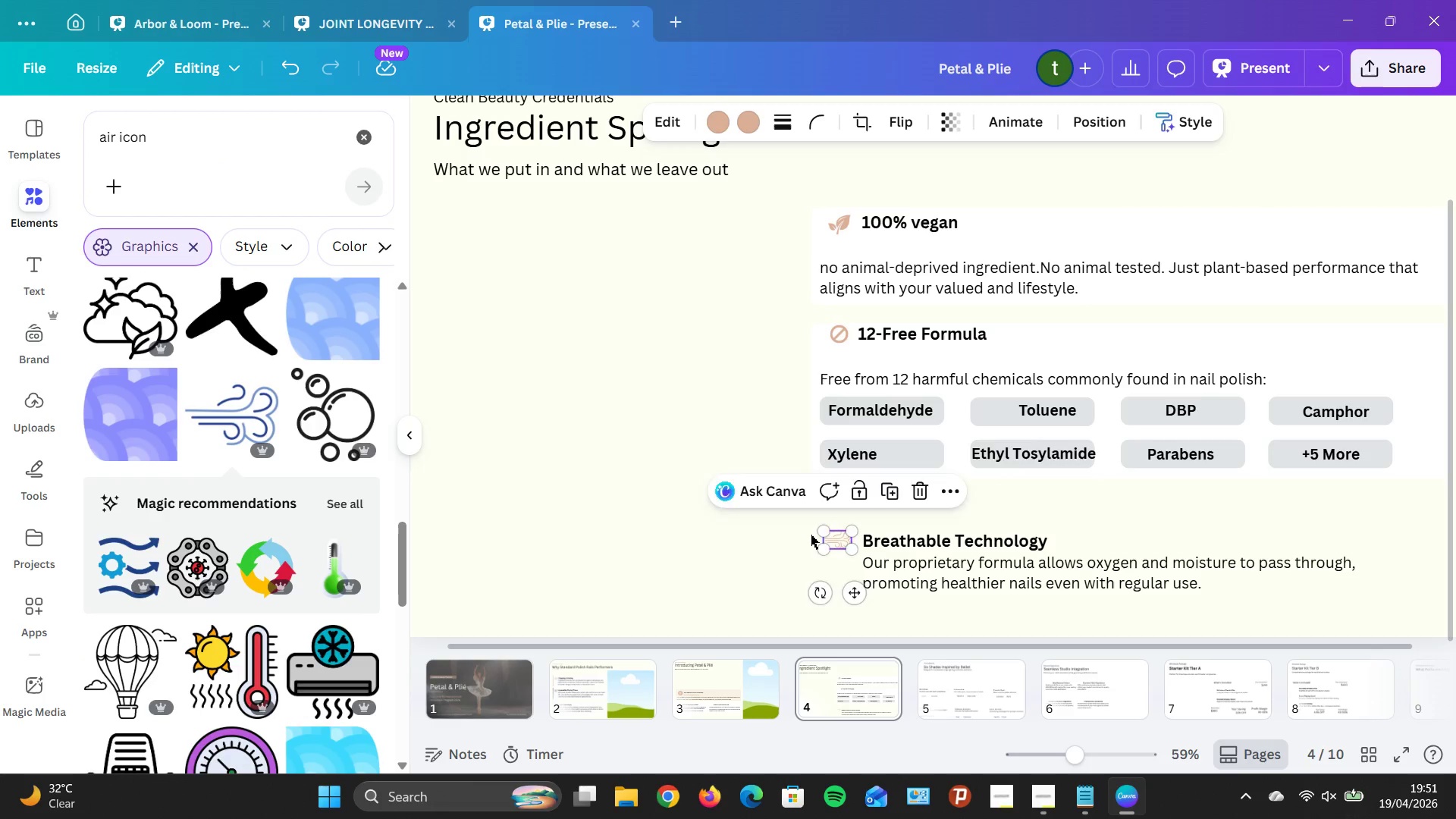 
key(ArrowLeft)
 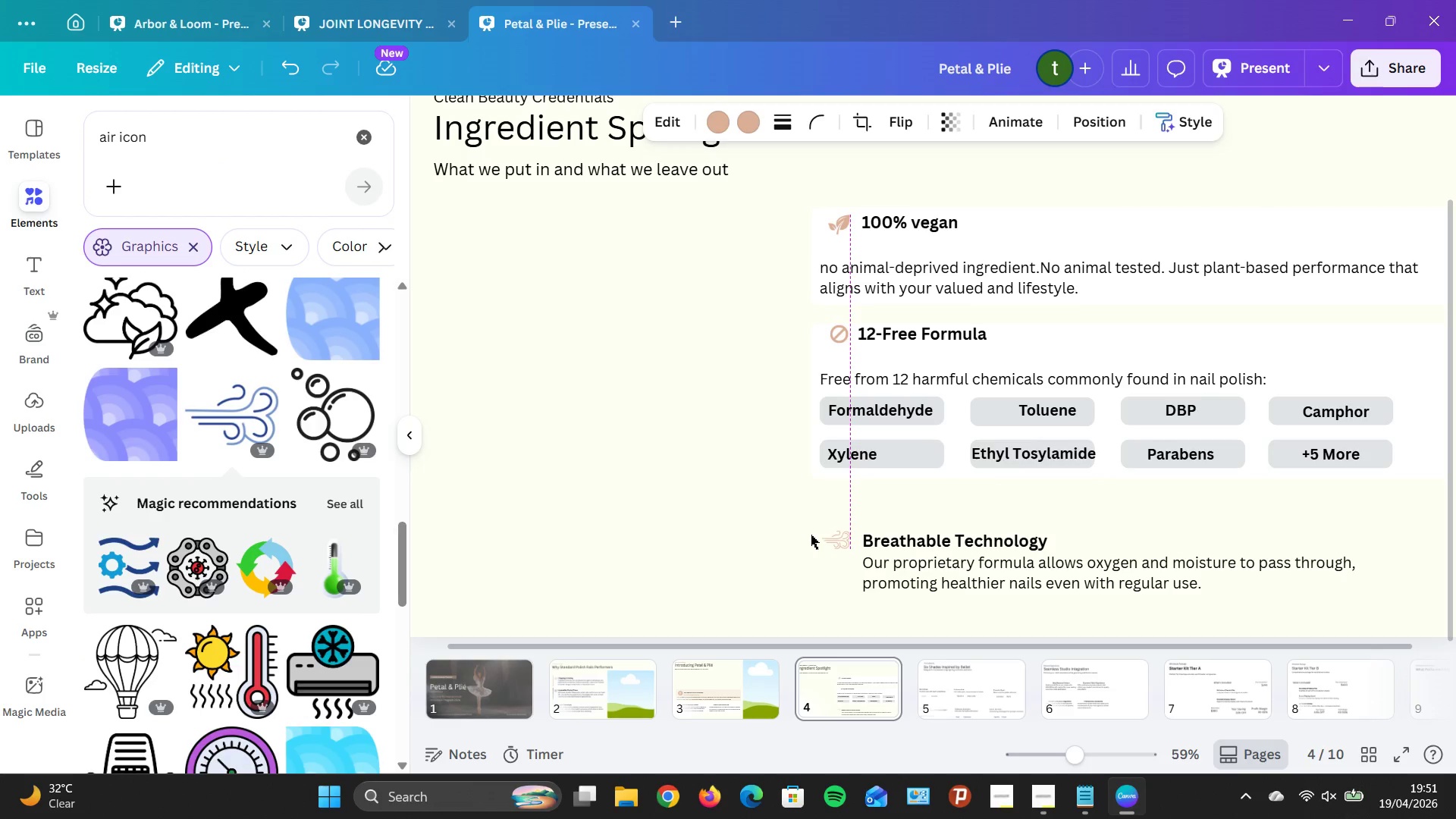 
key(ArrowLeft)
 